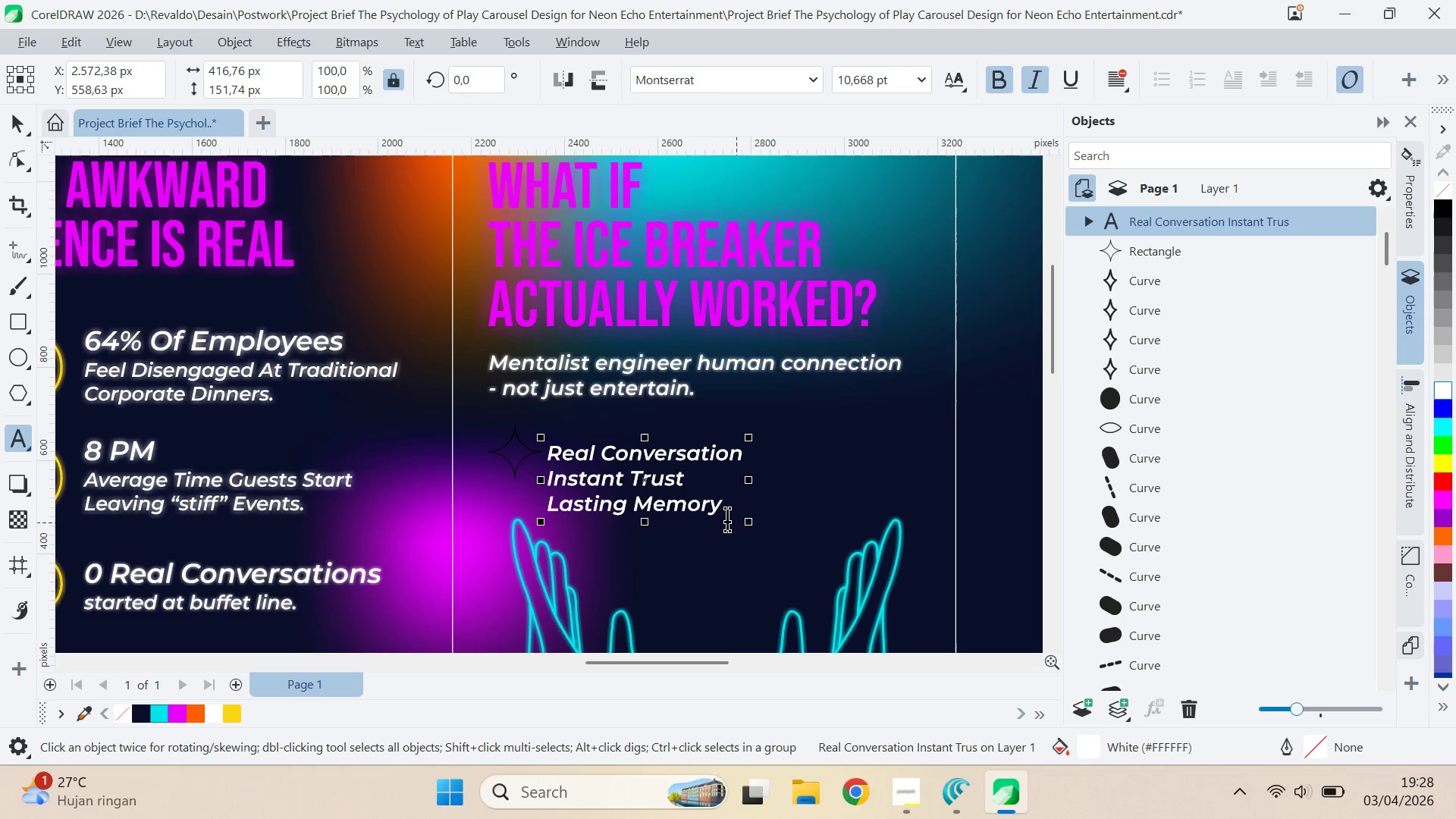 
key(ArrowRight)
 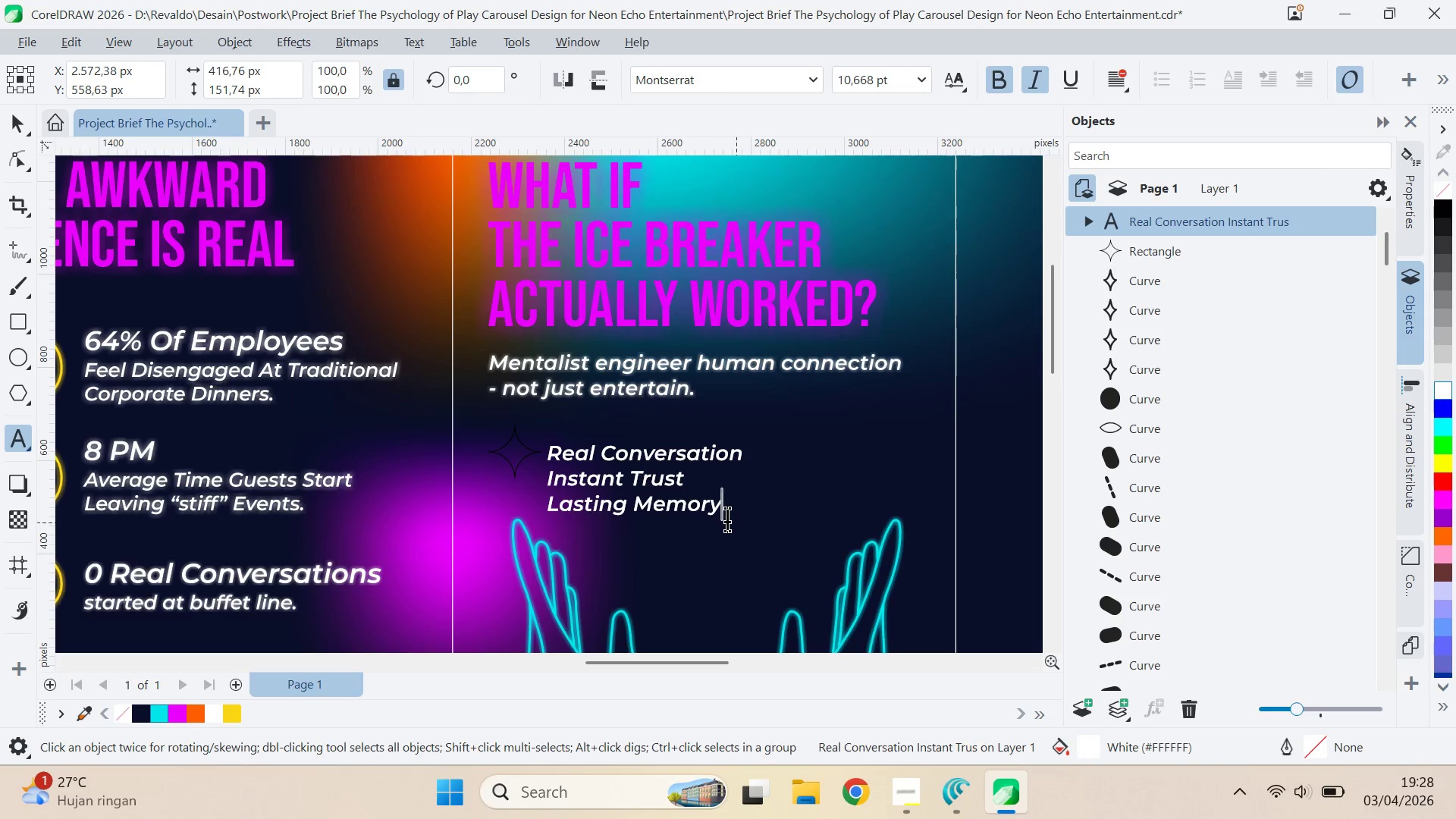 
key(Shift+Backspace)
 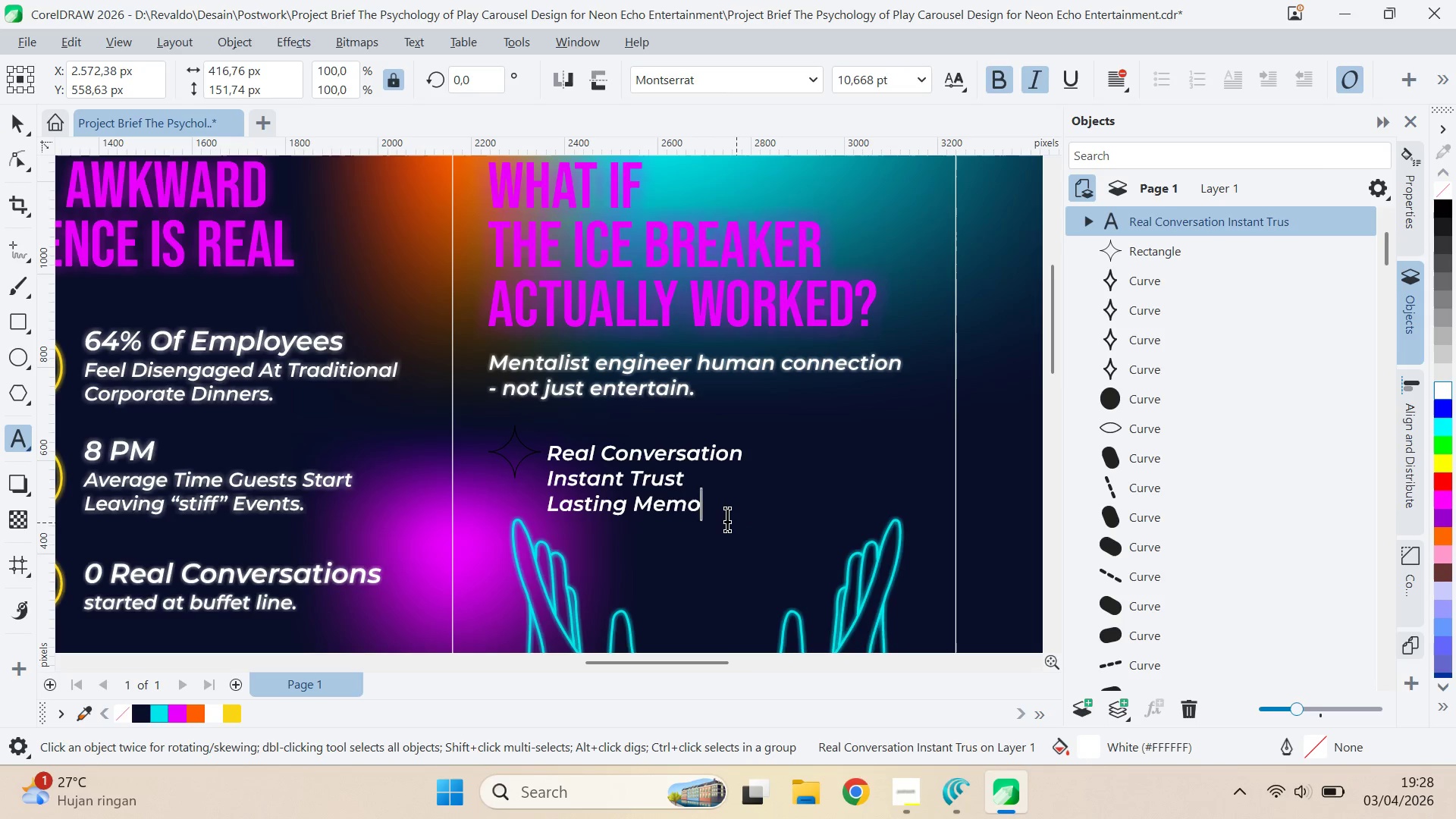 
key(Shift+Backspace)
 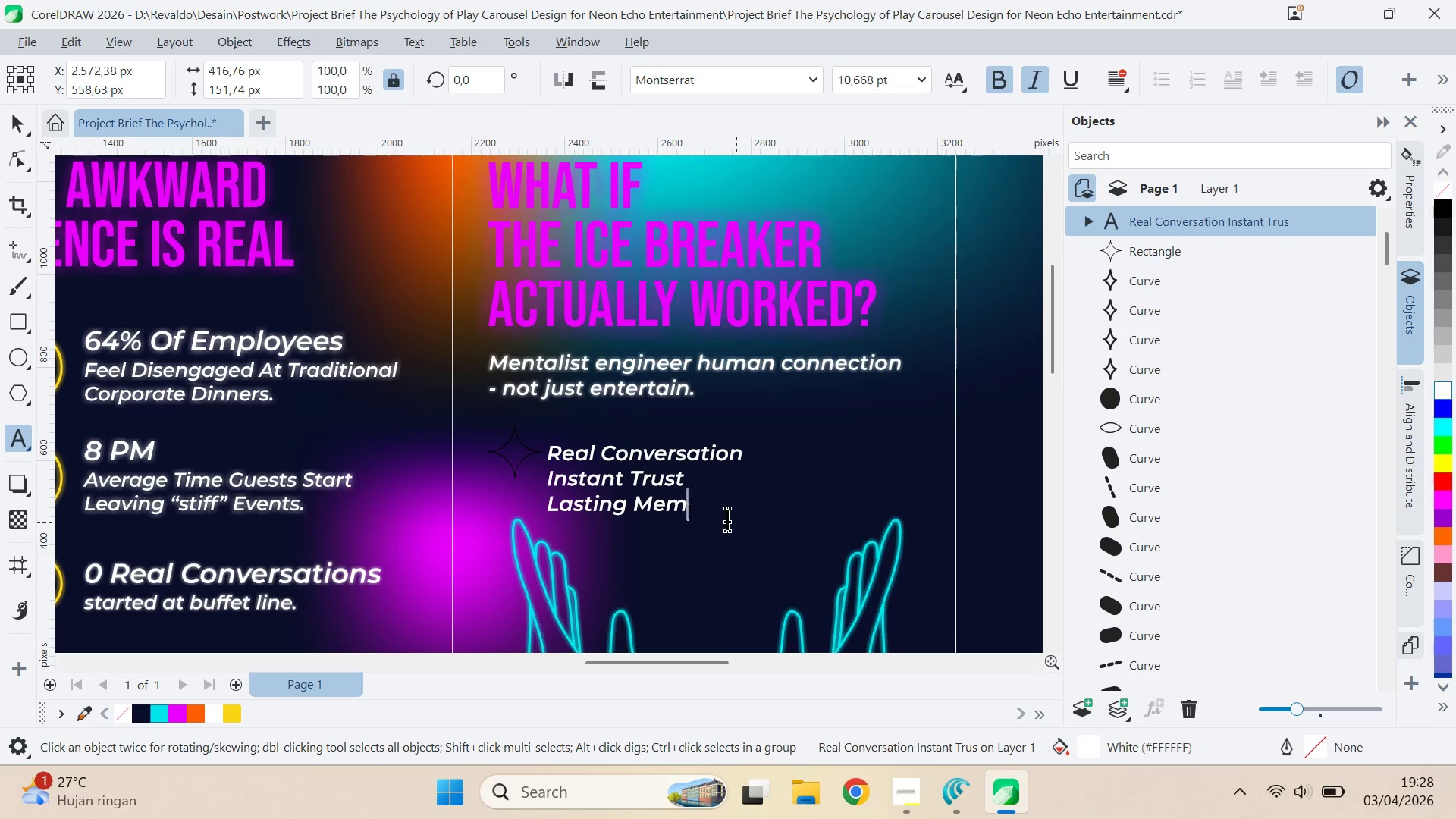 
key(Shift+Backspace)
 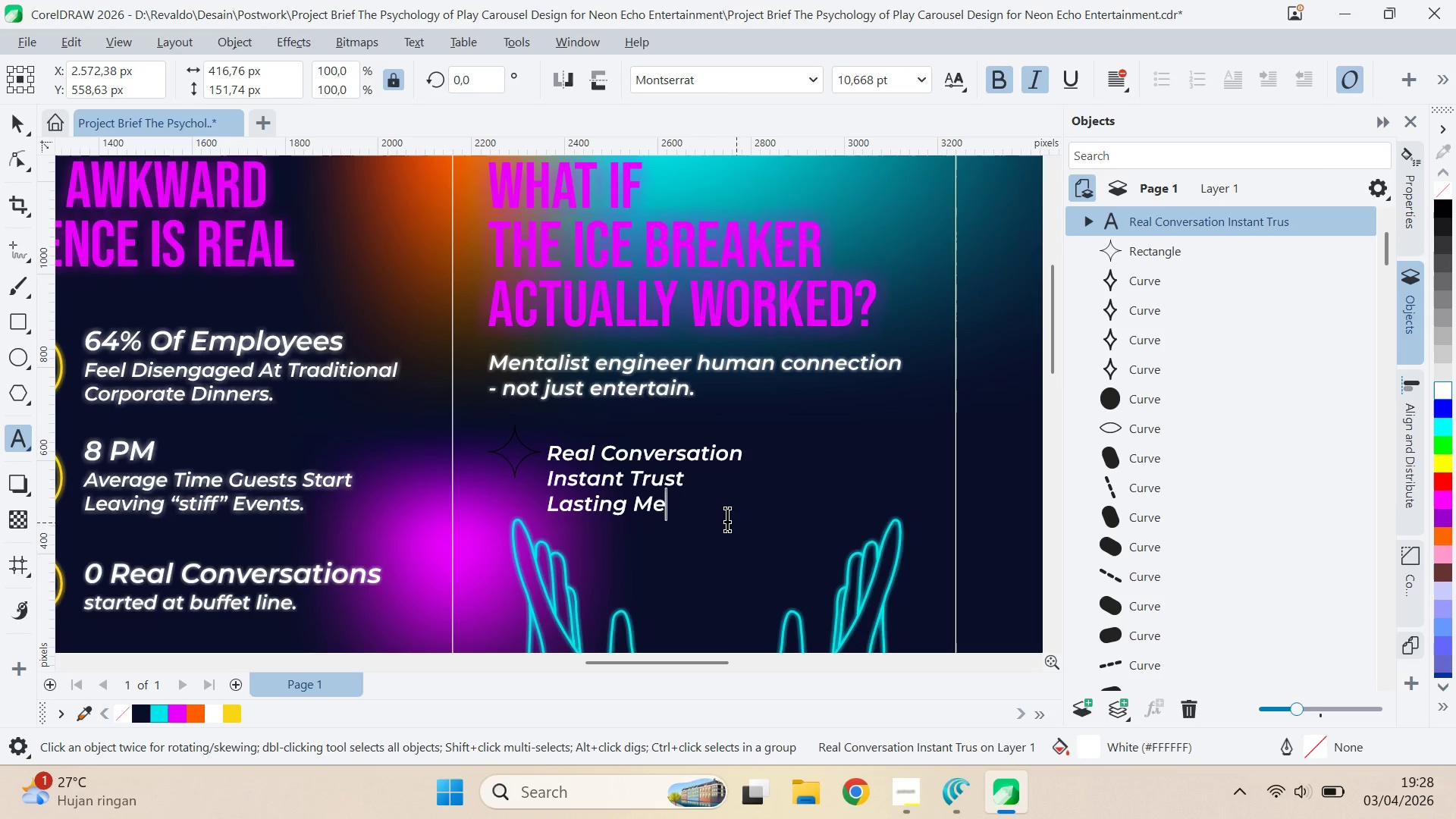 
key(Shift+Backspace)
 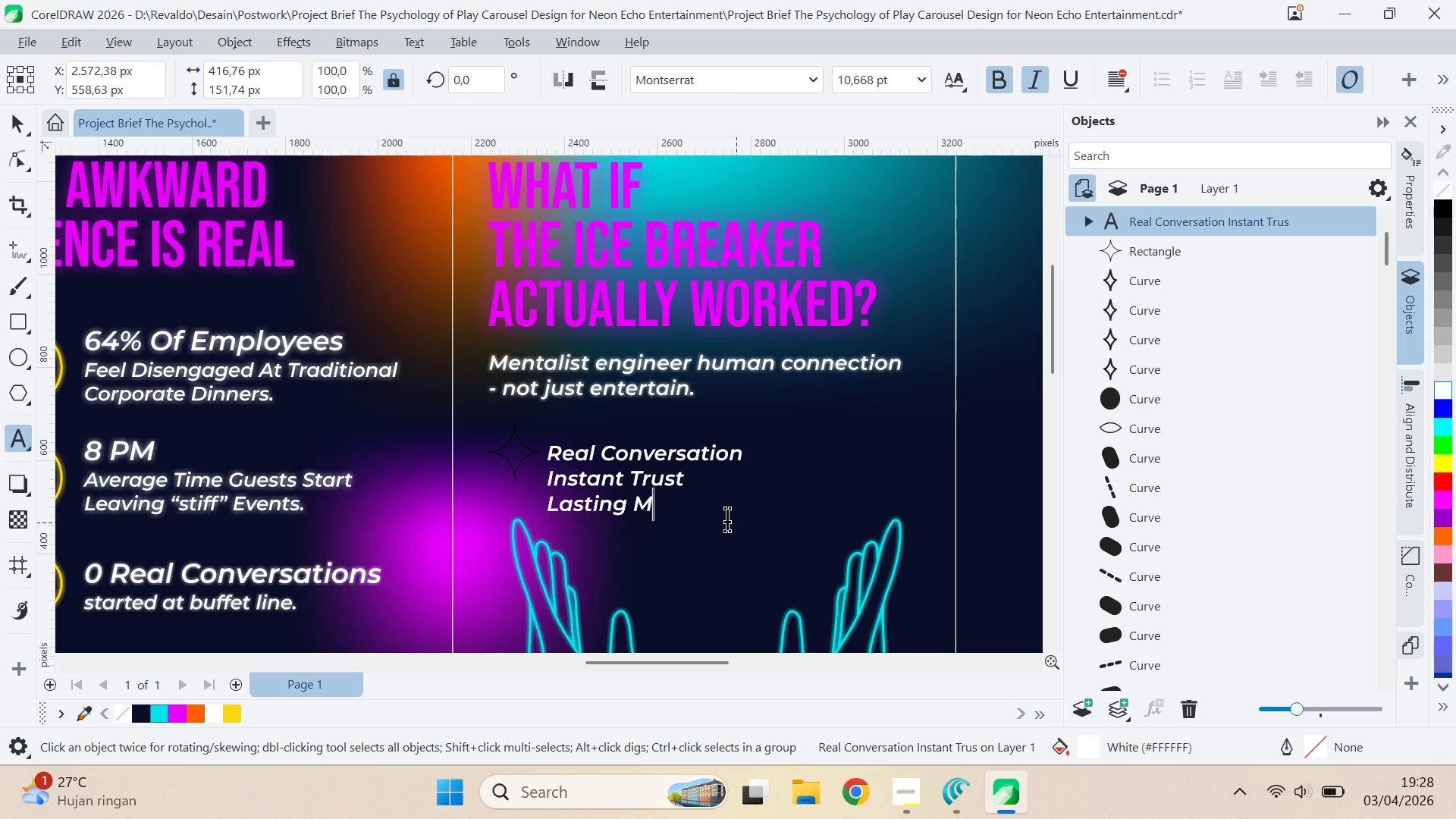 
key(Shift+Backspace)
 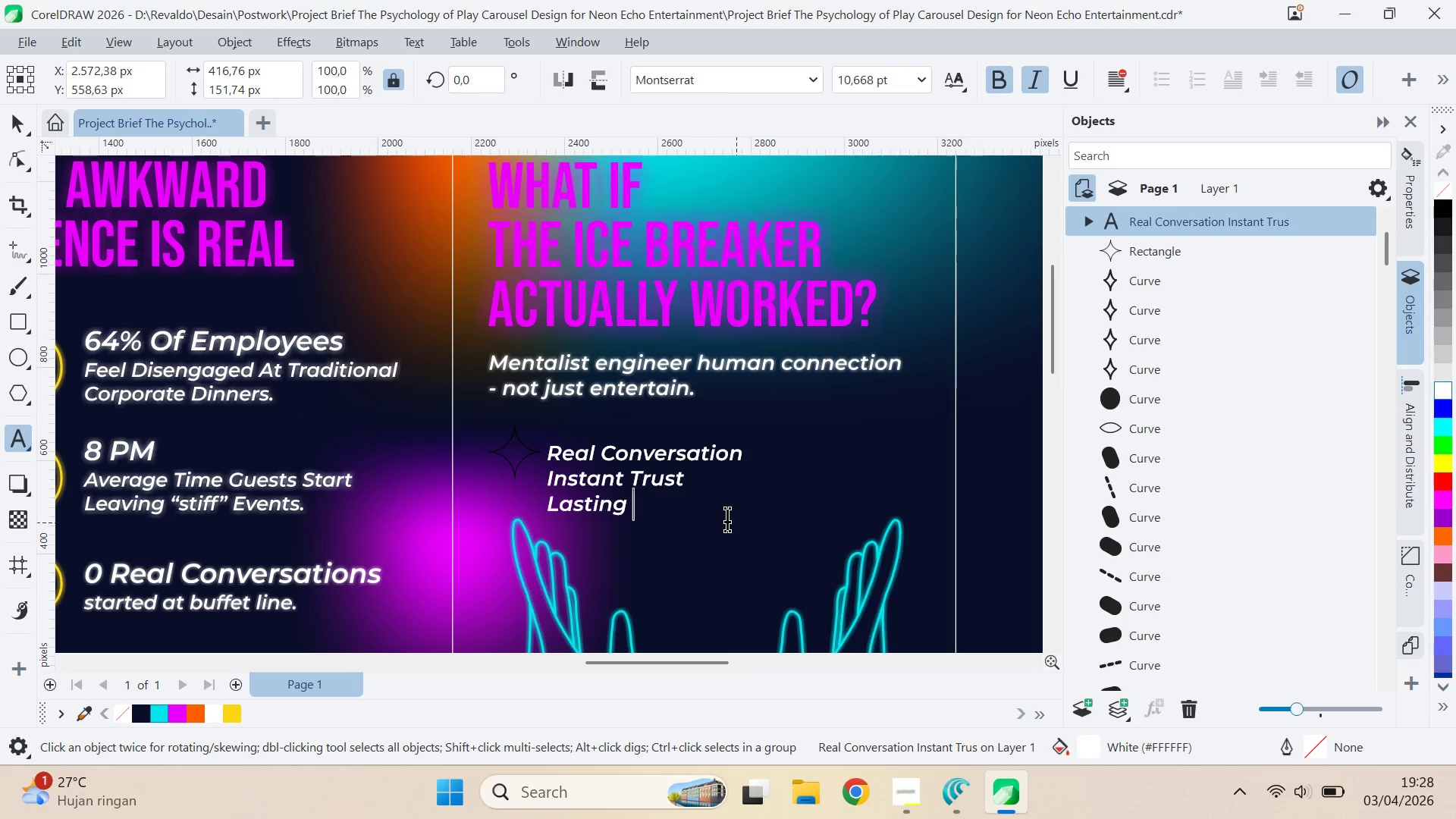 
key(Shift+Backspace)
 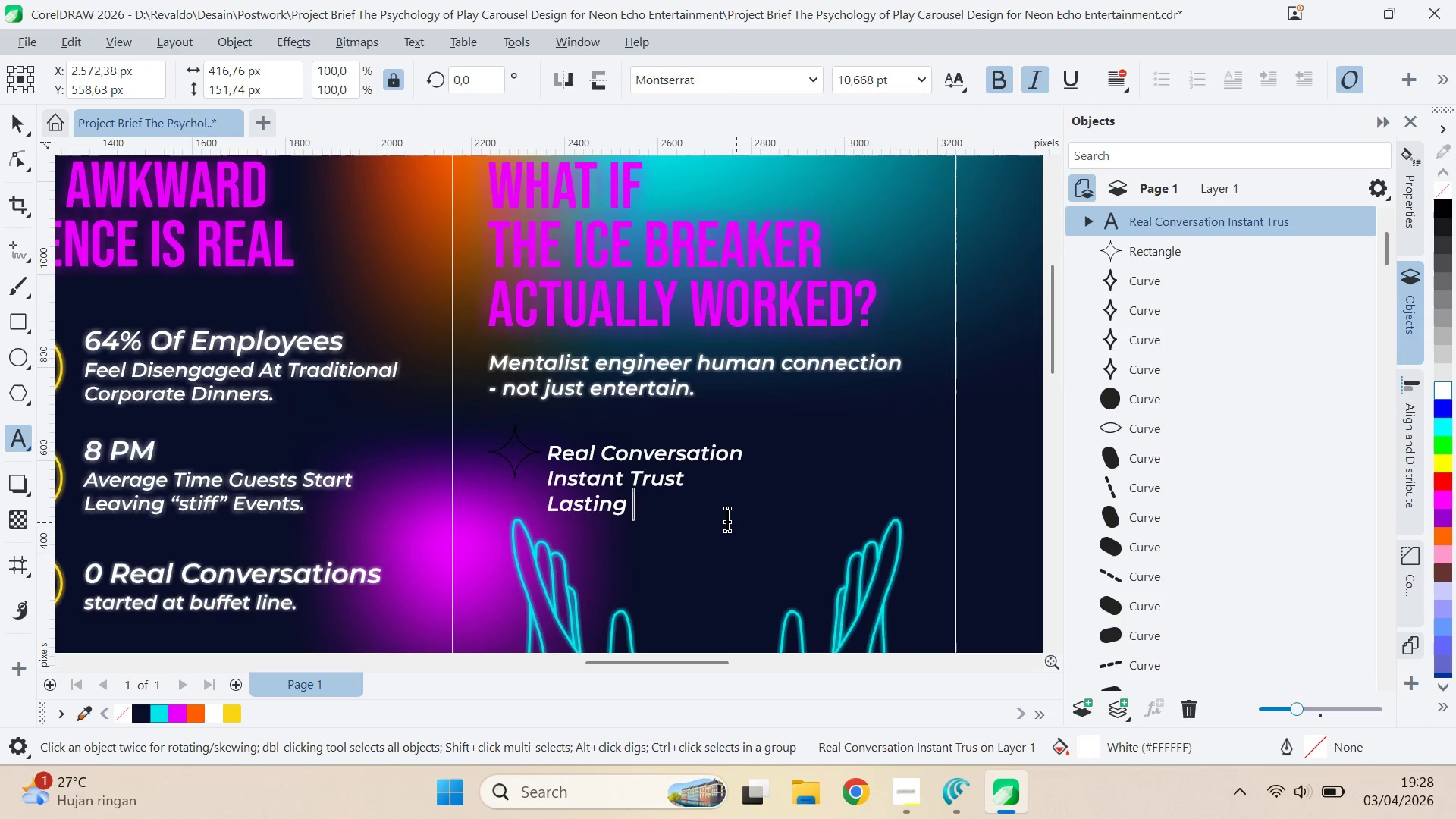 
key(Control+Shift+Backspace)
 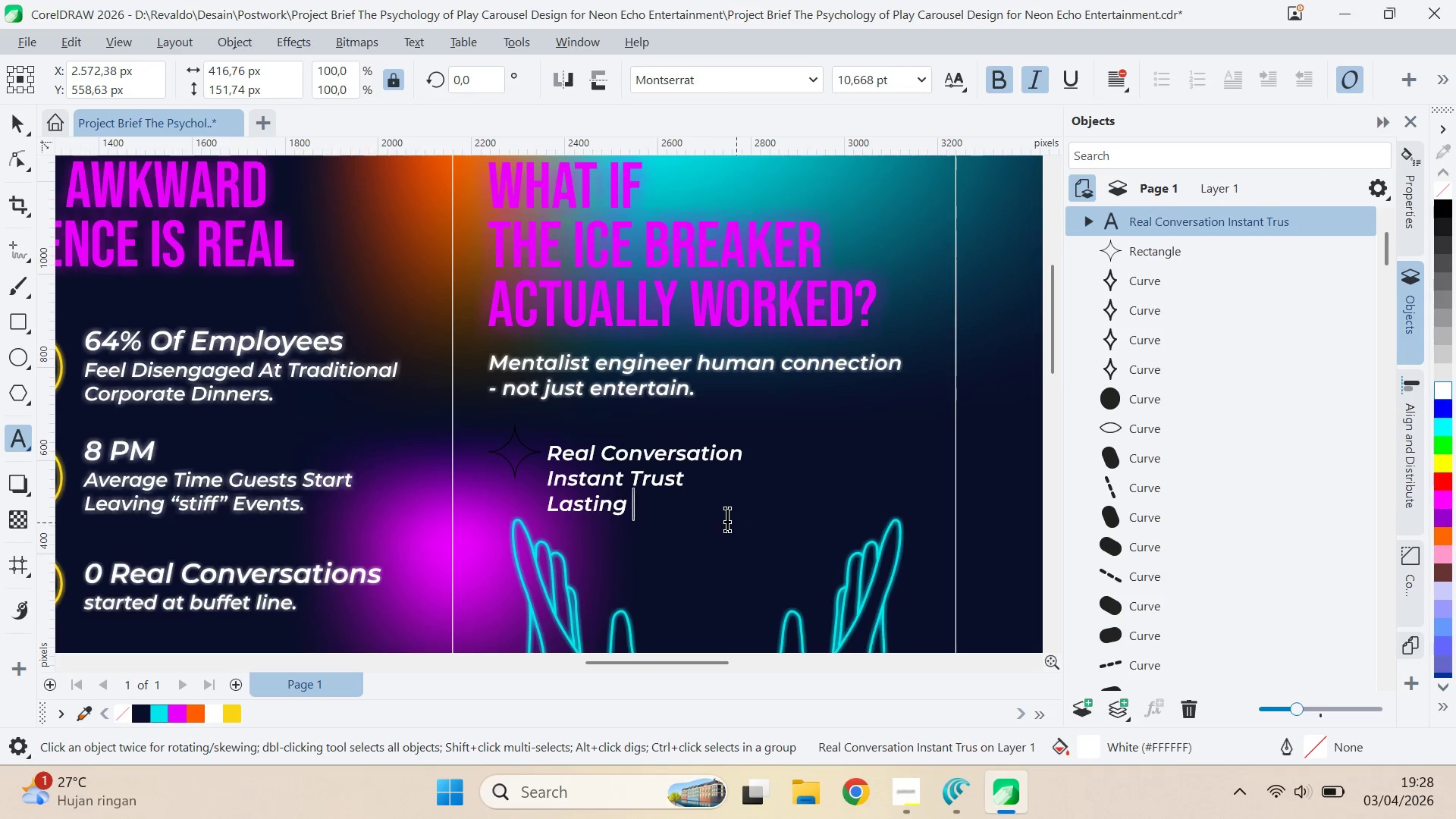 
key(Control+Shift+Backspace)
 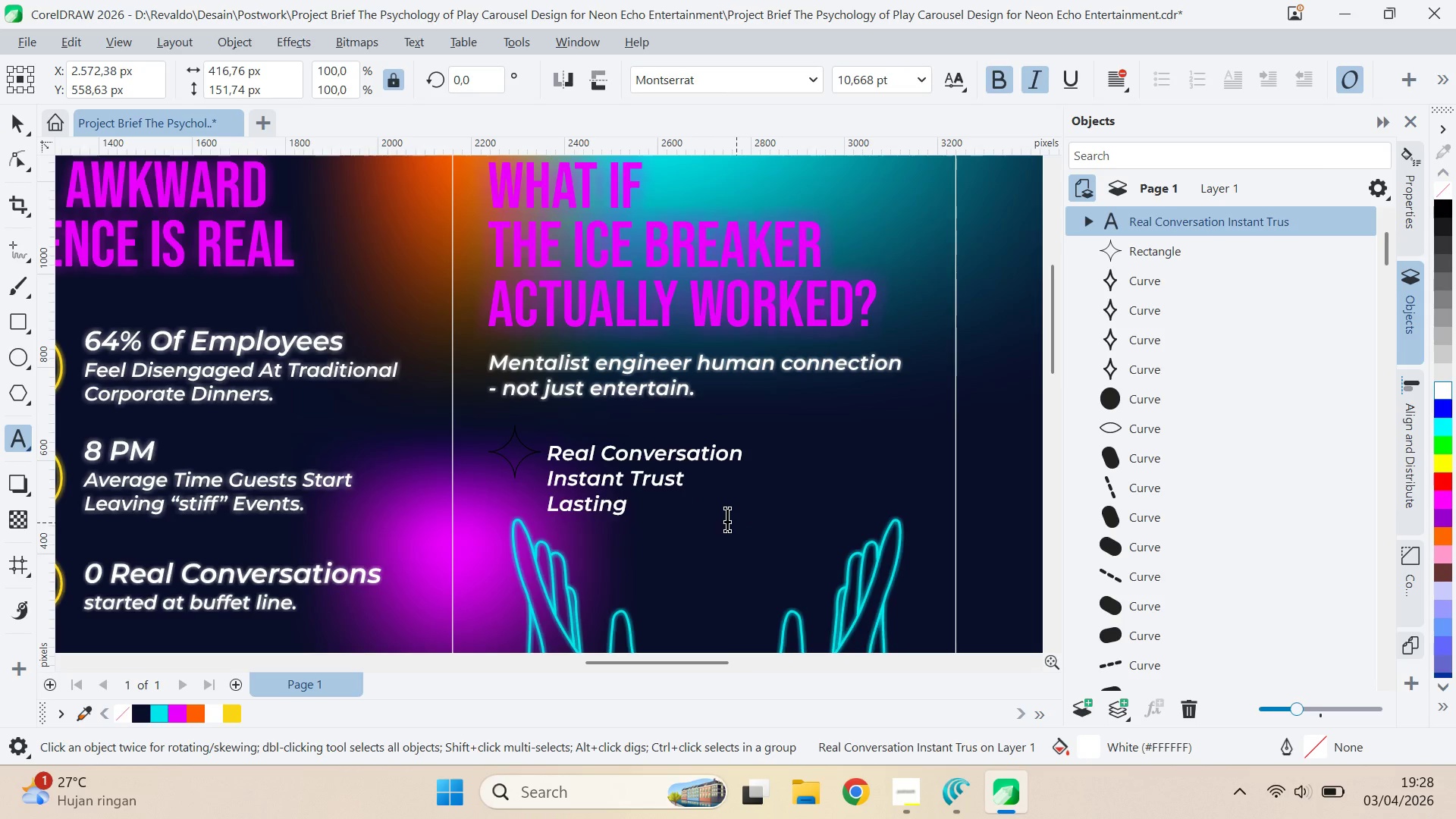 
key(Control+Backspace)
 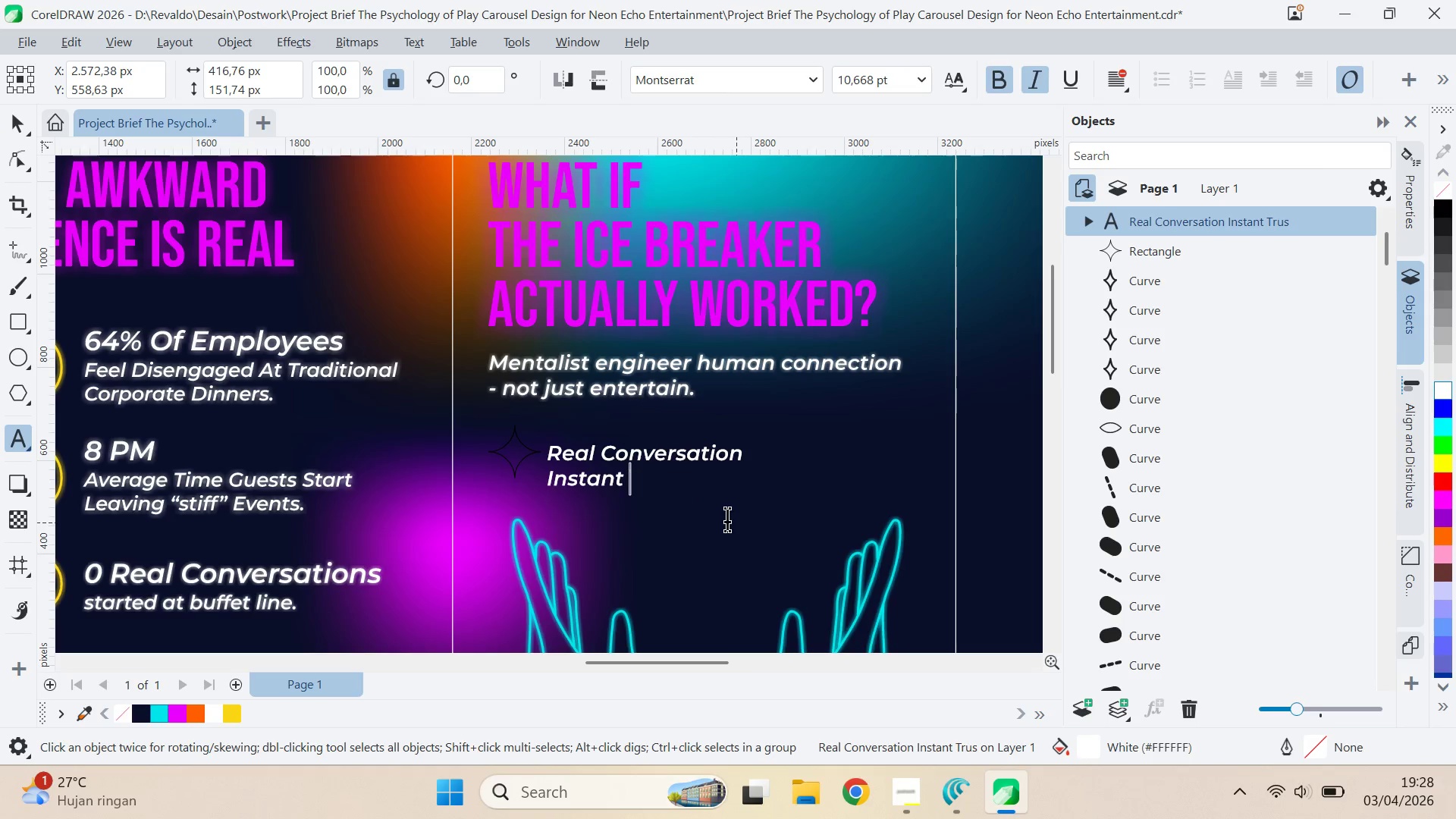 
key(Control+Backspace)
 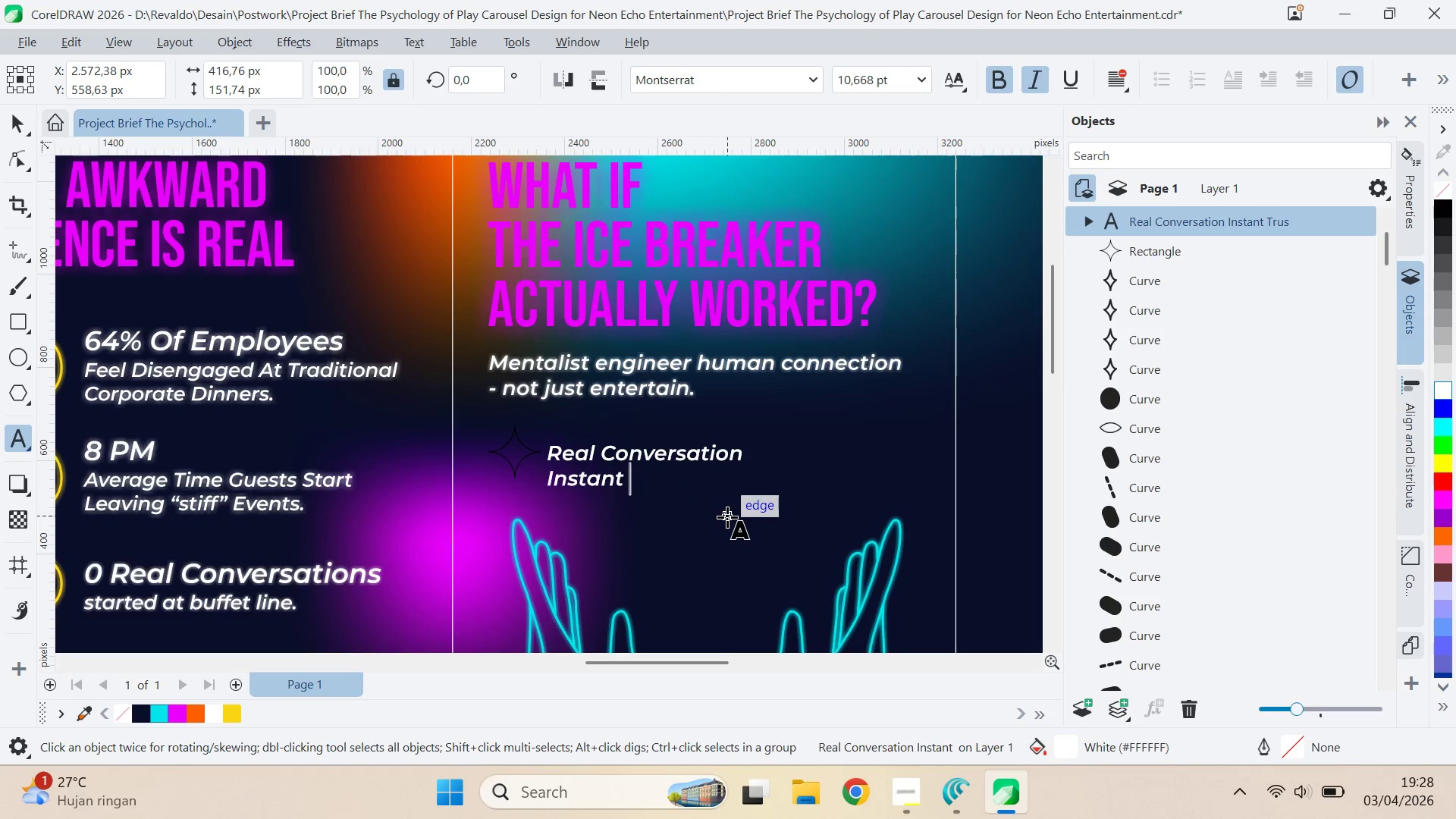 
key(Control+Backspace)
 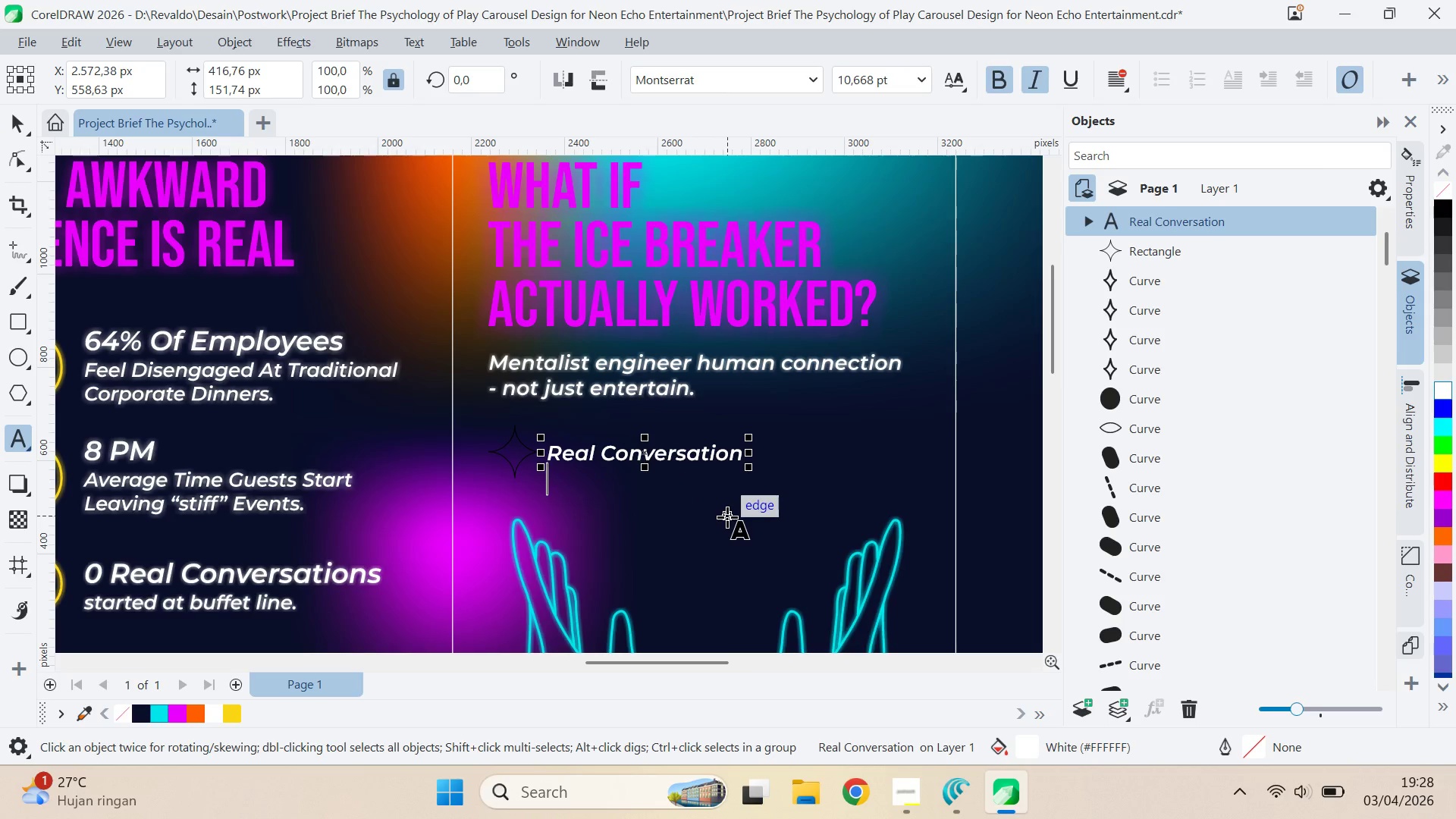 
key(Control+Backspace)
 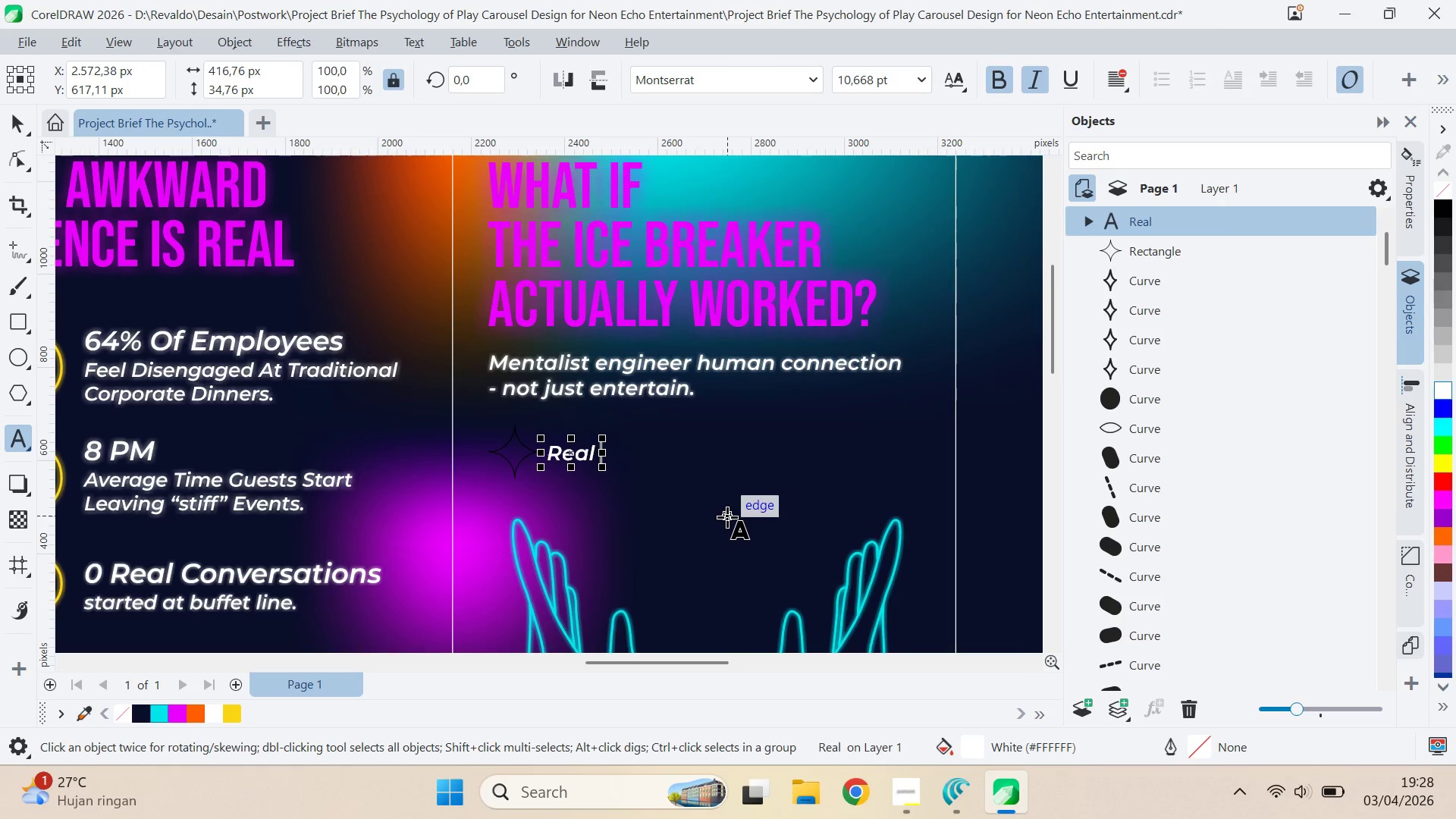 
key(Control+Z)
 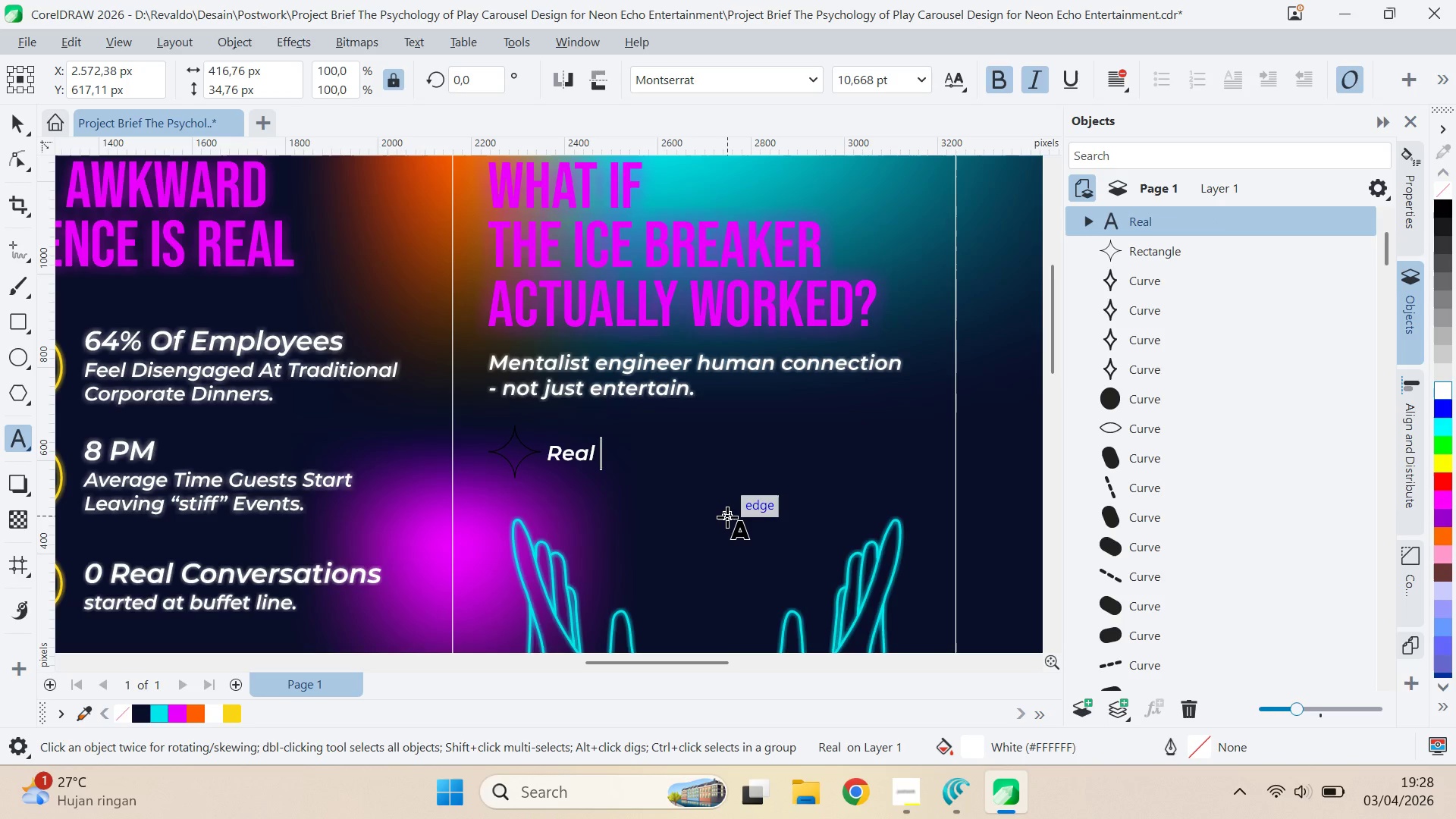 
key(Control+Z)
 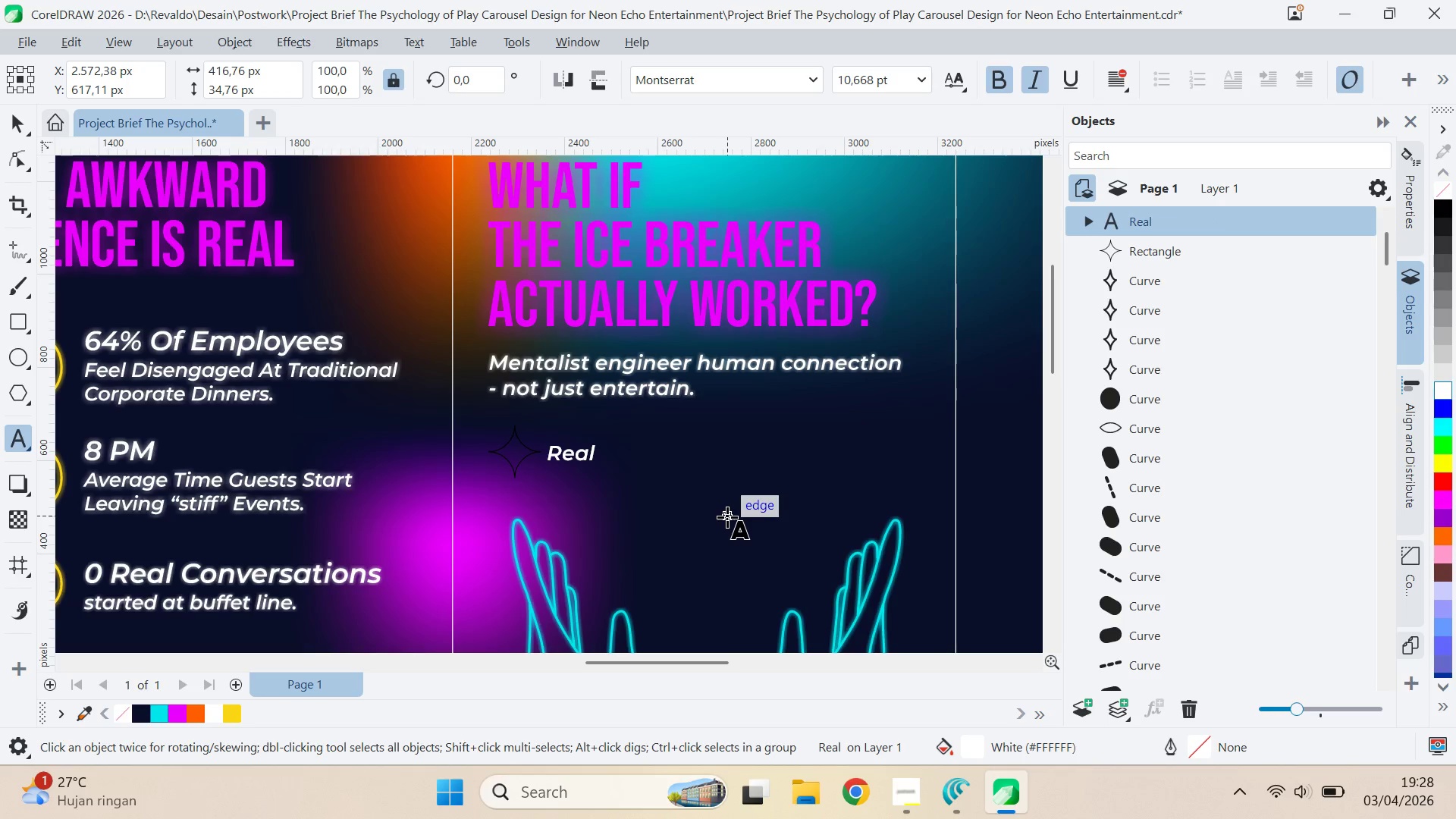 
type(Converst)
key(Backspace)
type(ation)
 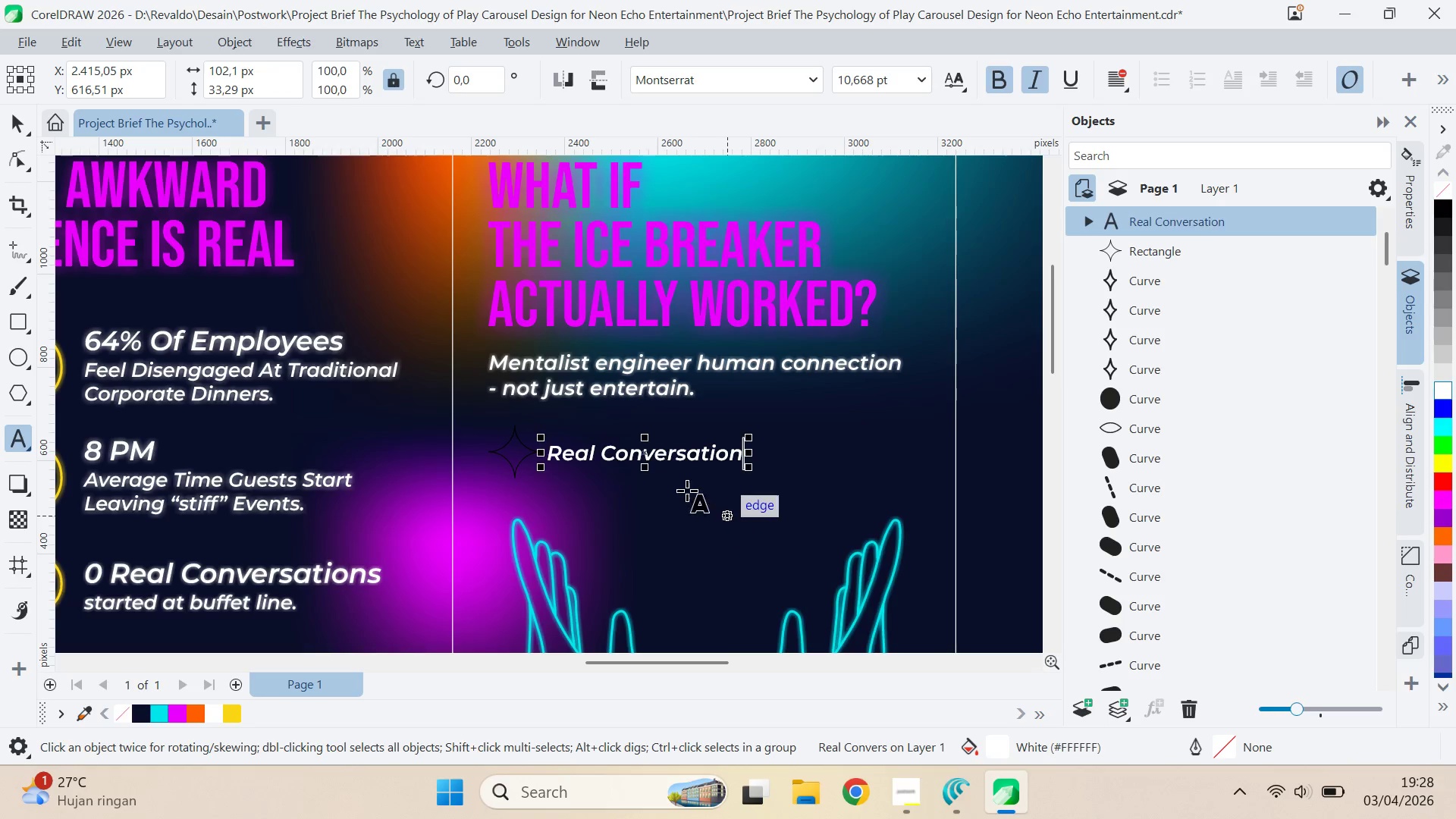 
left_click([24, 117])
 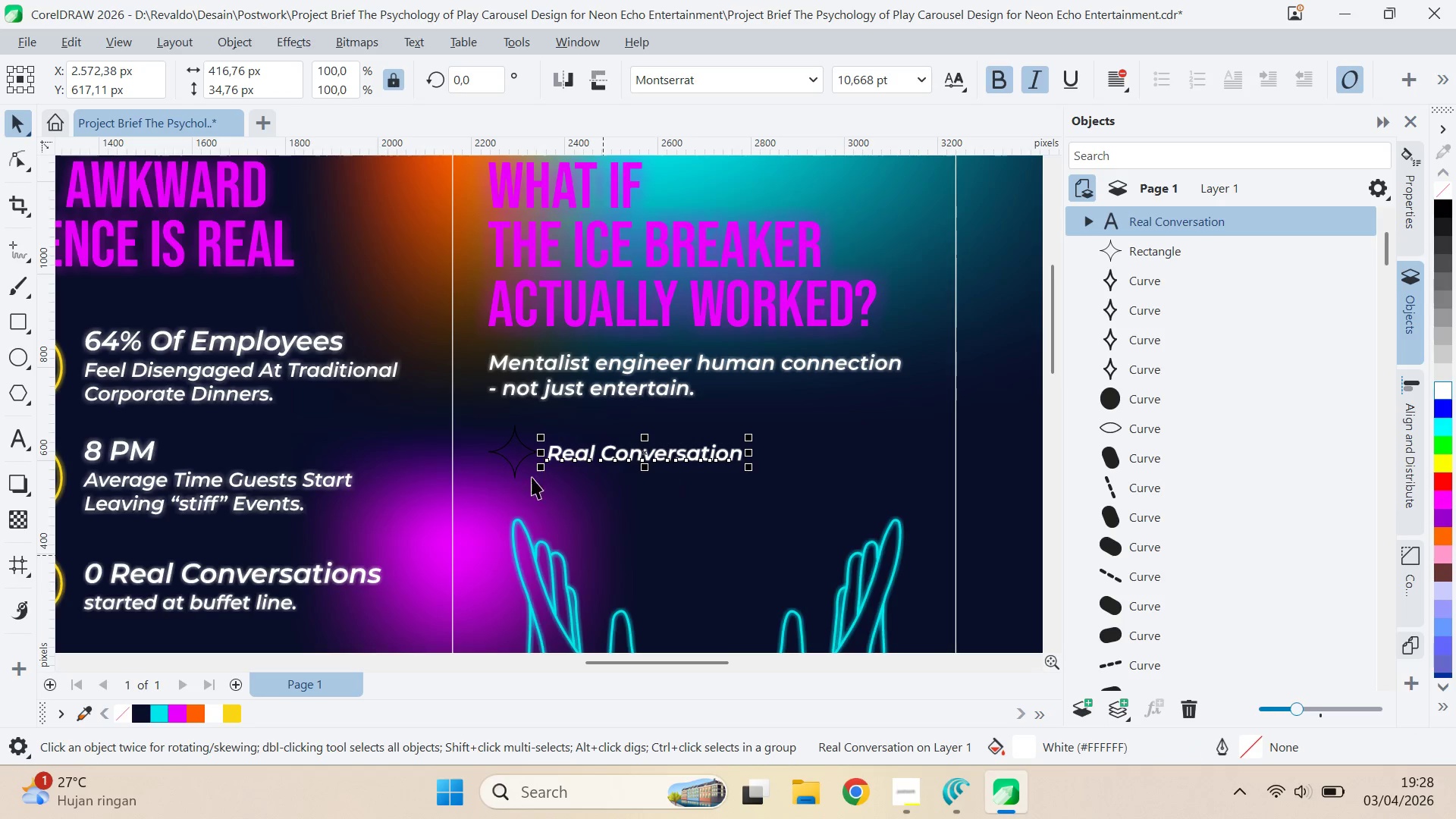 
left_click([504, 440])
 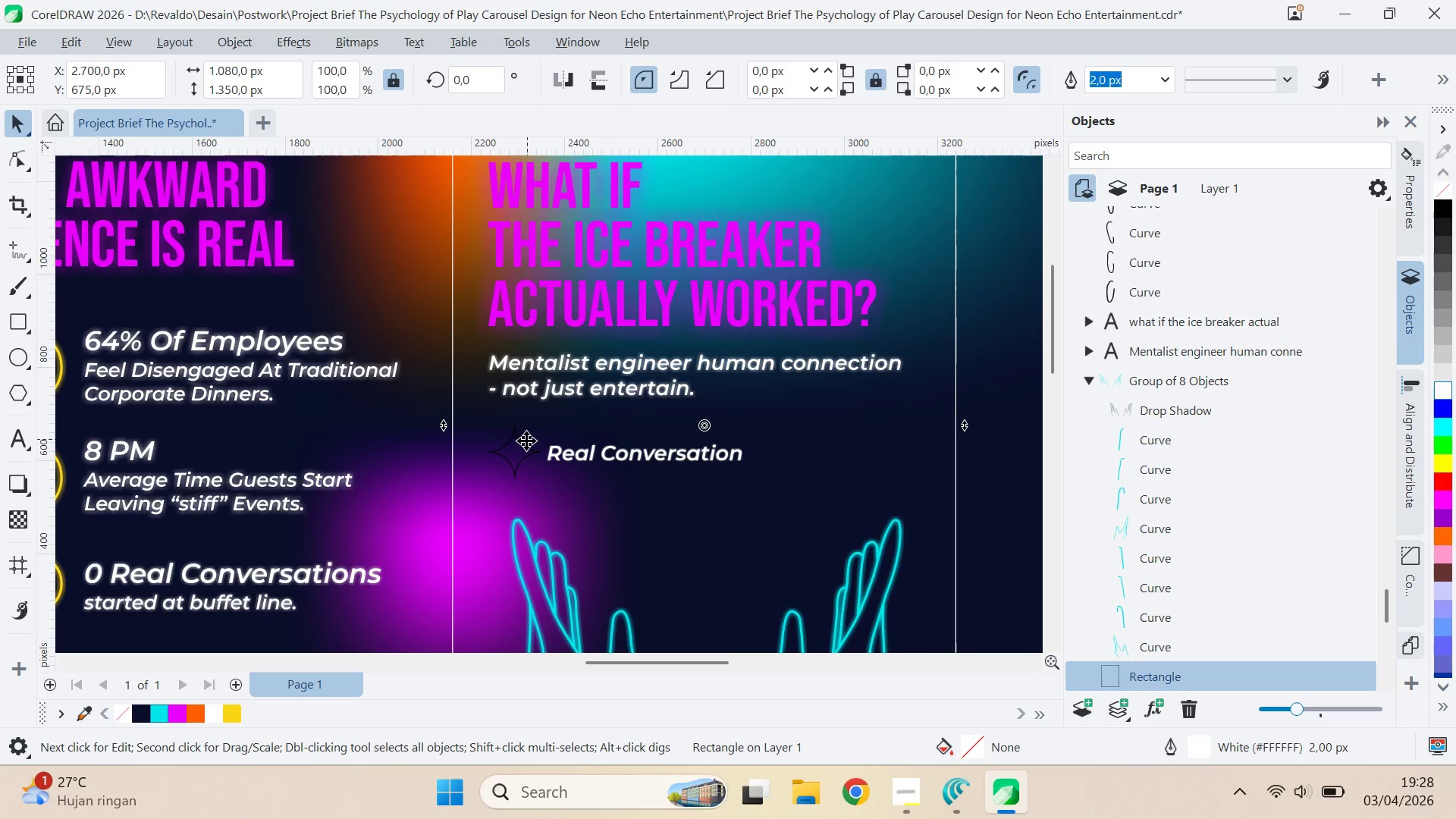 
double_click([522, 447])
 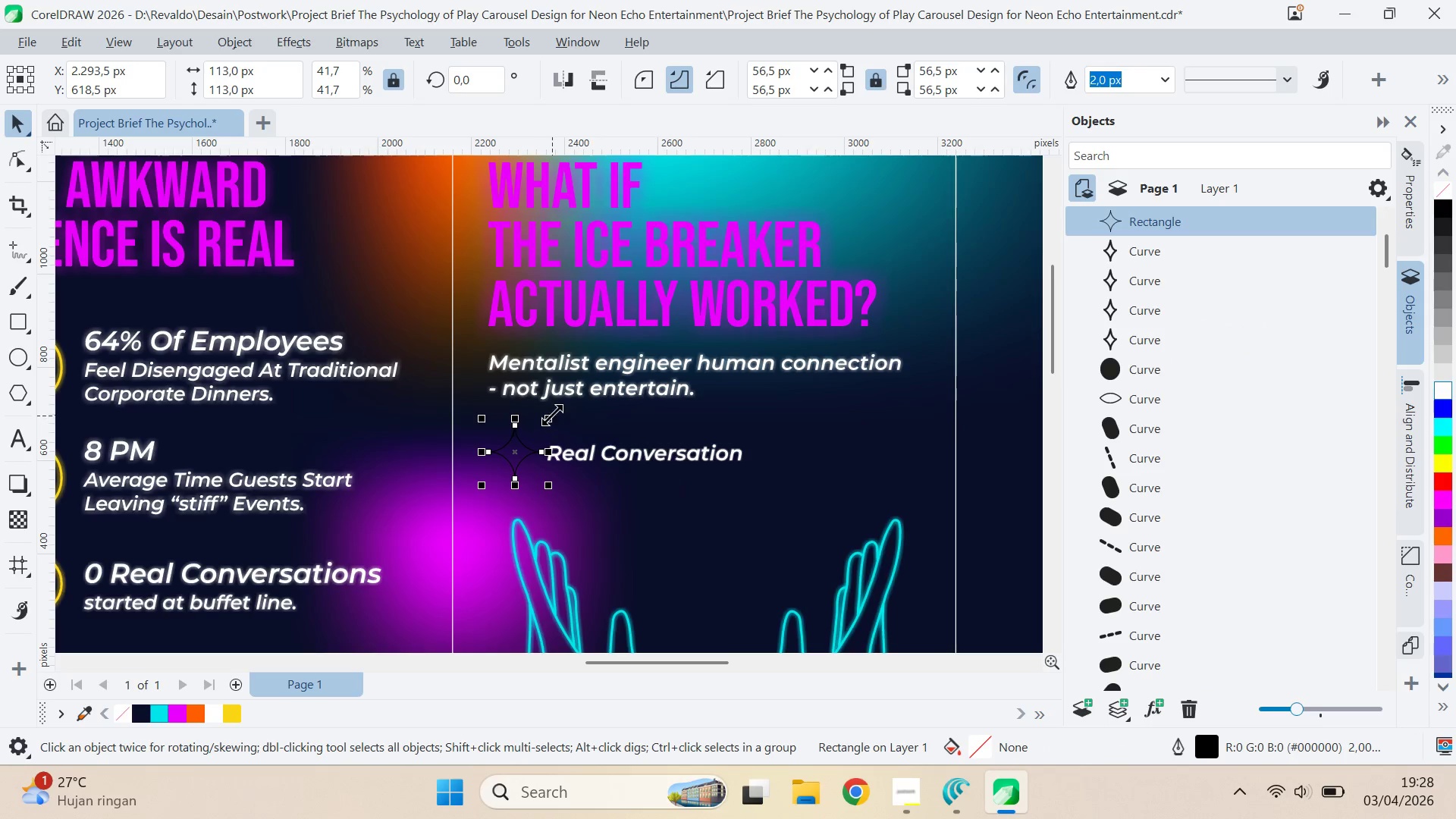 
left_click_drag(start_coordinate=[552, 414], to_coordinate=[655, 450])
 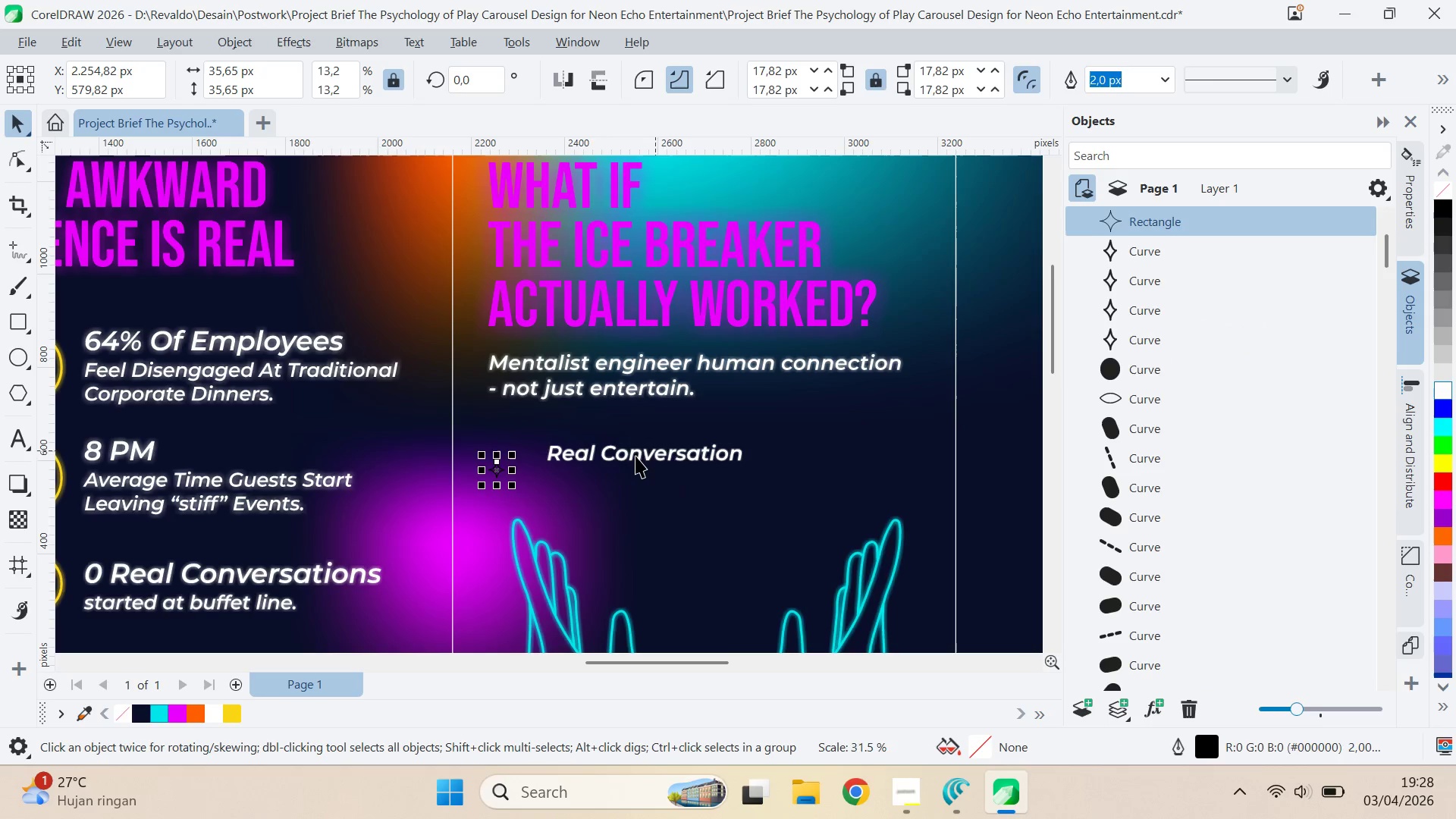 
hold_key(key=ShiftLeft, duration=0.38)
 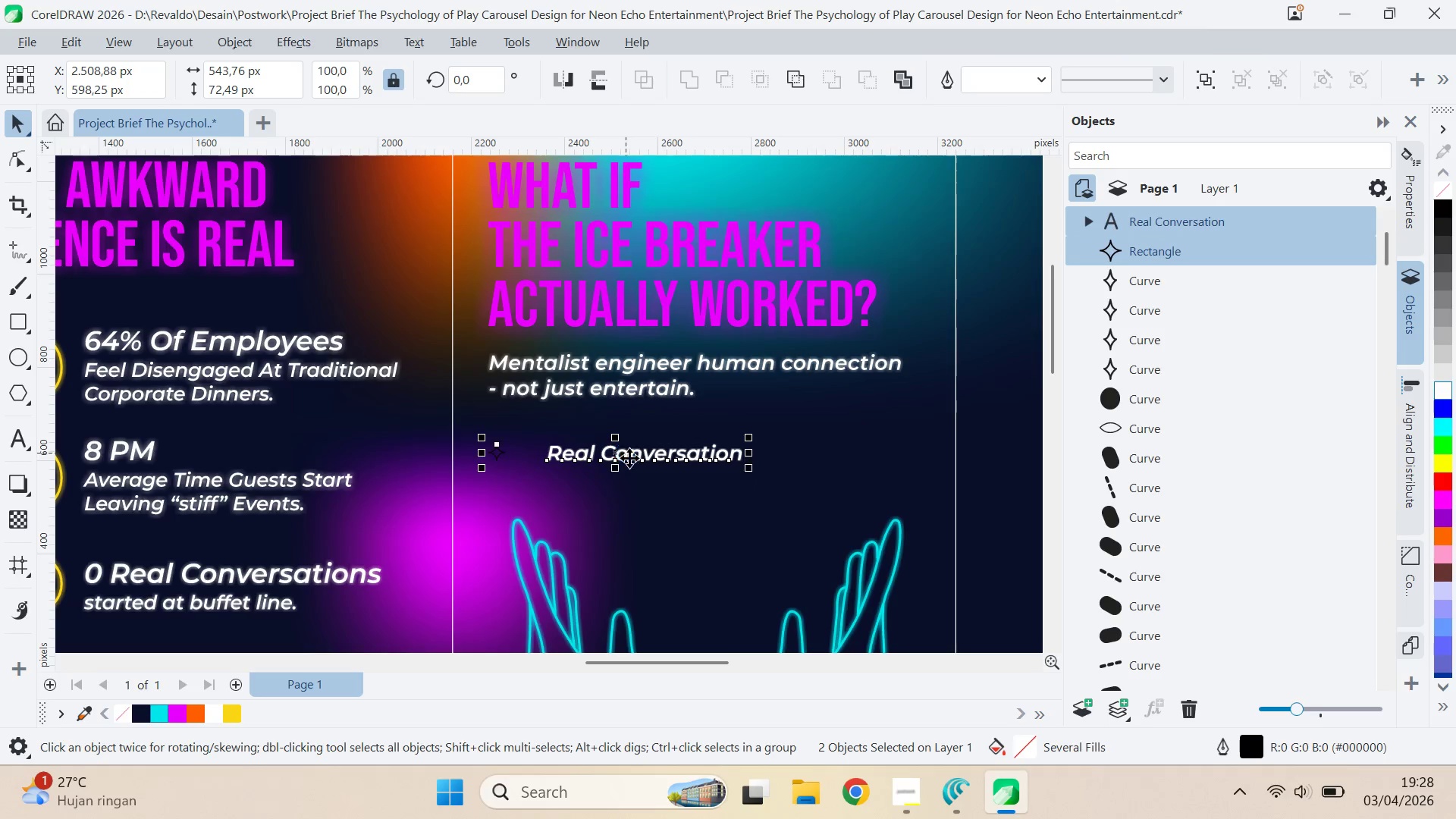 
type(ec)
 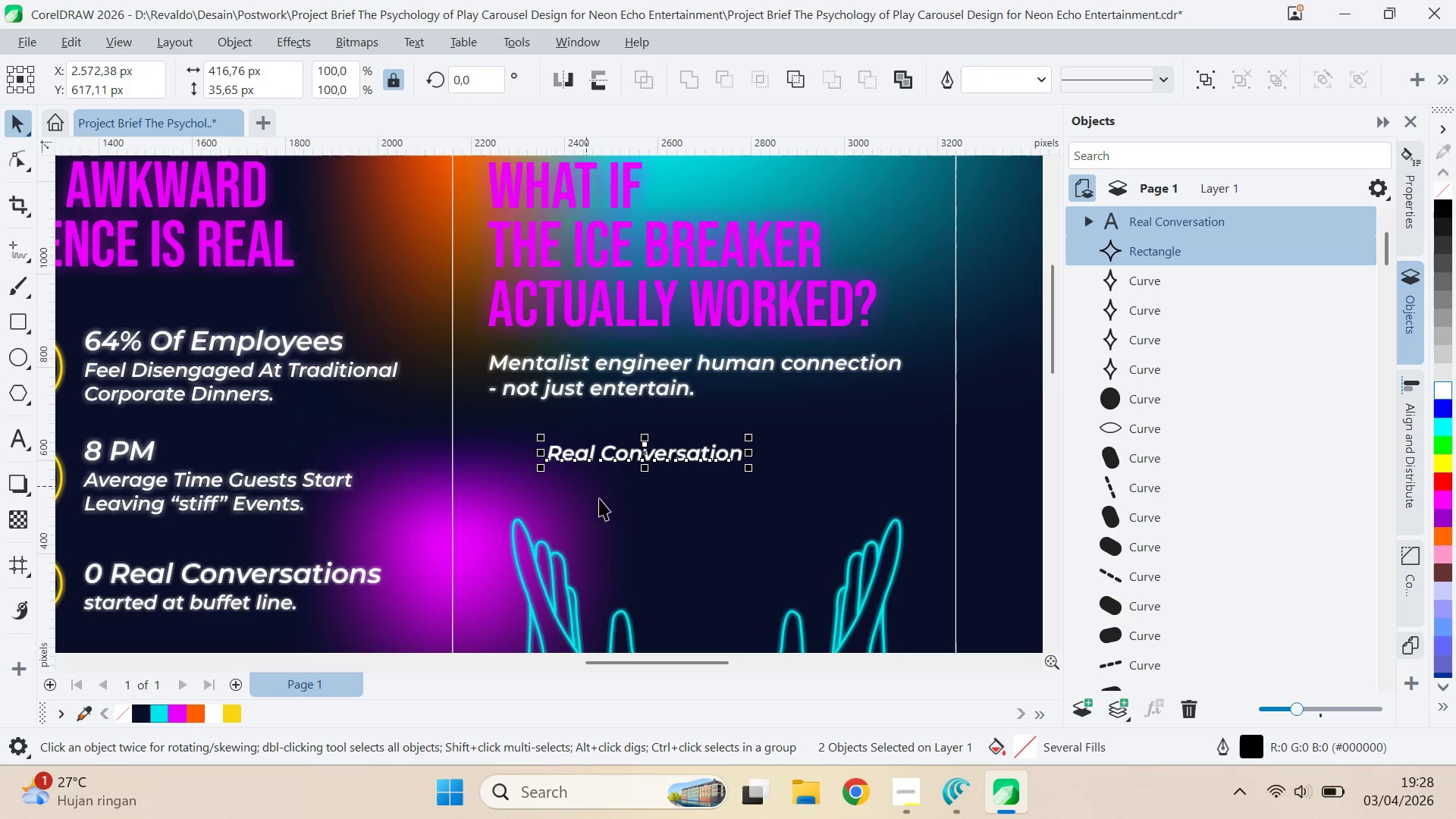 
key(Control+Z)
 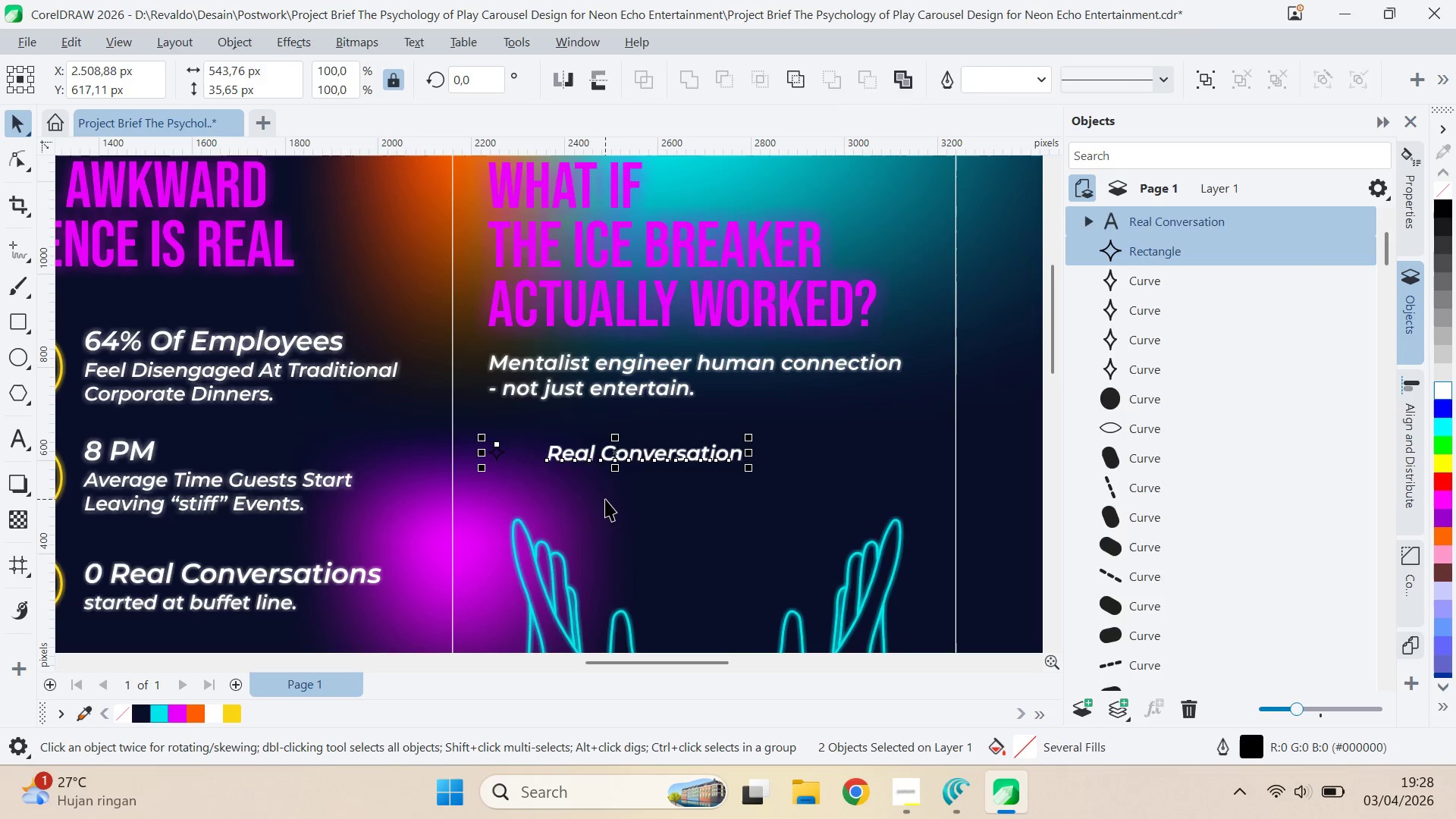 
left_click([605, 499])
 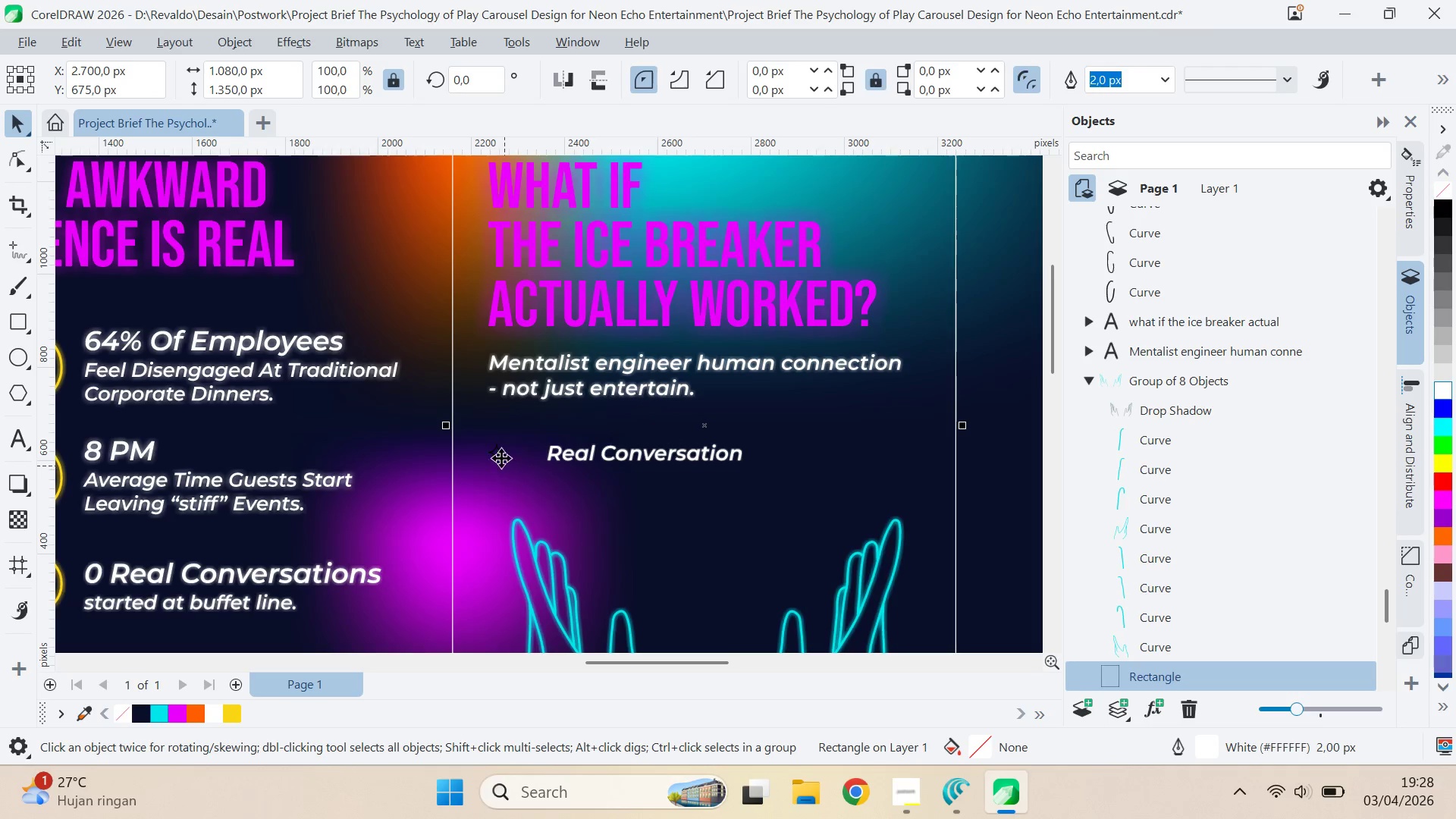 
left_click([500, 453])
 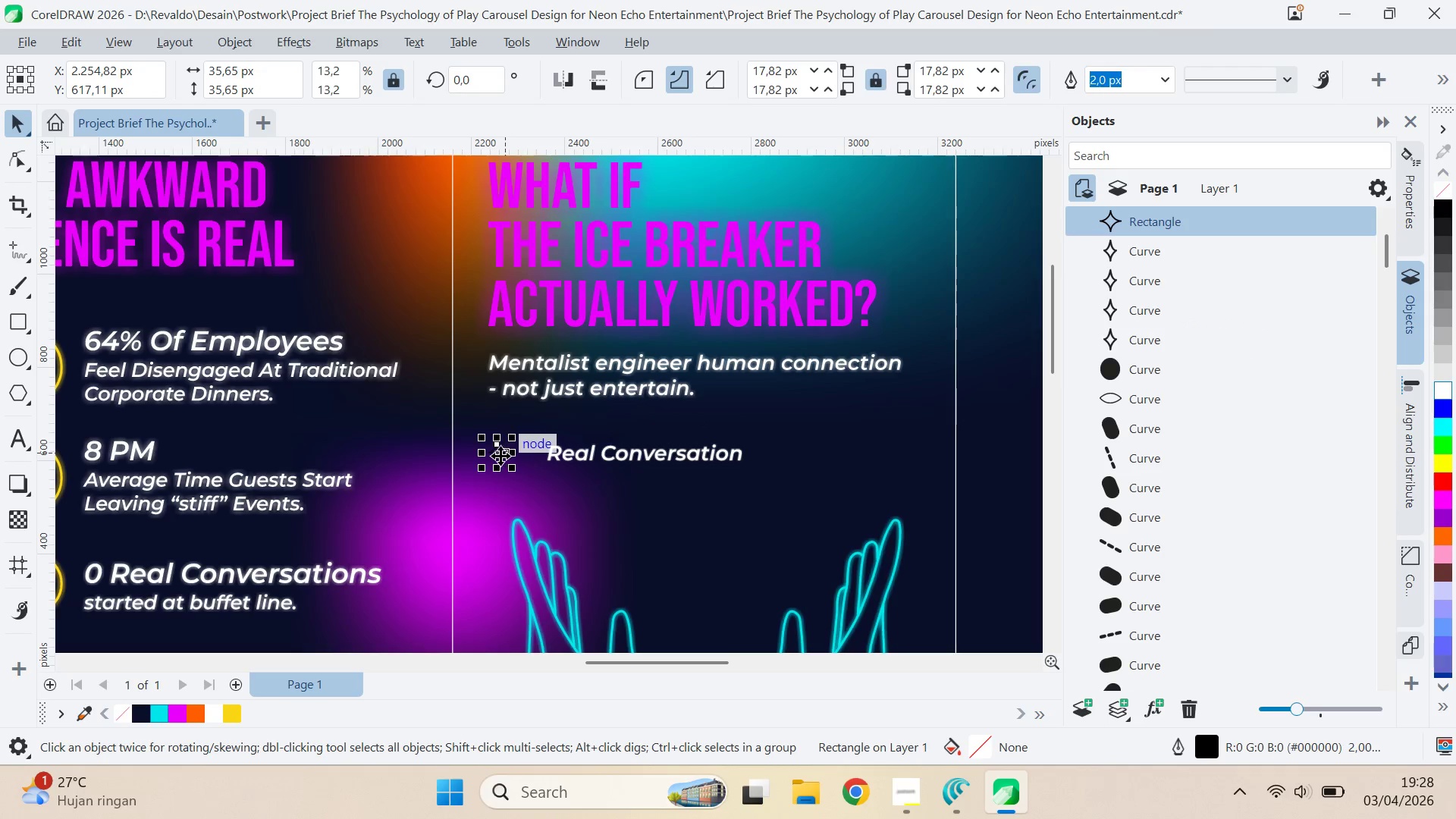 
left_click_drag(start_coordinate=[498, 455], to_coordinate=[526, 457])
 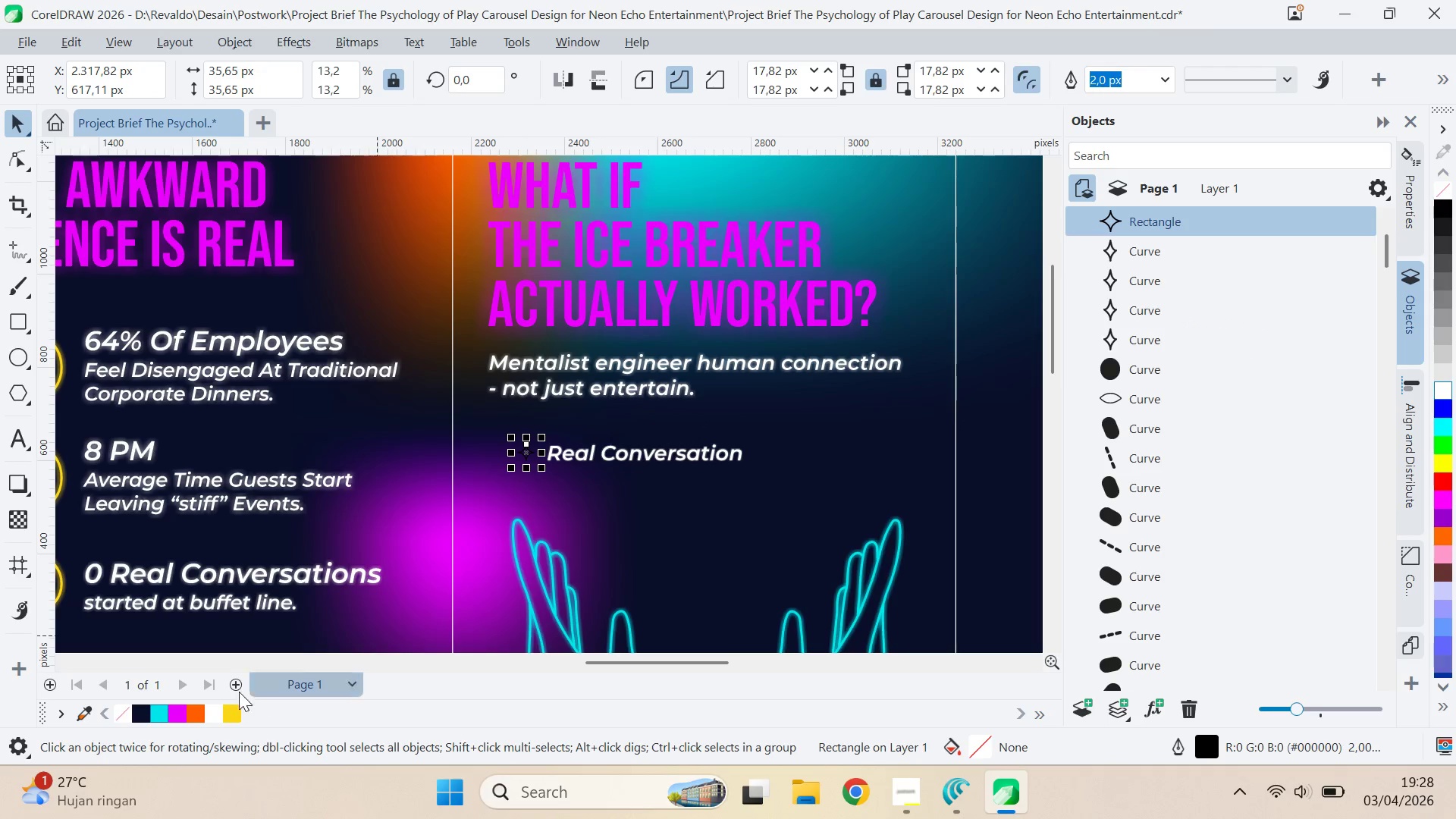 
hold_key(key=ShiftLeft, duration=1.06)
 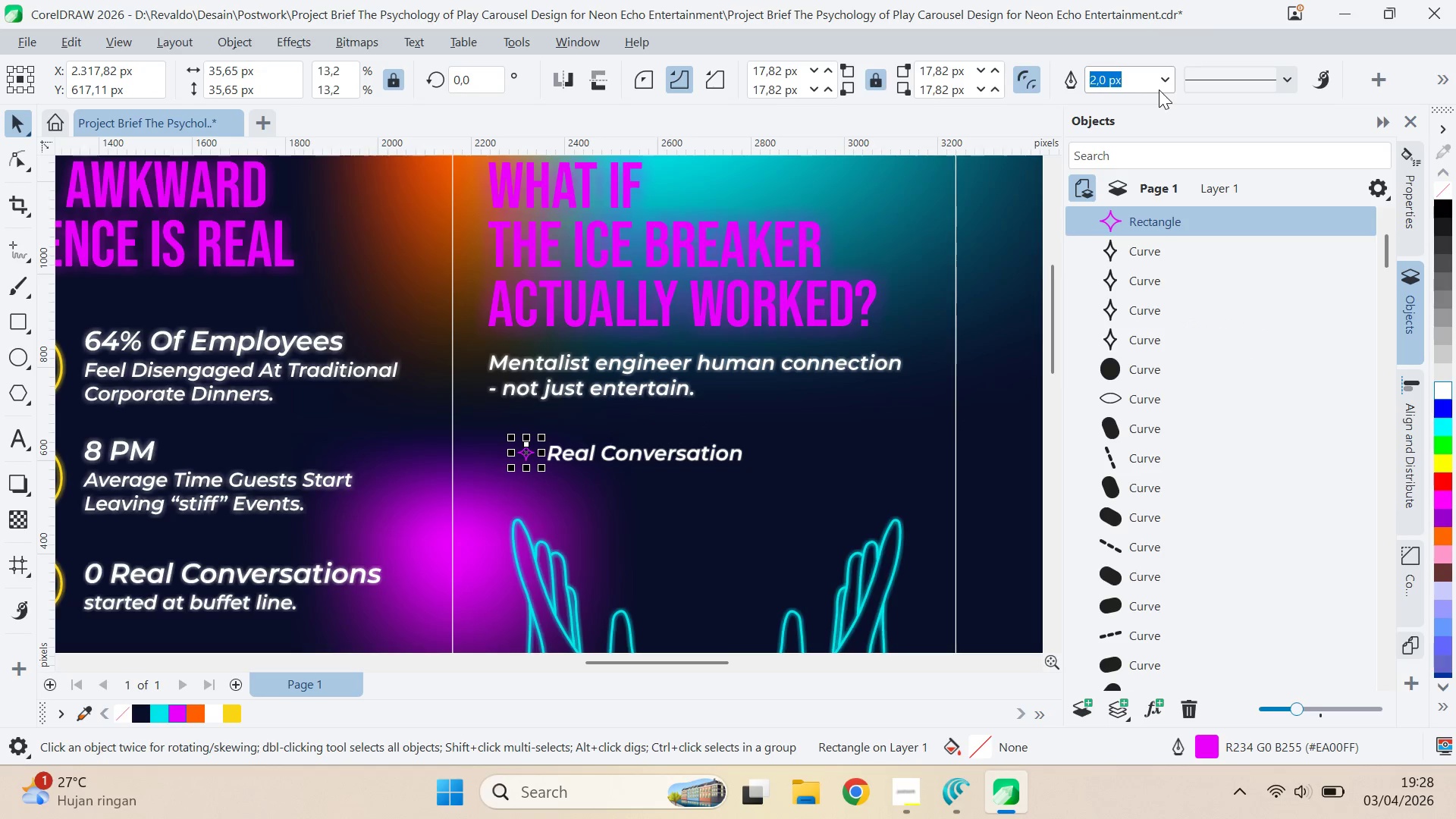 
left_click([1139, 212])
 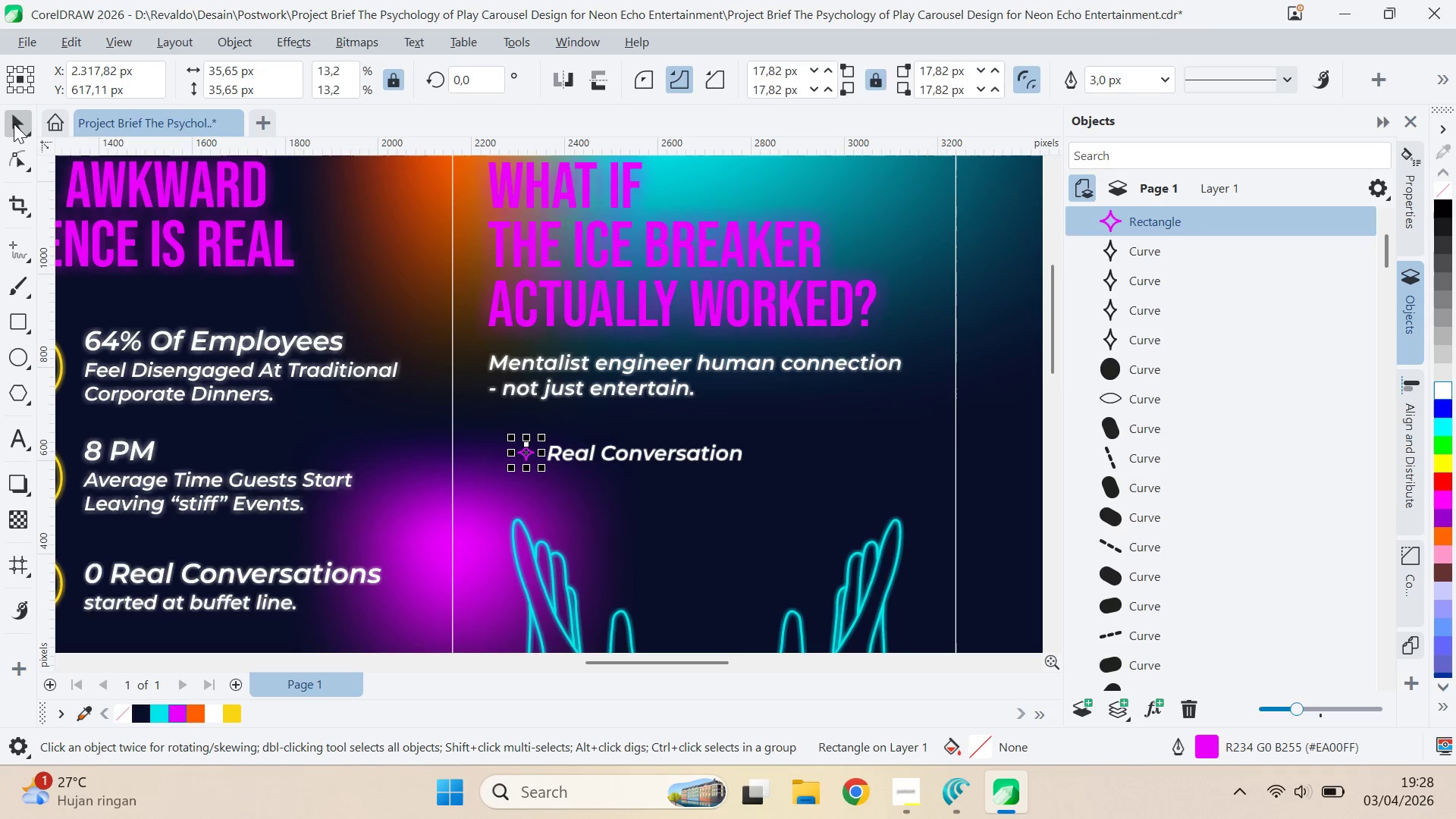 
key(Q)
 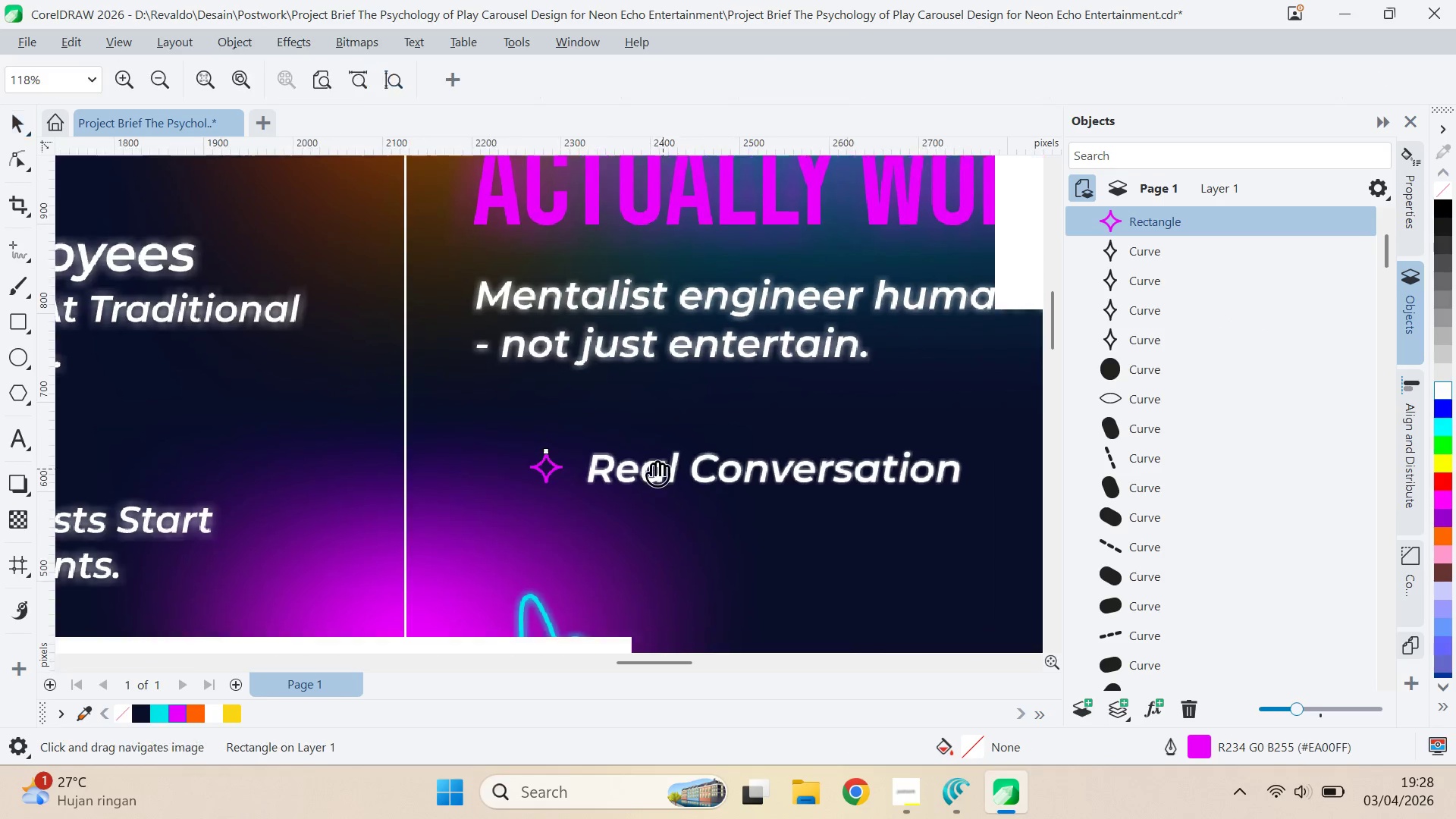 
scroll: coordinate [551, 450], scroll_direction: up, amount: 5.0
 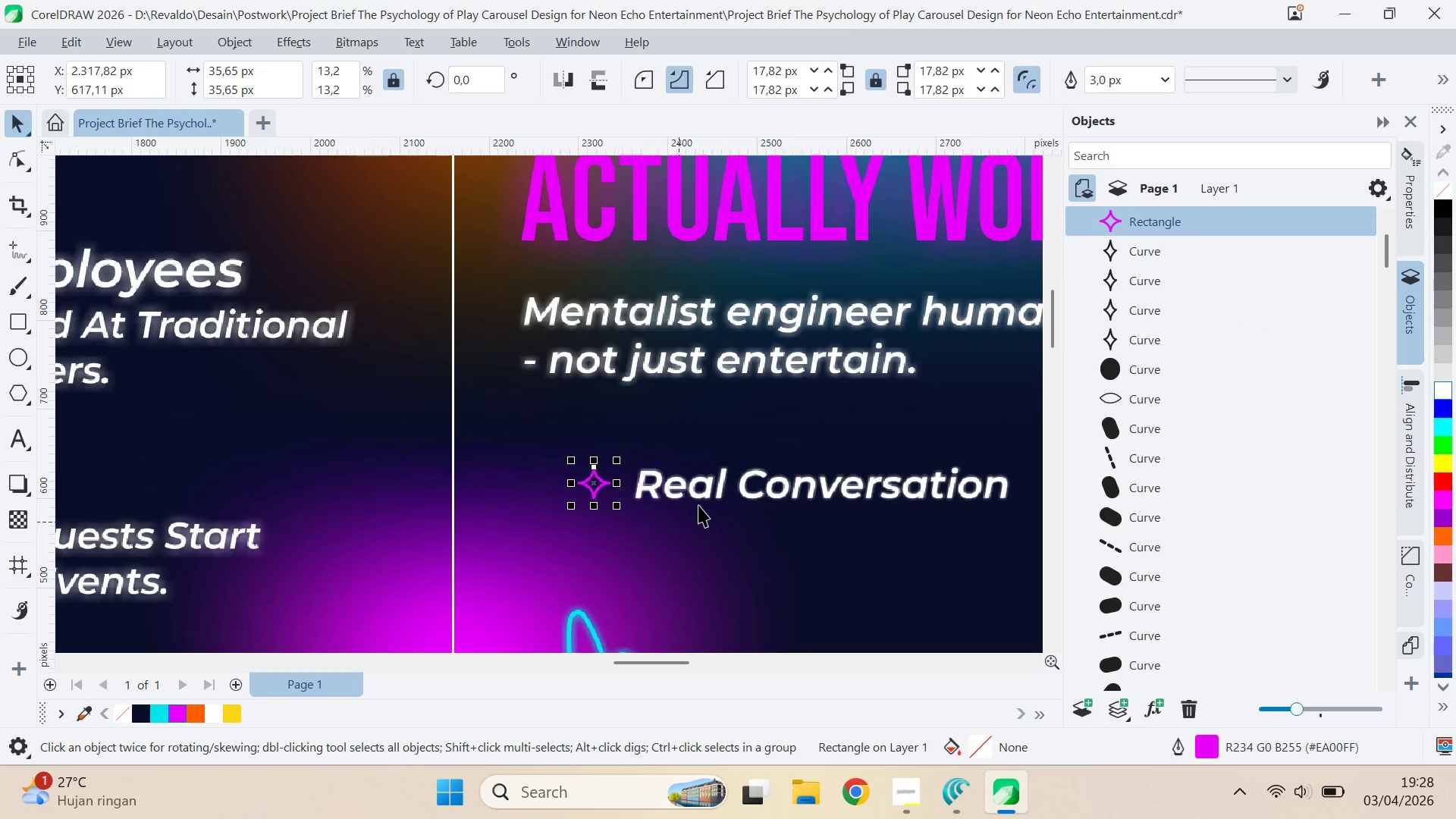 
left_click_drag(start_coordinate=[701, 482], to_coordinate=[436, 450])
 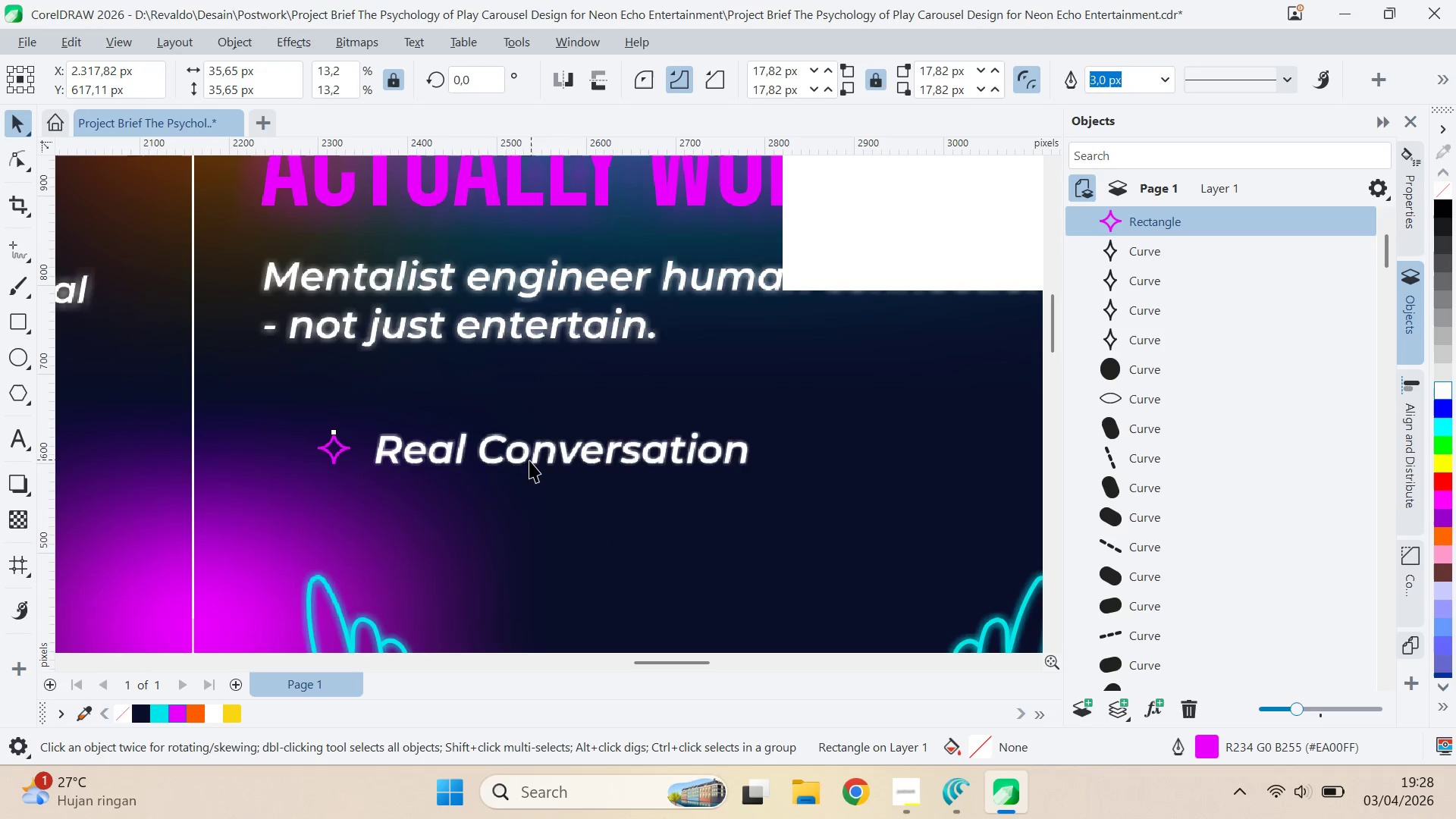 
key(V)
 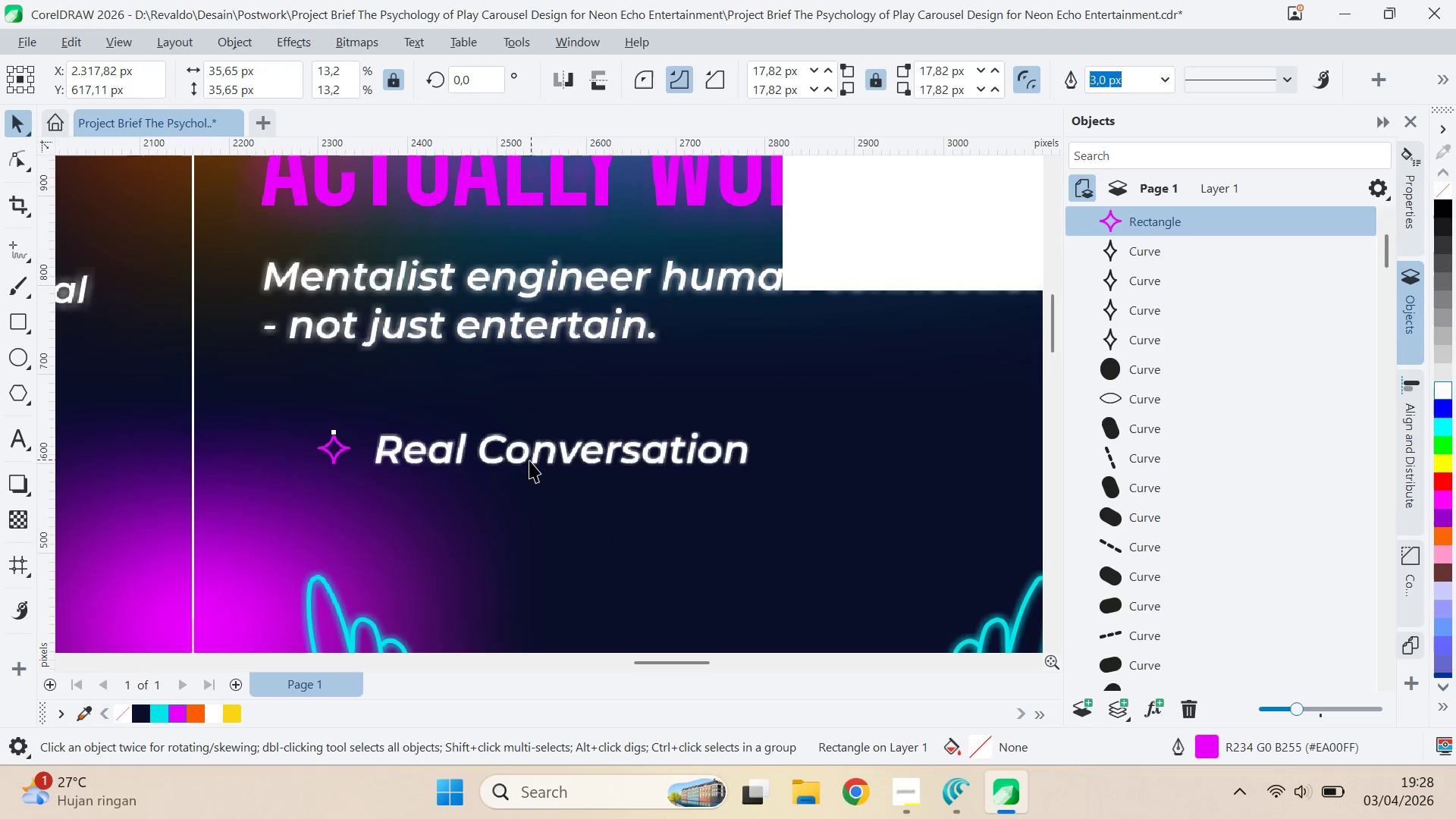 
key(Control+ControlLeft)
 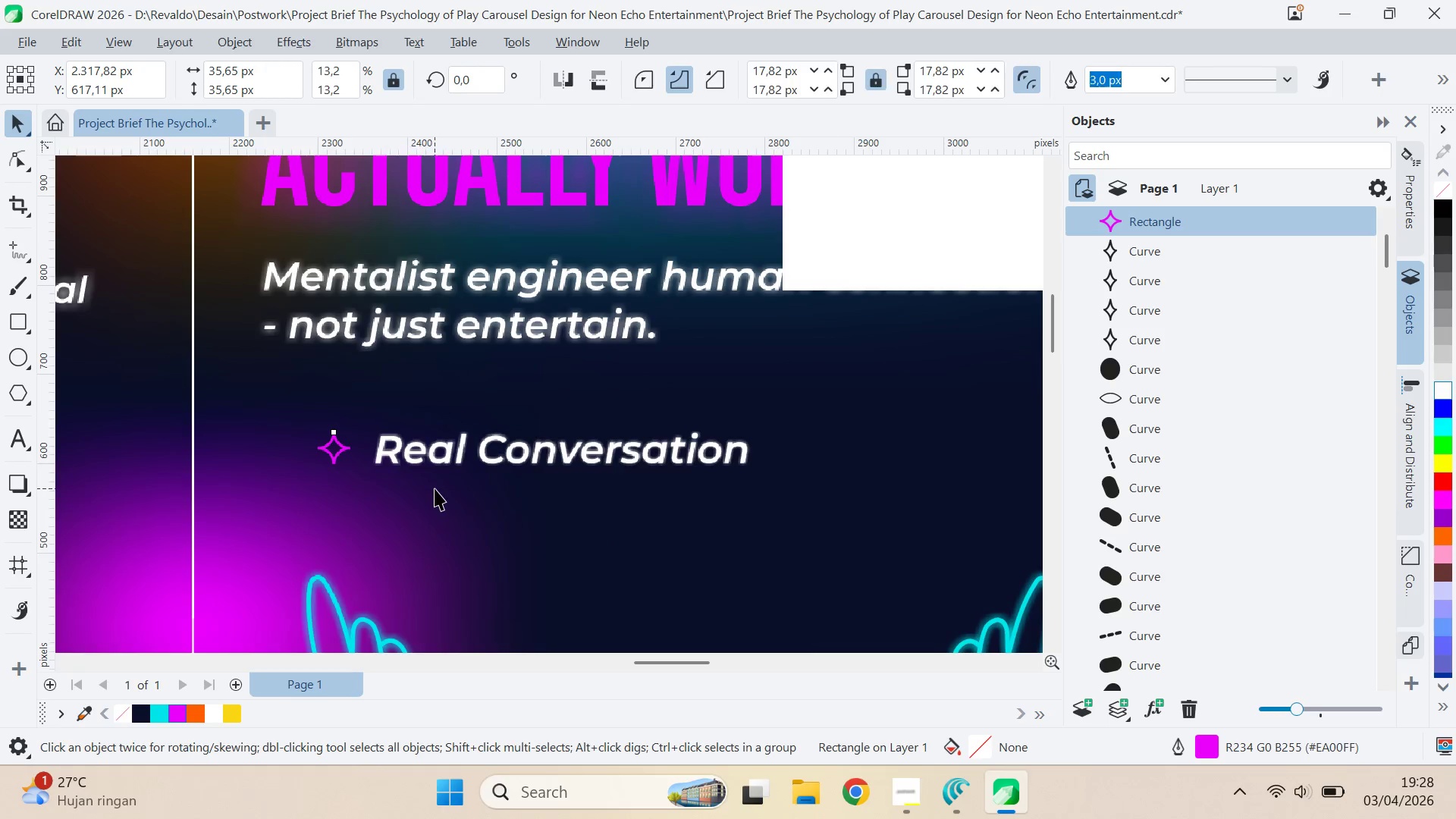 
key(Control+Q)
 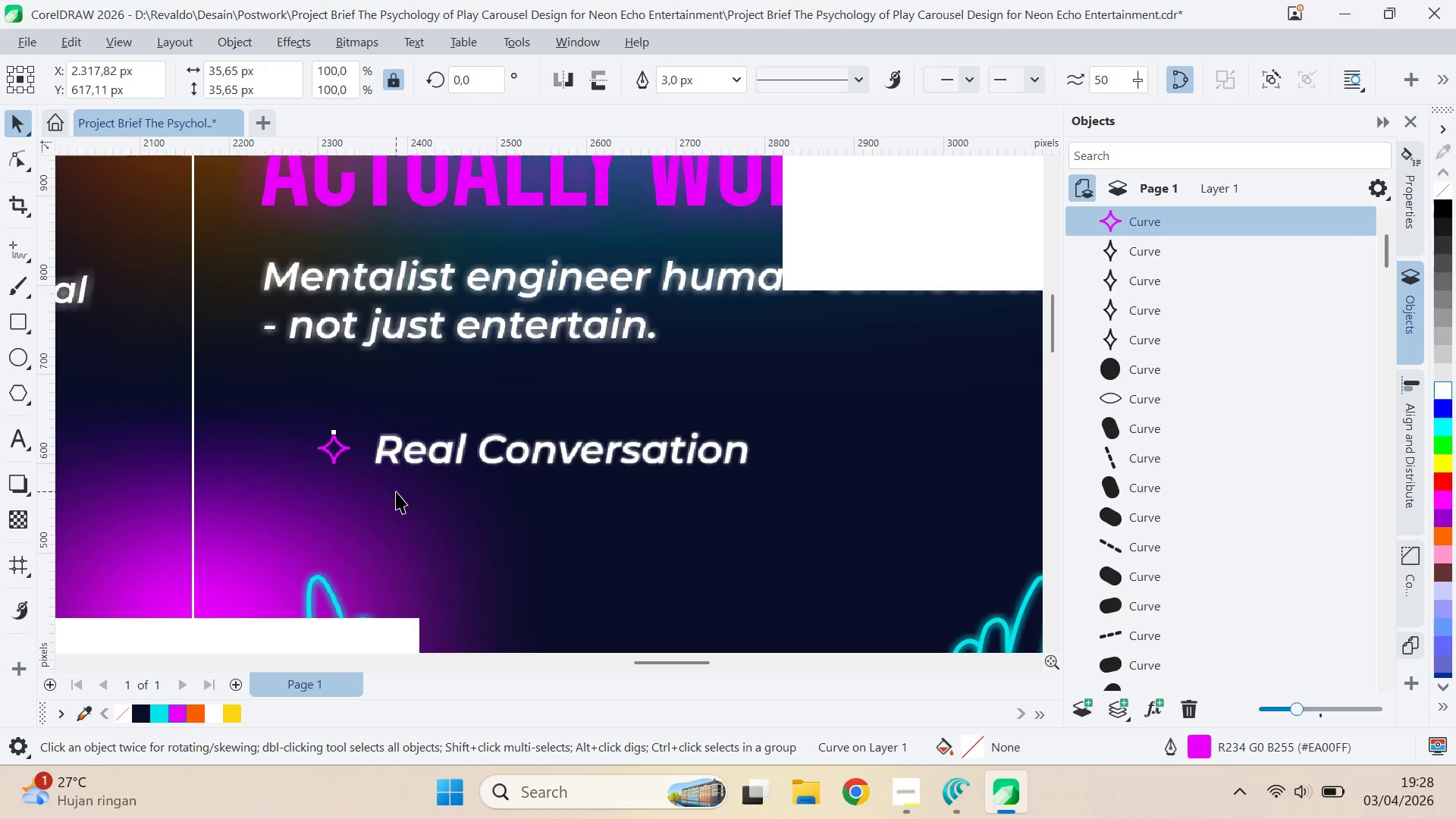 
type(vqvq)
 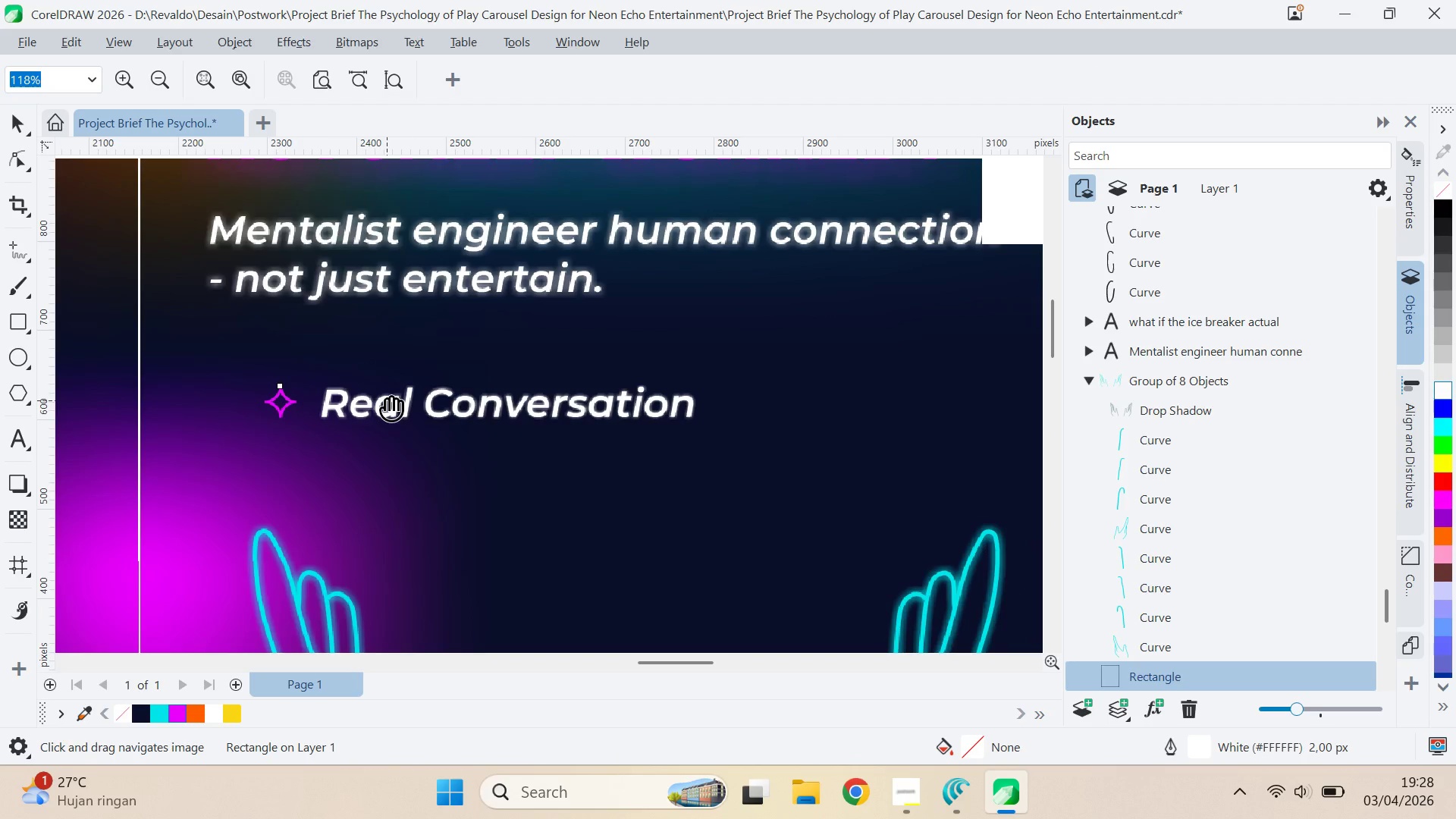 
left_click_drag(start_coordinate=[416, 491], to_coordinate=[441, 400])
 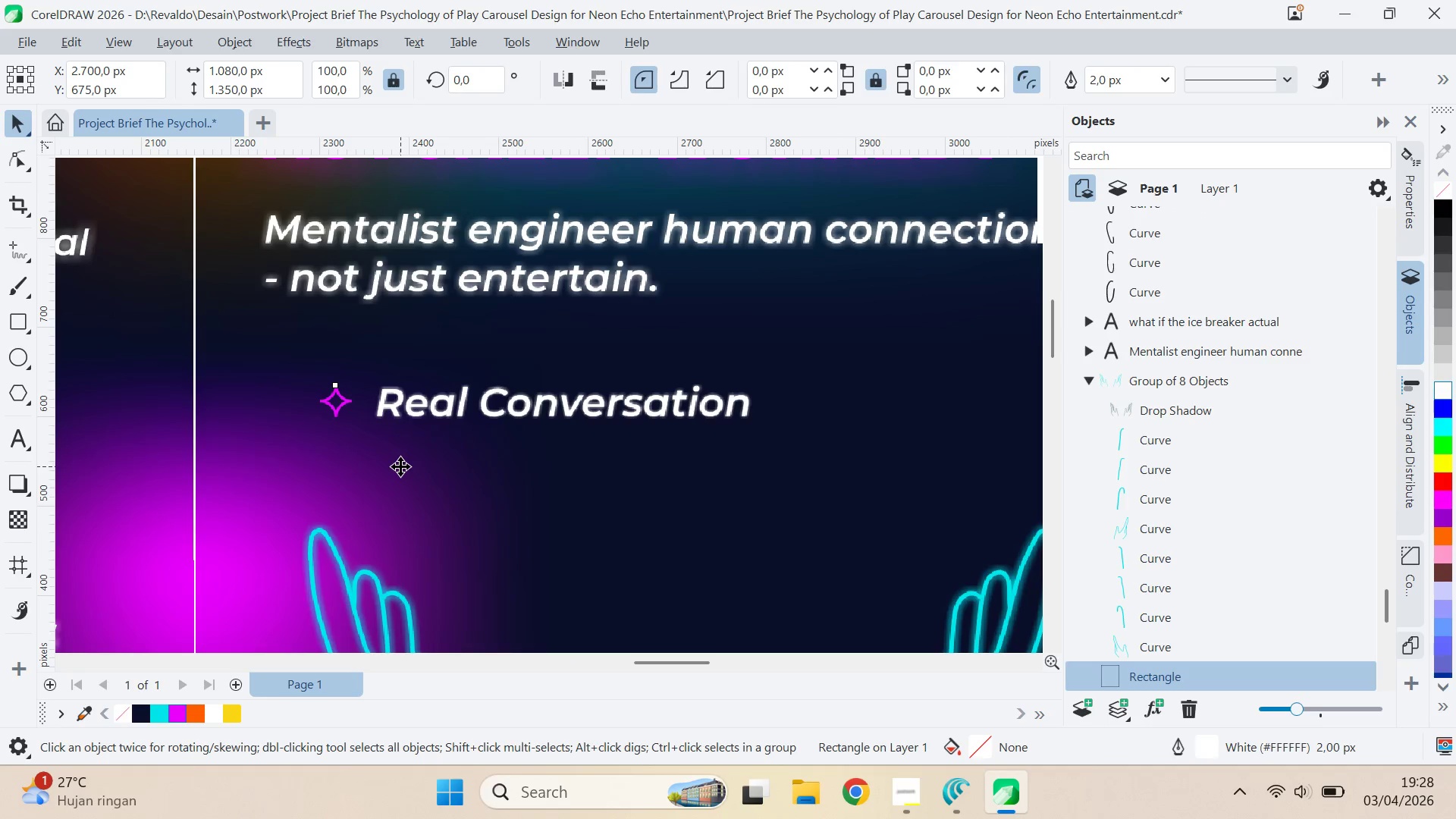 
left_click_drag(start_coordinate=[453, 441], to_coordinate=[387, 400])
 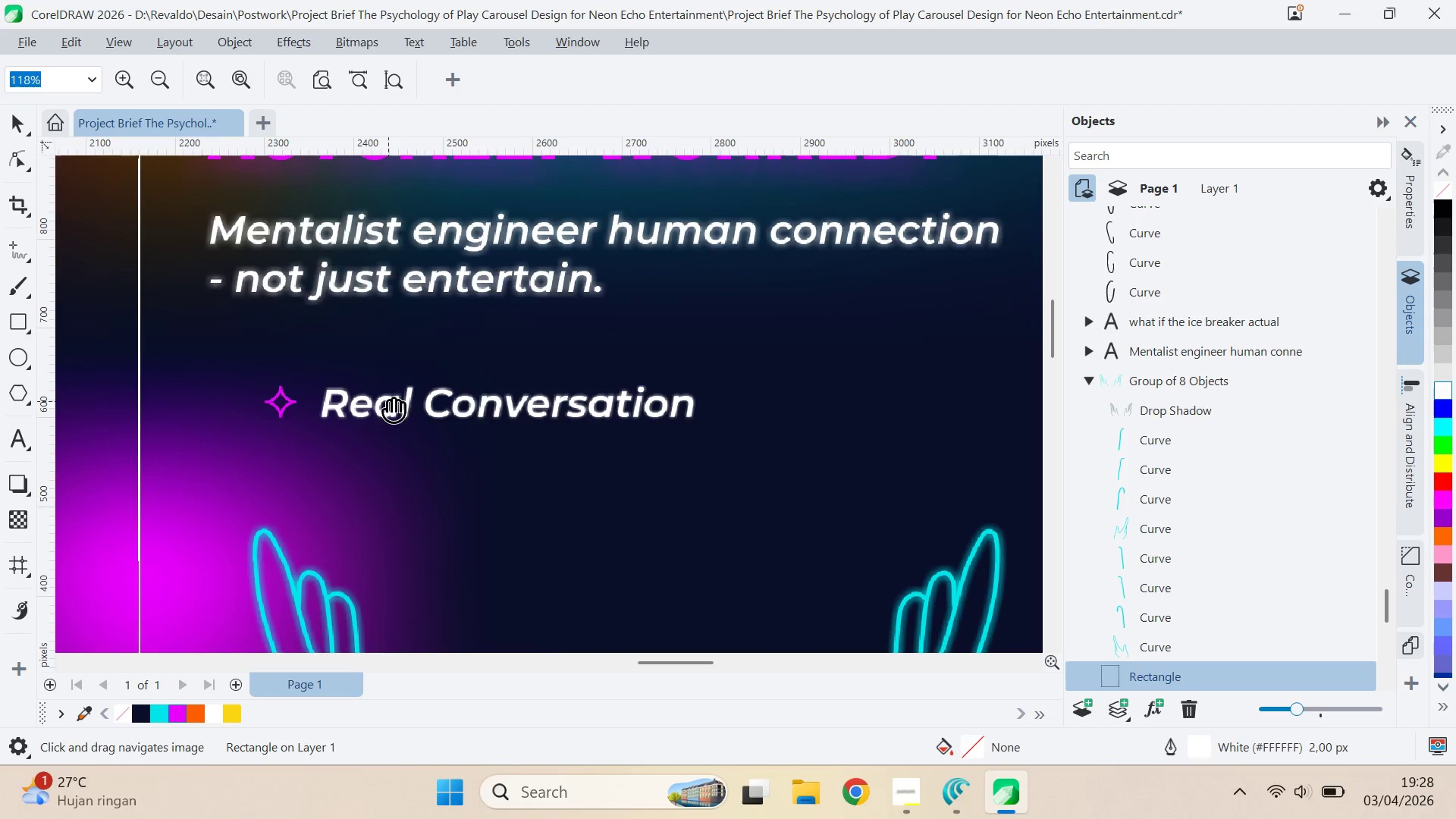 
scroll: coordinate [405, 462], scroll_direction: down, amount: 5.0
 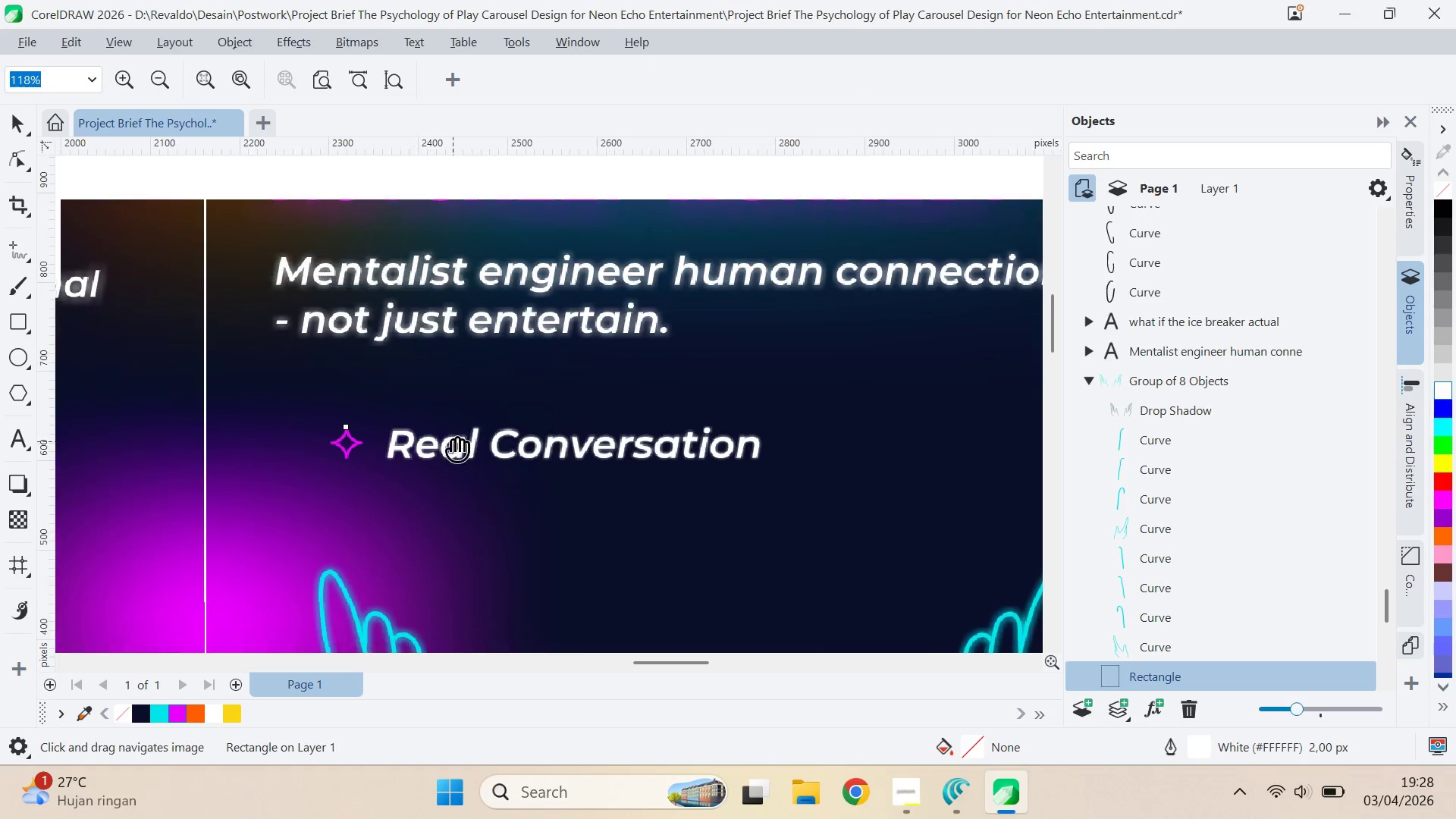 
key(V)
 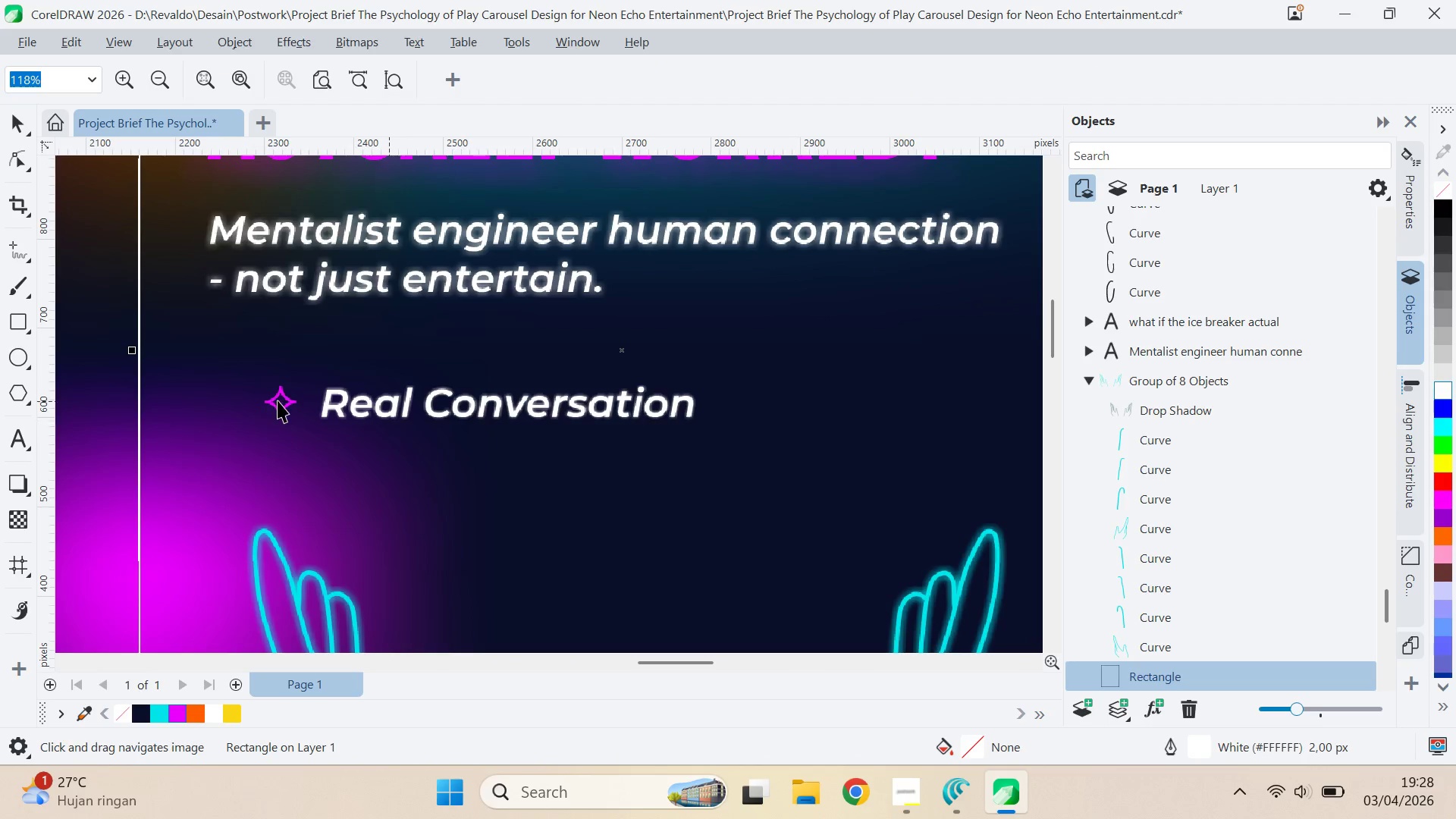 
left_click([290, 404])
 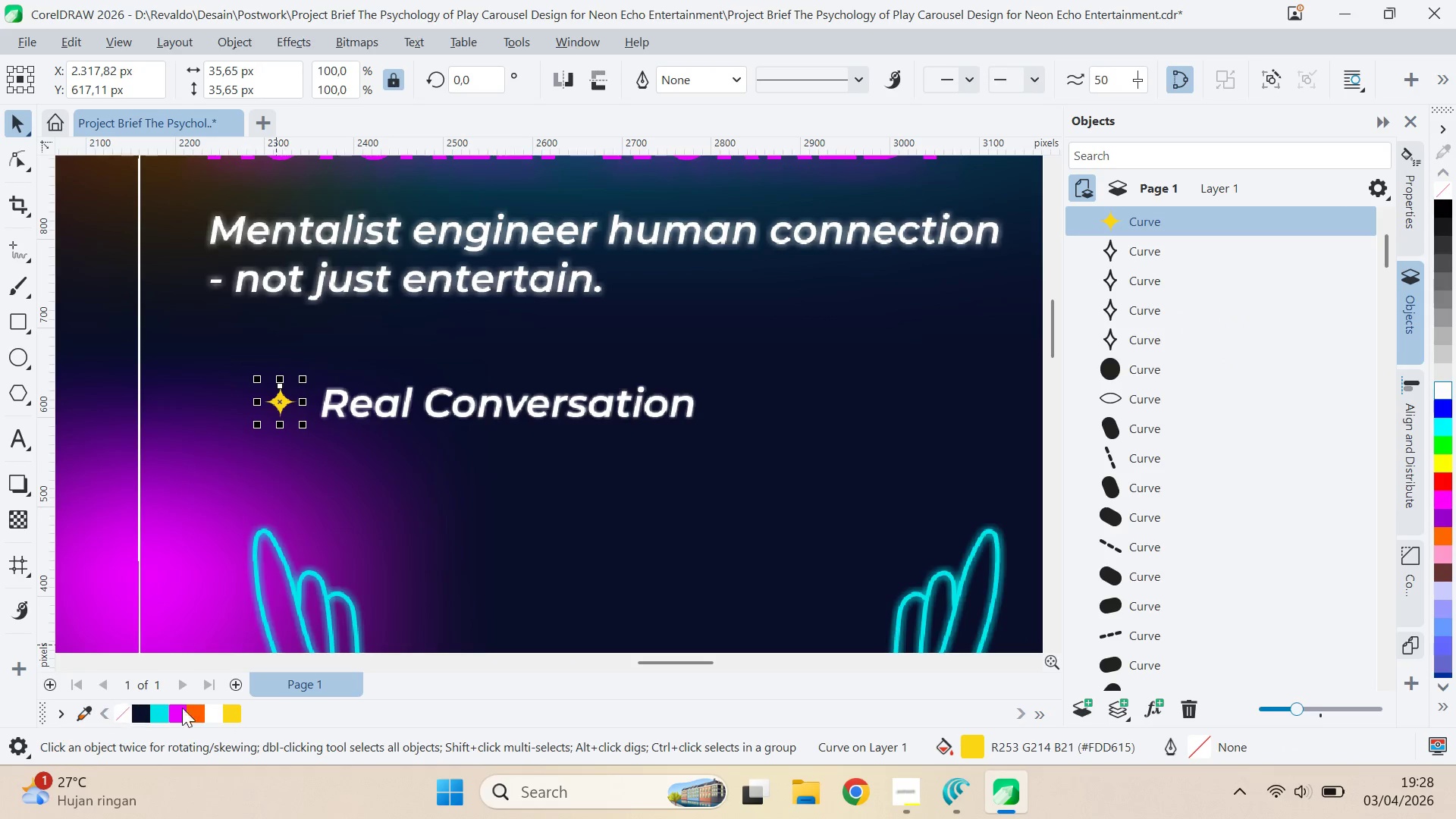 
wait(5.06)
 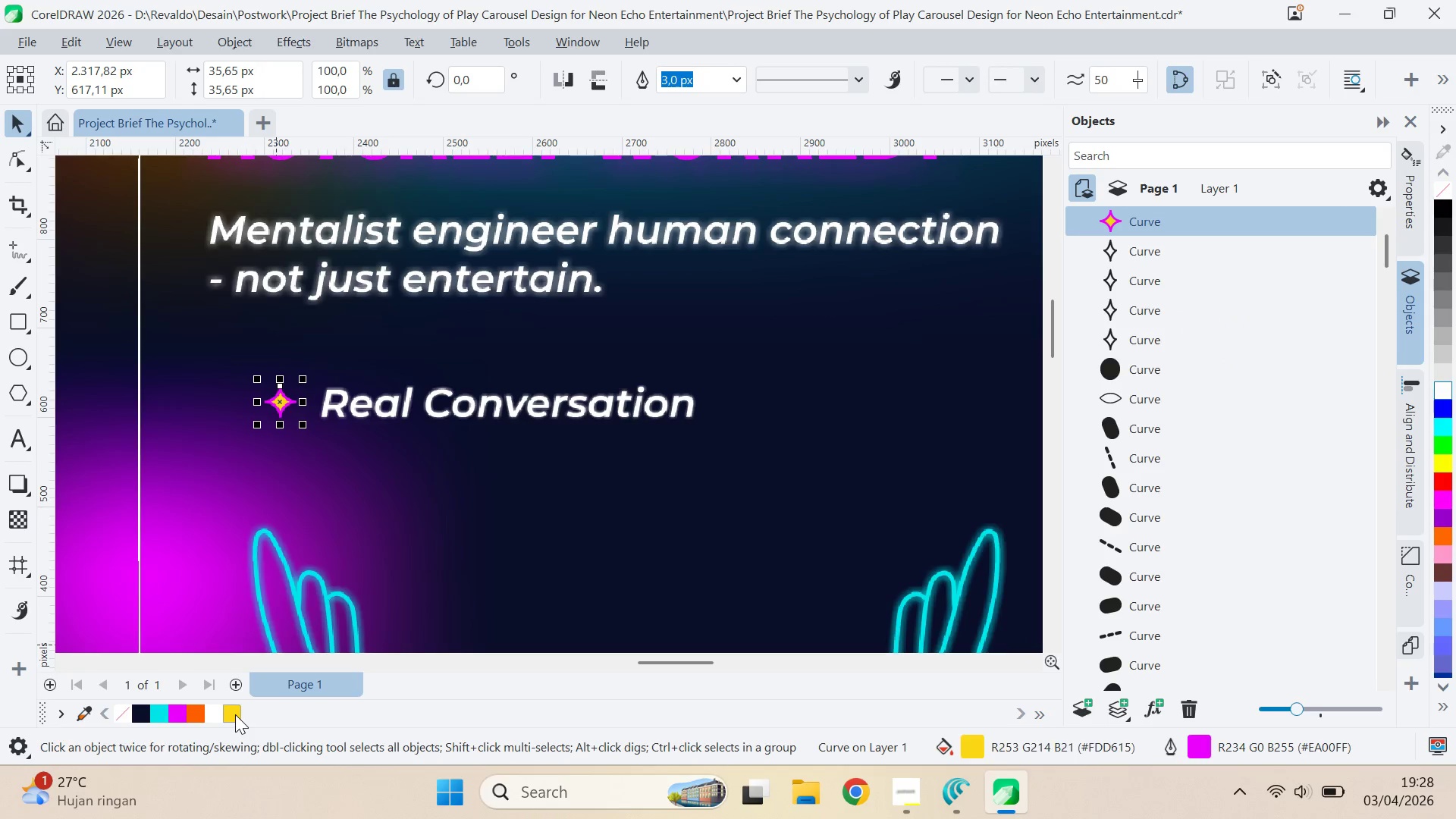 
left_click_drag(start_coordinate=[128, 718], to_coordinate=[124, 718])
 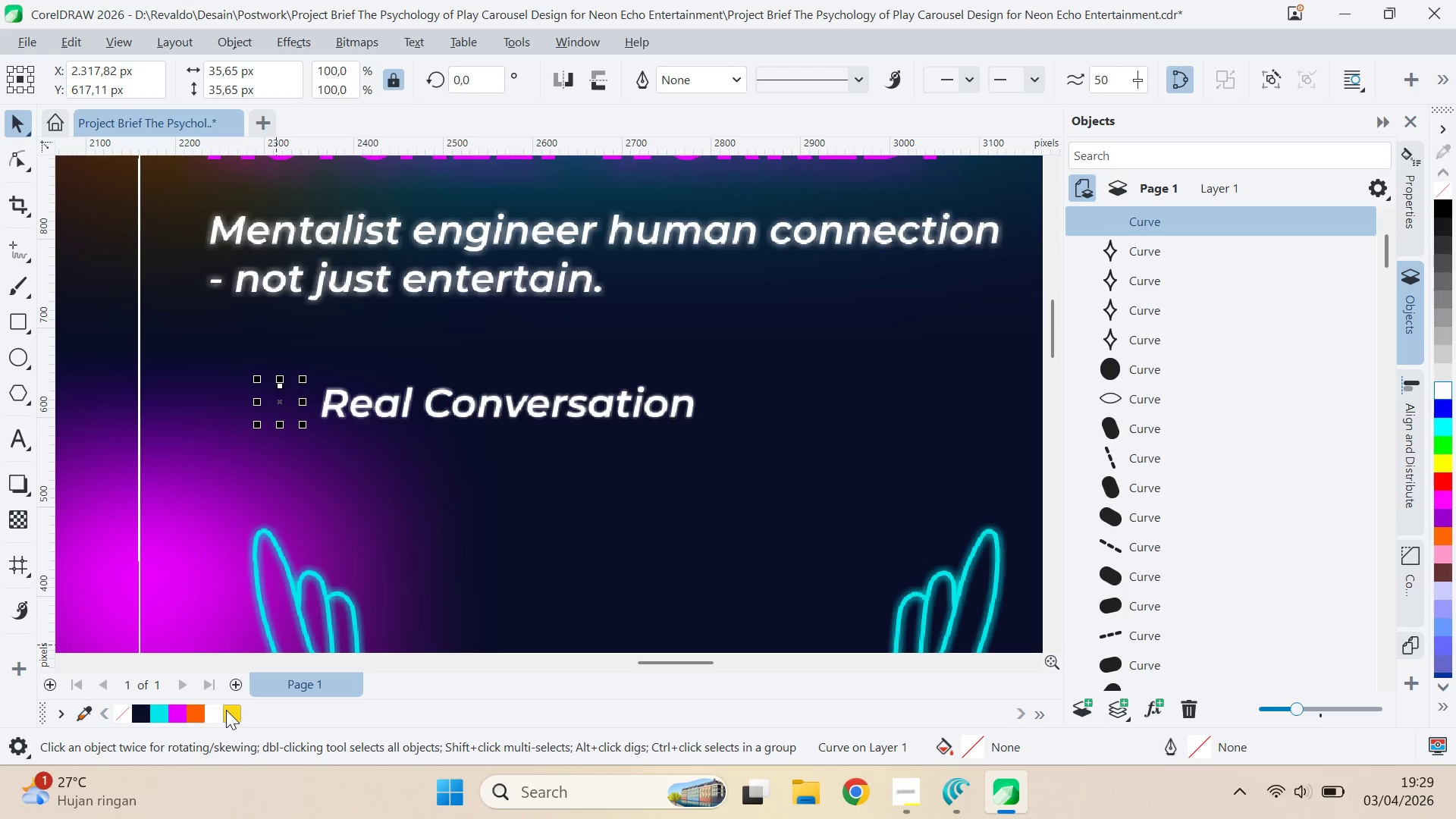 
right_click([237, 708])
 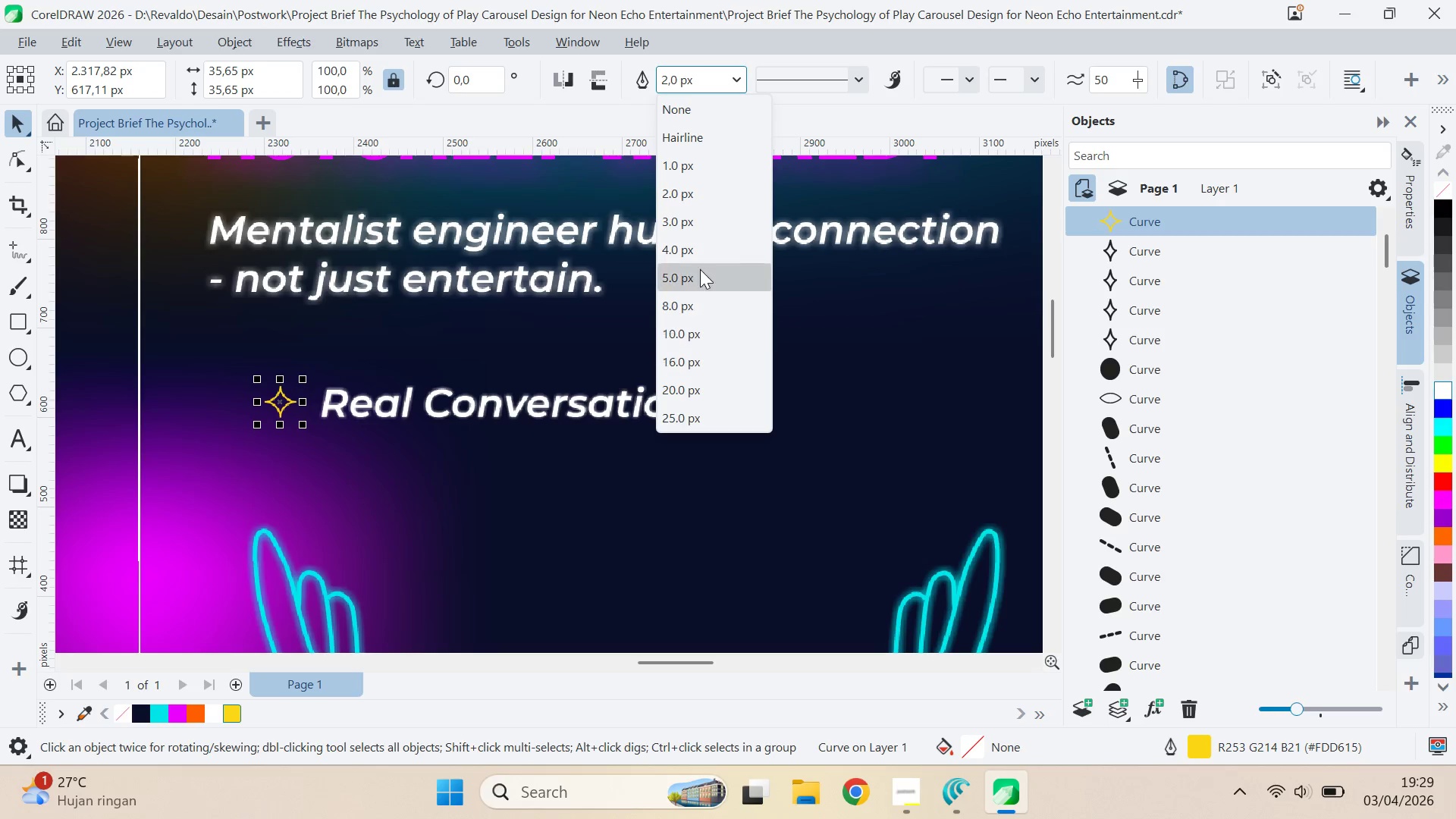 
left_click([708, 229])
 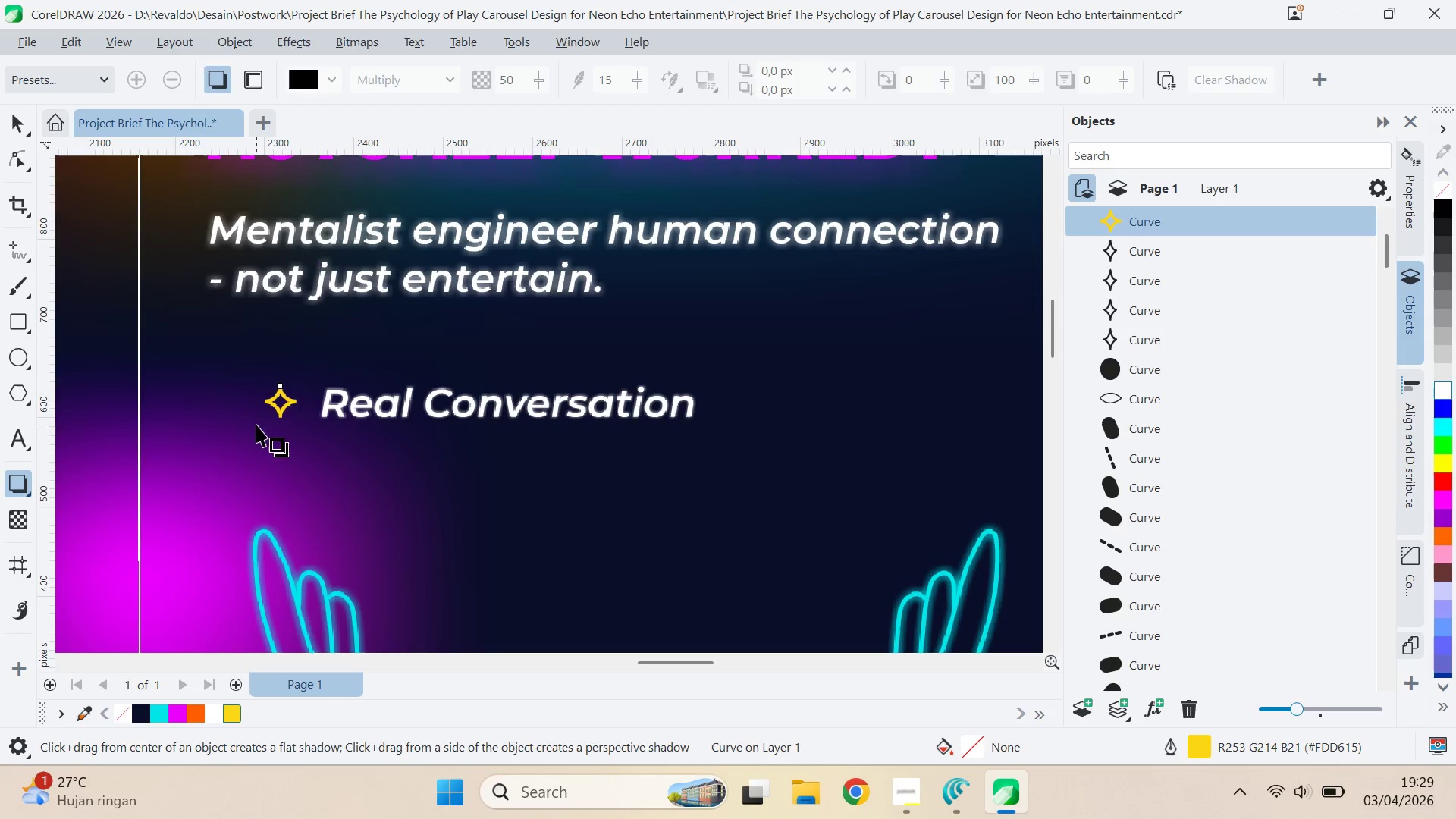 
wait(5.62)
 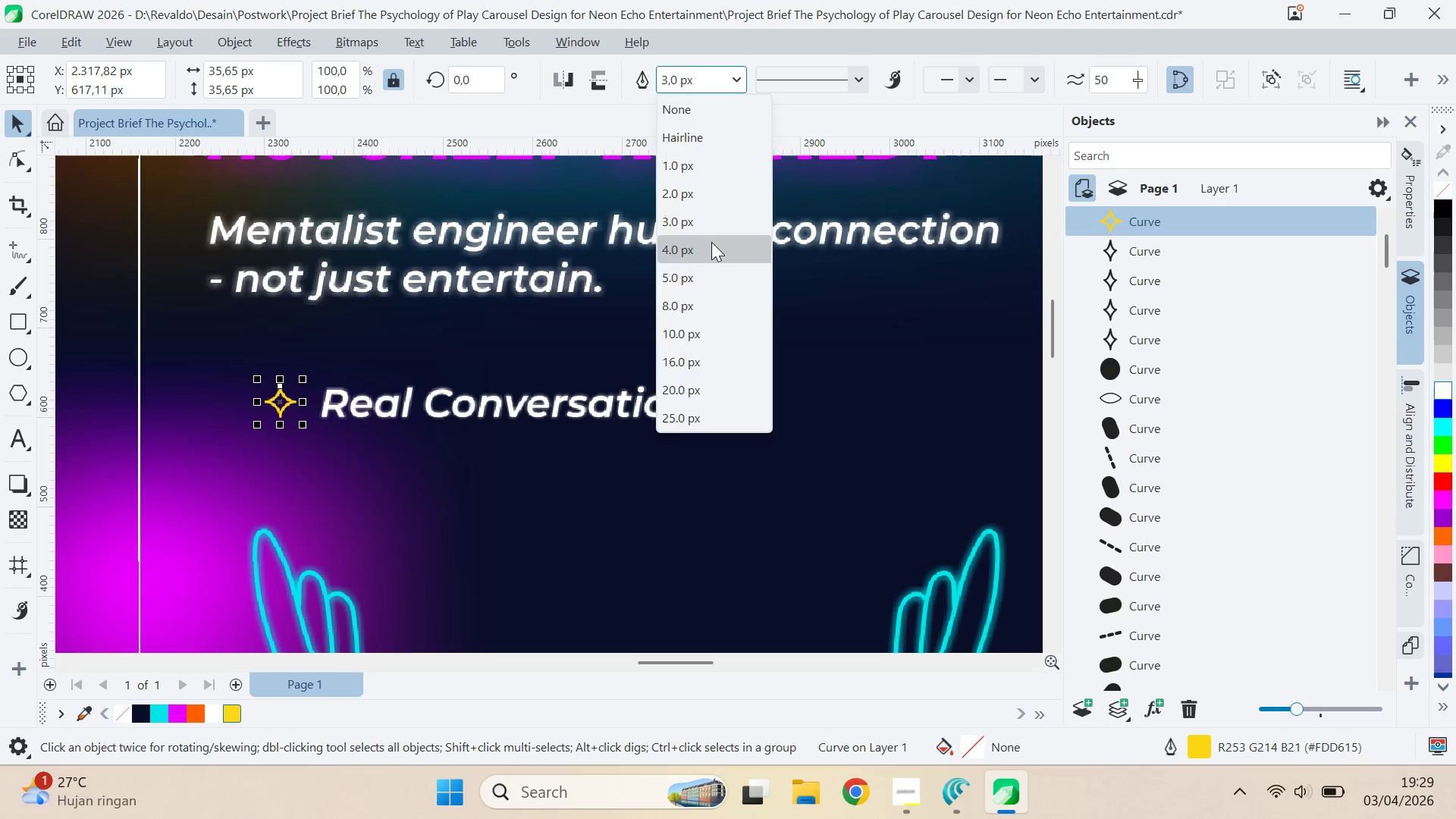 
left_click([1166, 75])
 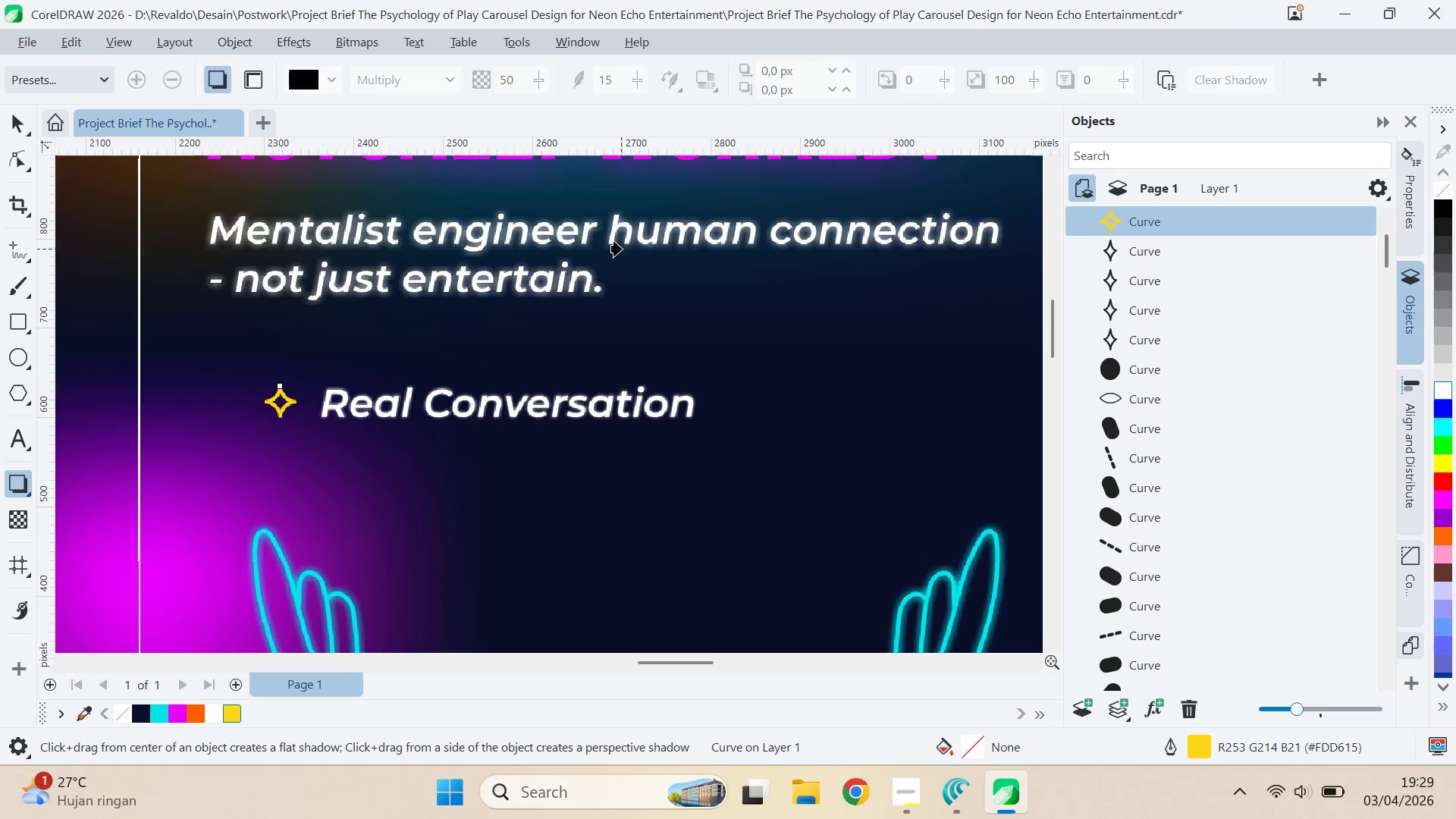 
left_click([621, 251])
 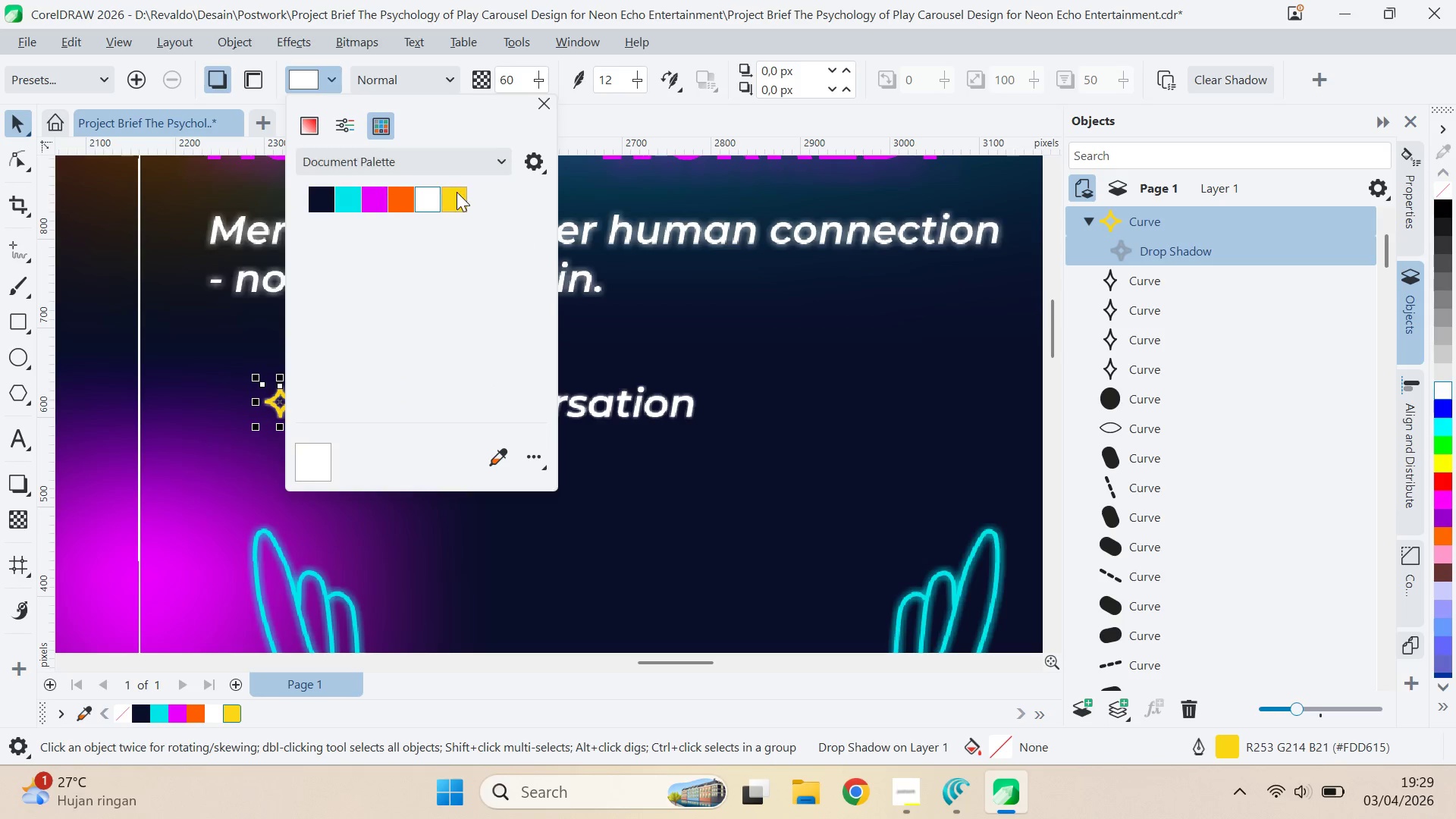 
double_click([460, 196])
 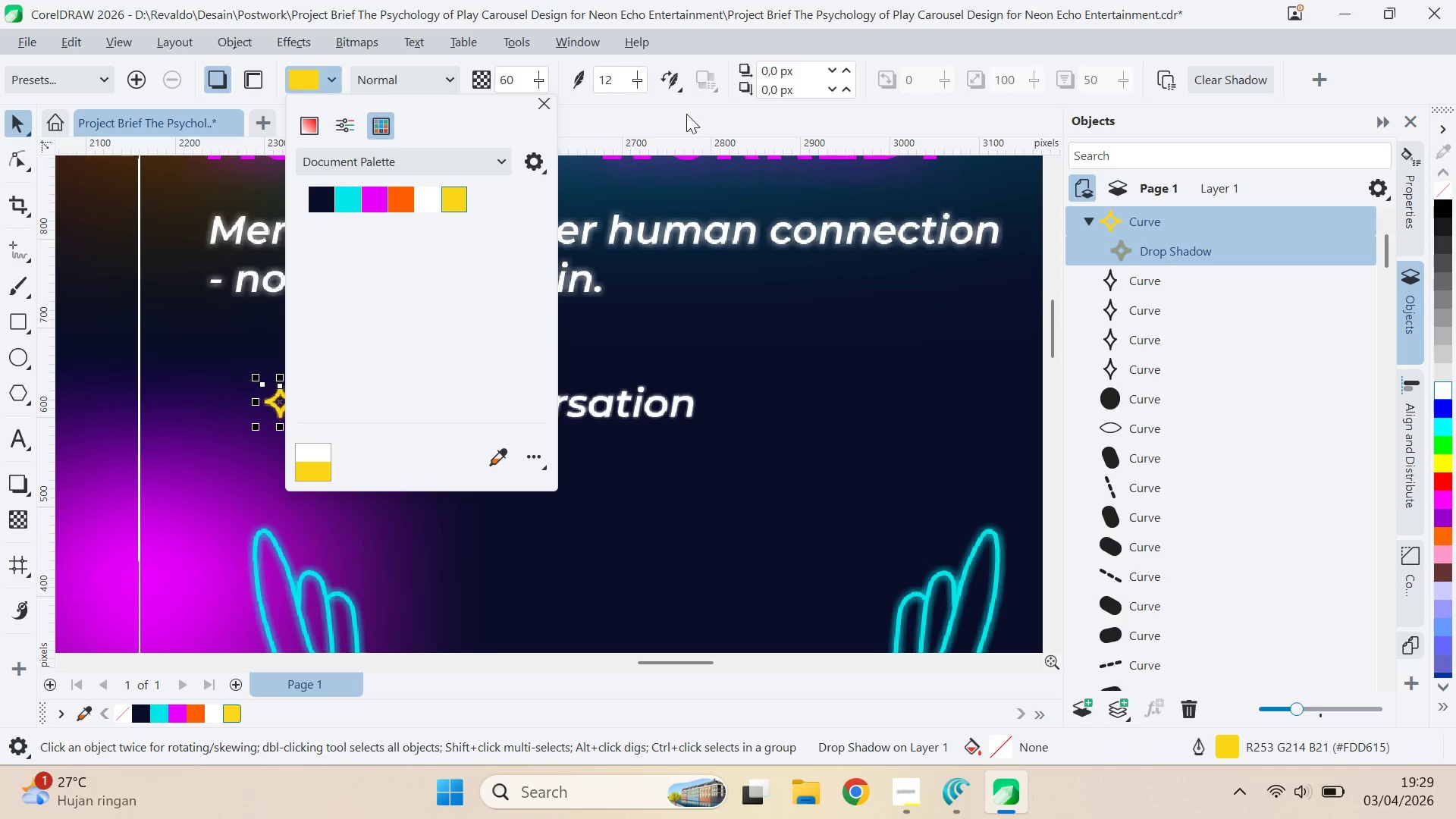 
left_click([686, 113])
 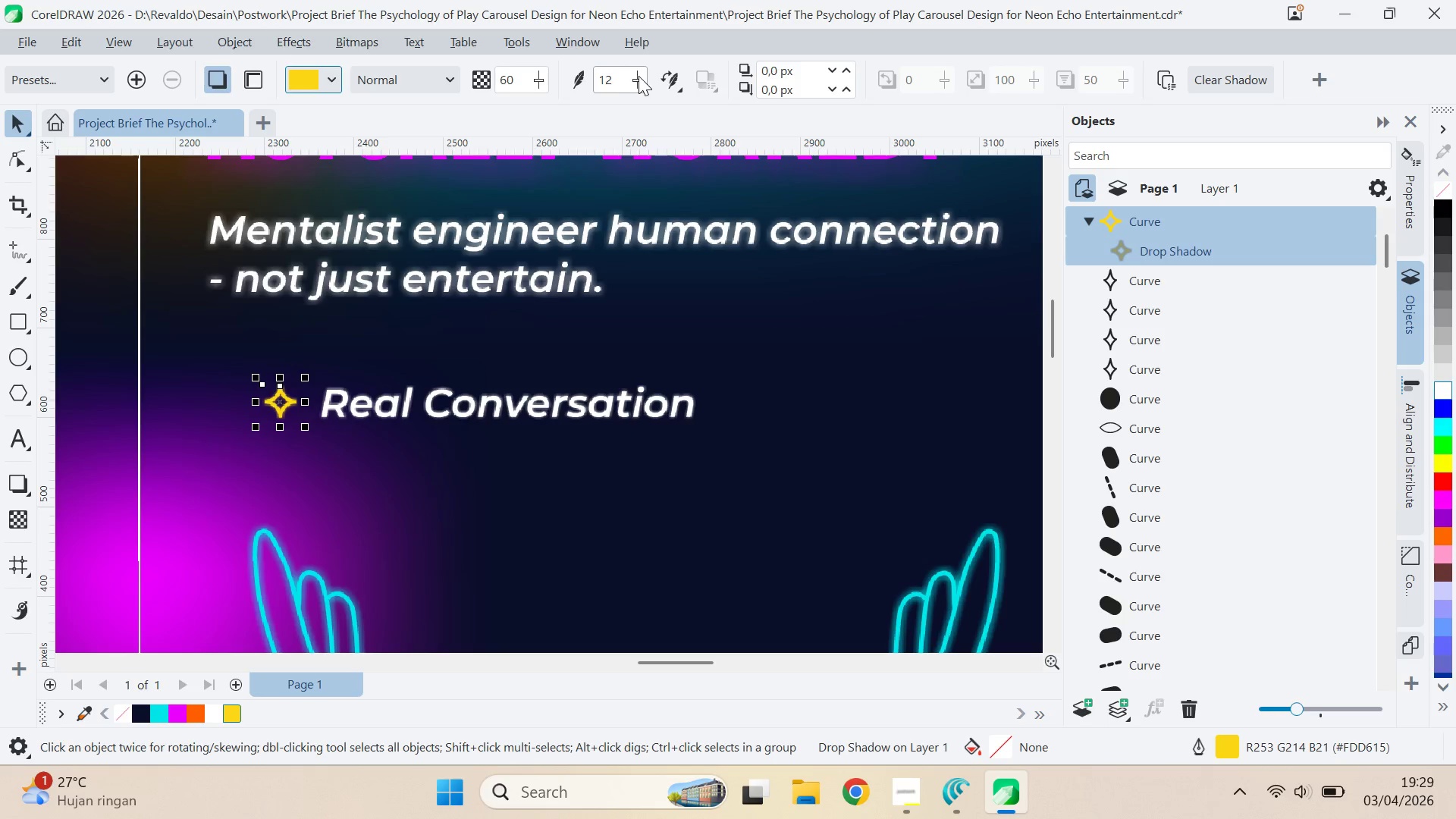 
left_click_drag(start_coordinate=[640, 77], to_coordinate=[638, 80])
 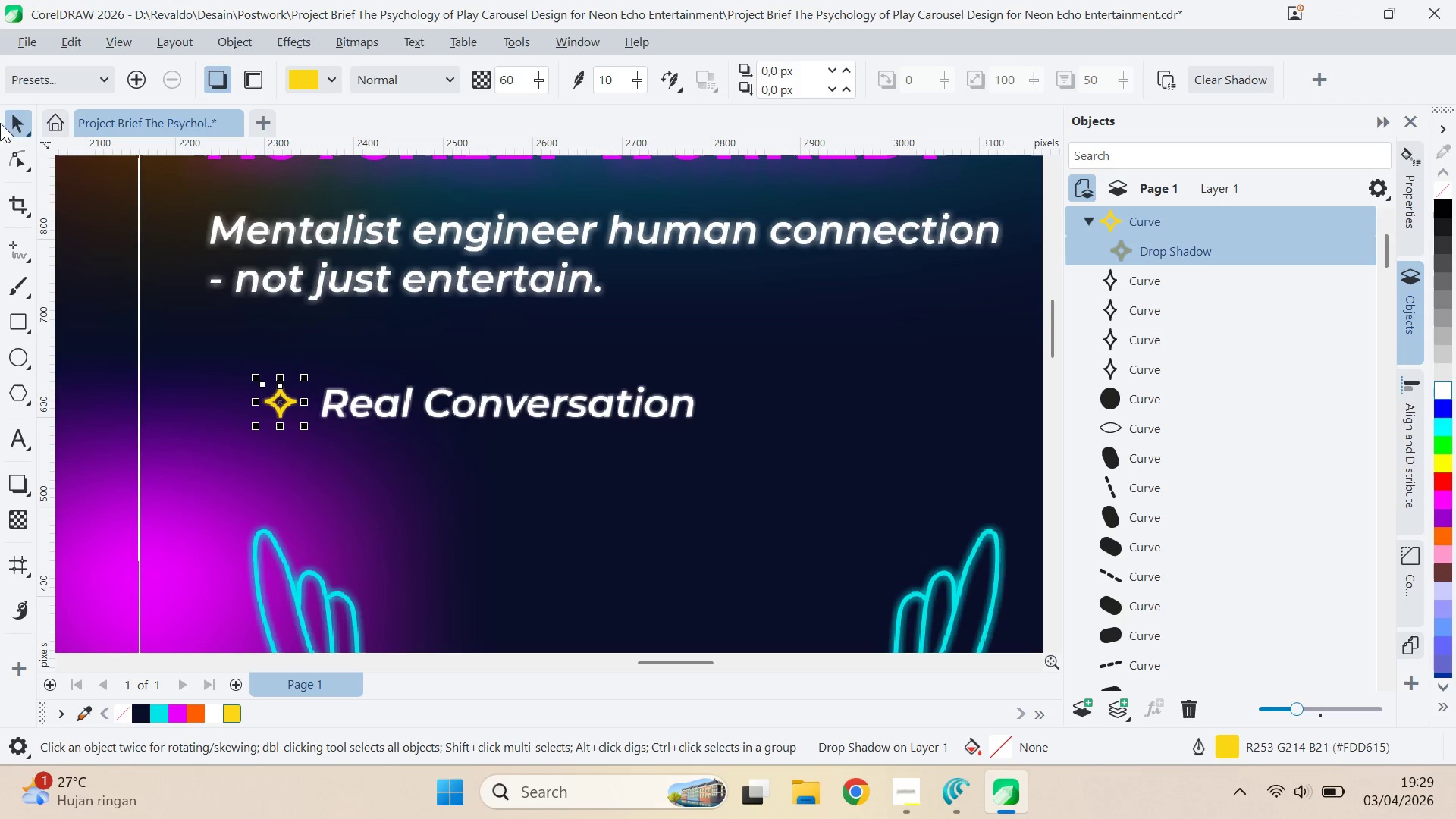 
key(V)
 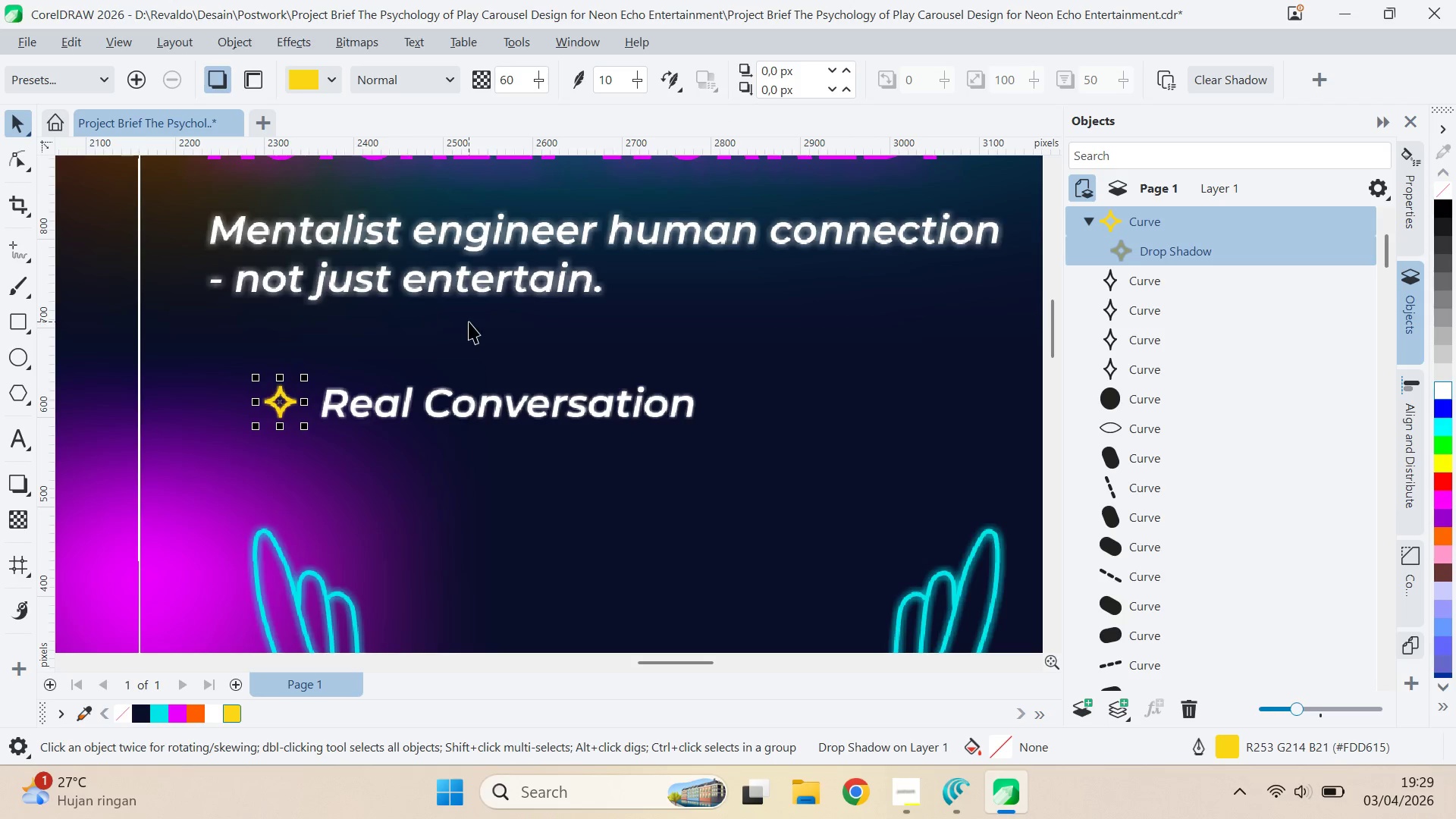 
left_click([475, 319])
 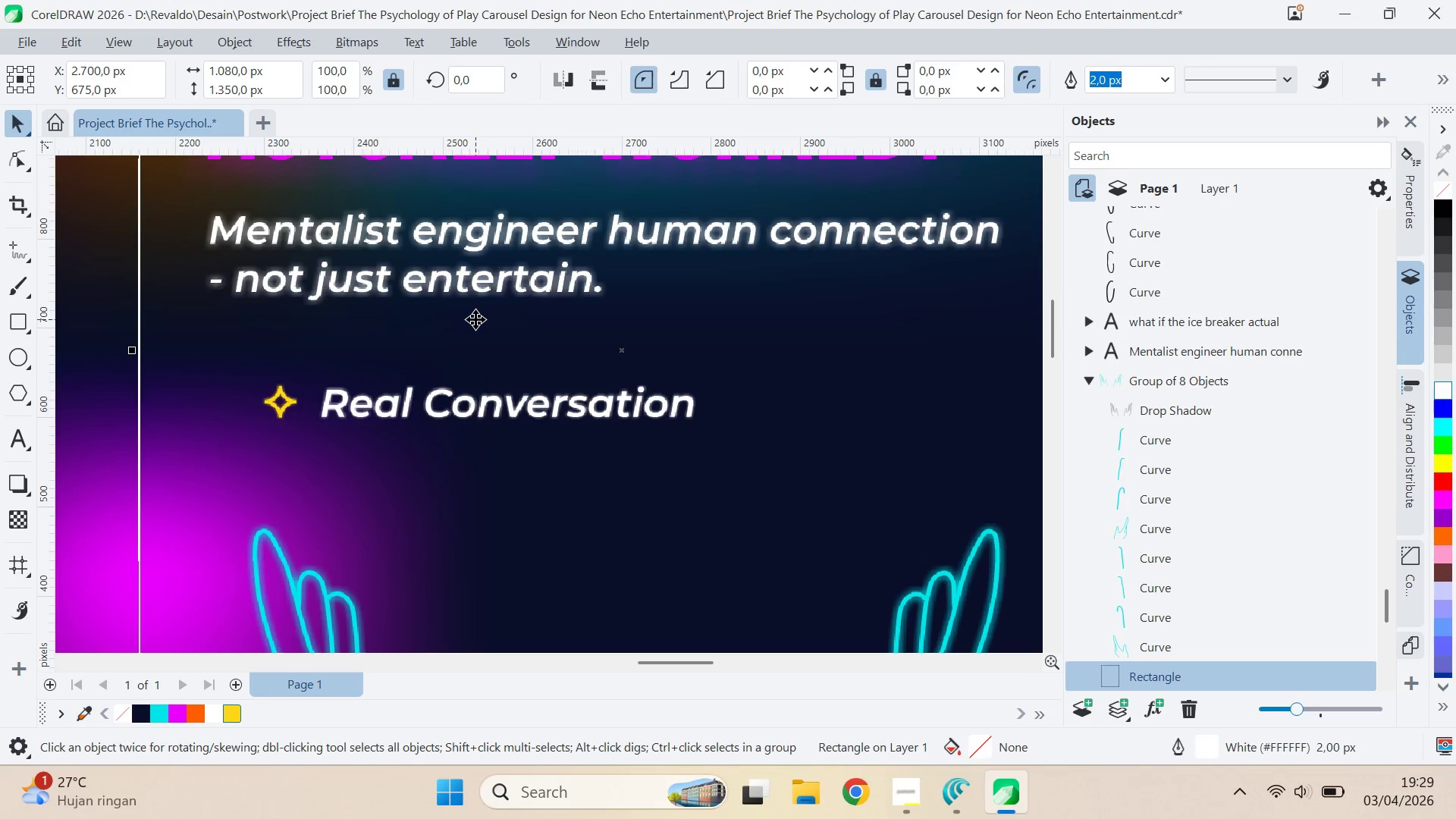 
scroll: coordinate [481, 354], scroll_direction: down, amount: 3.0
 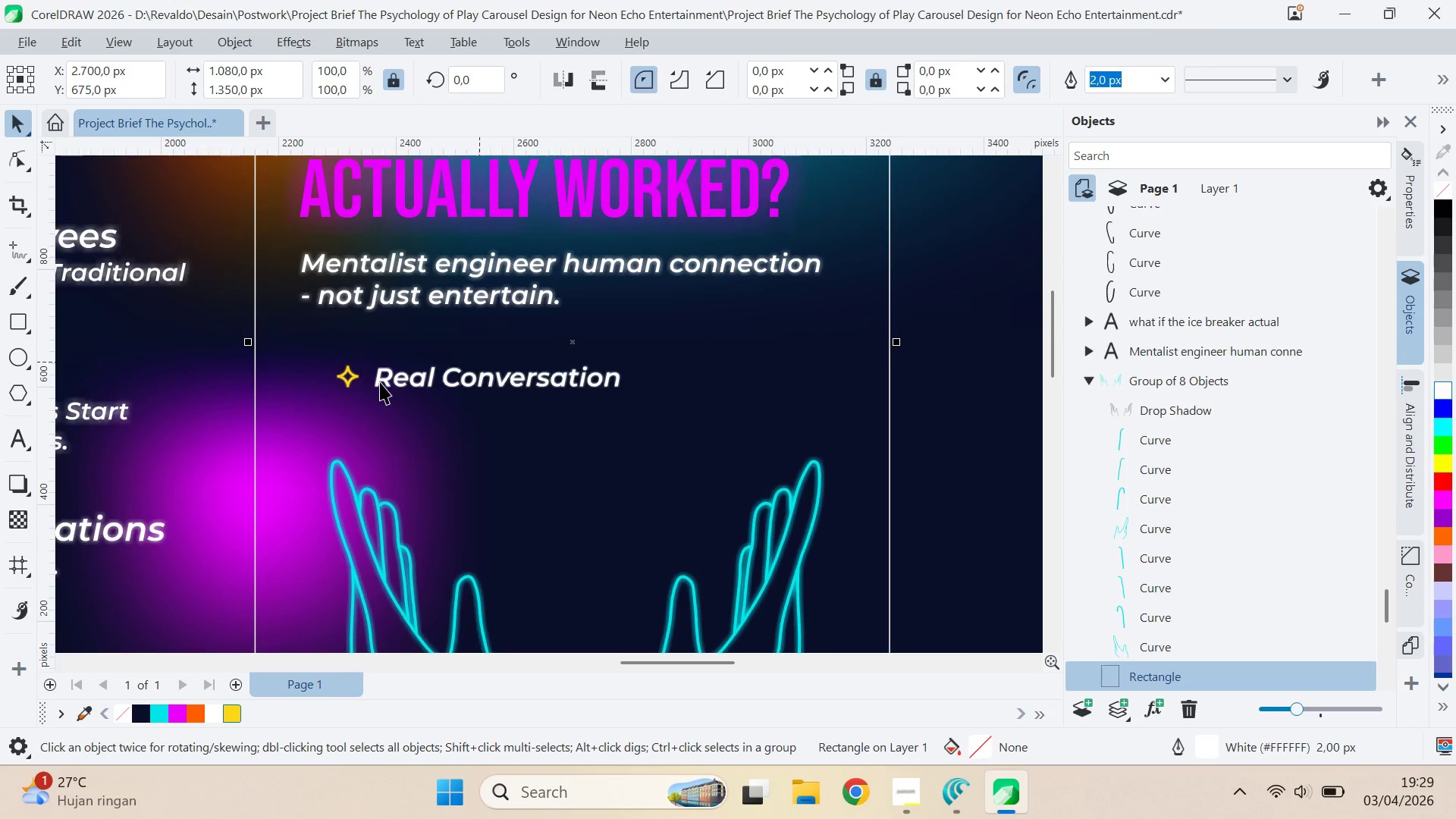 
left_click([353, 371])
 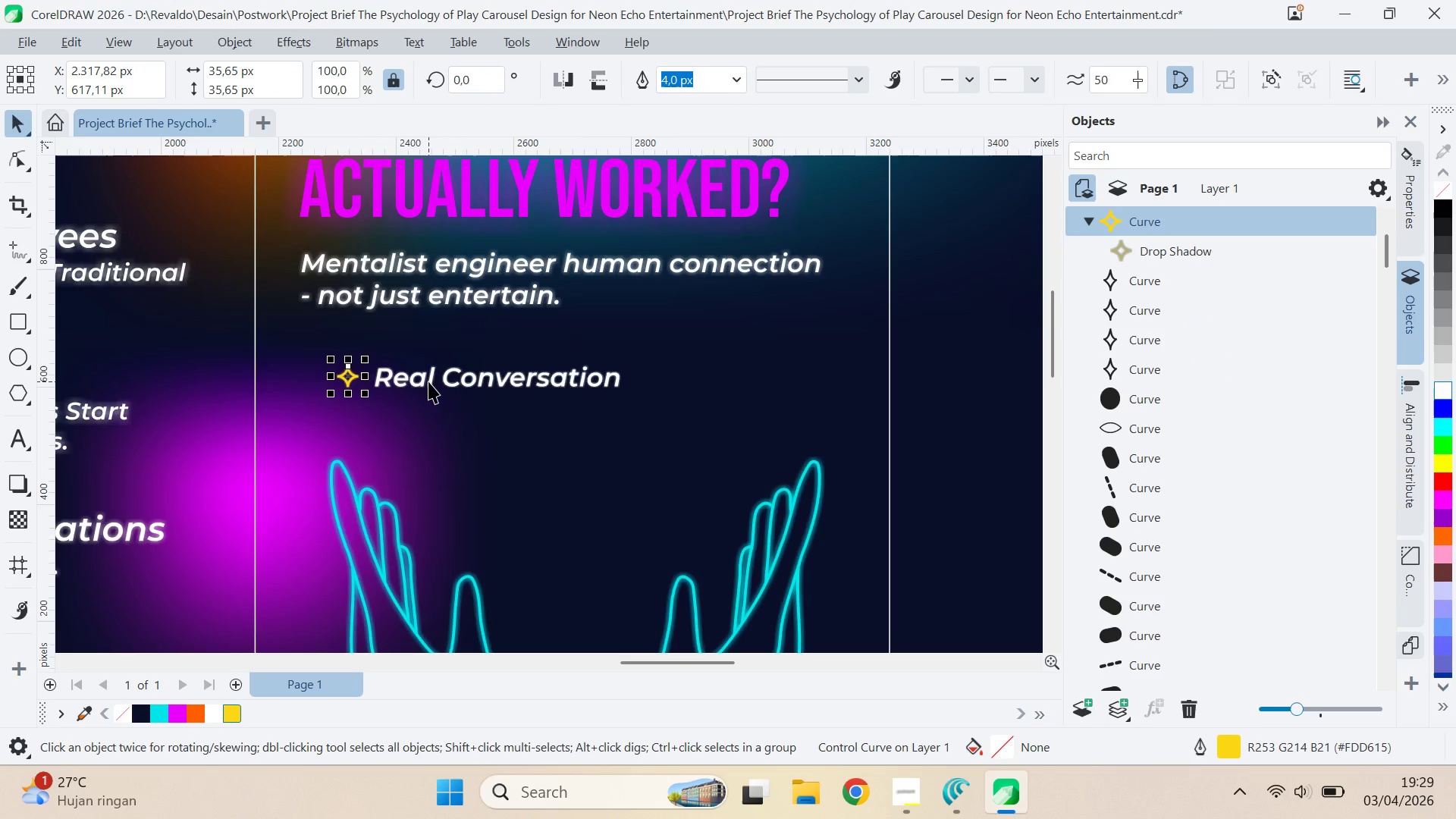 
hold_key(key=ShiftLeft, duration=0.34)
 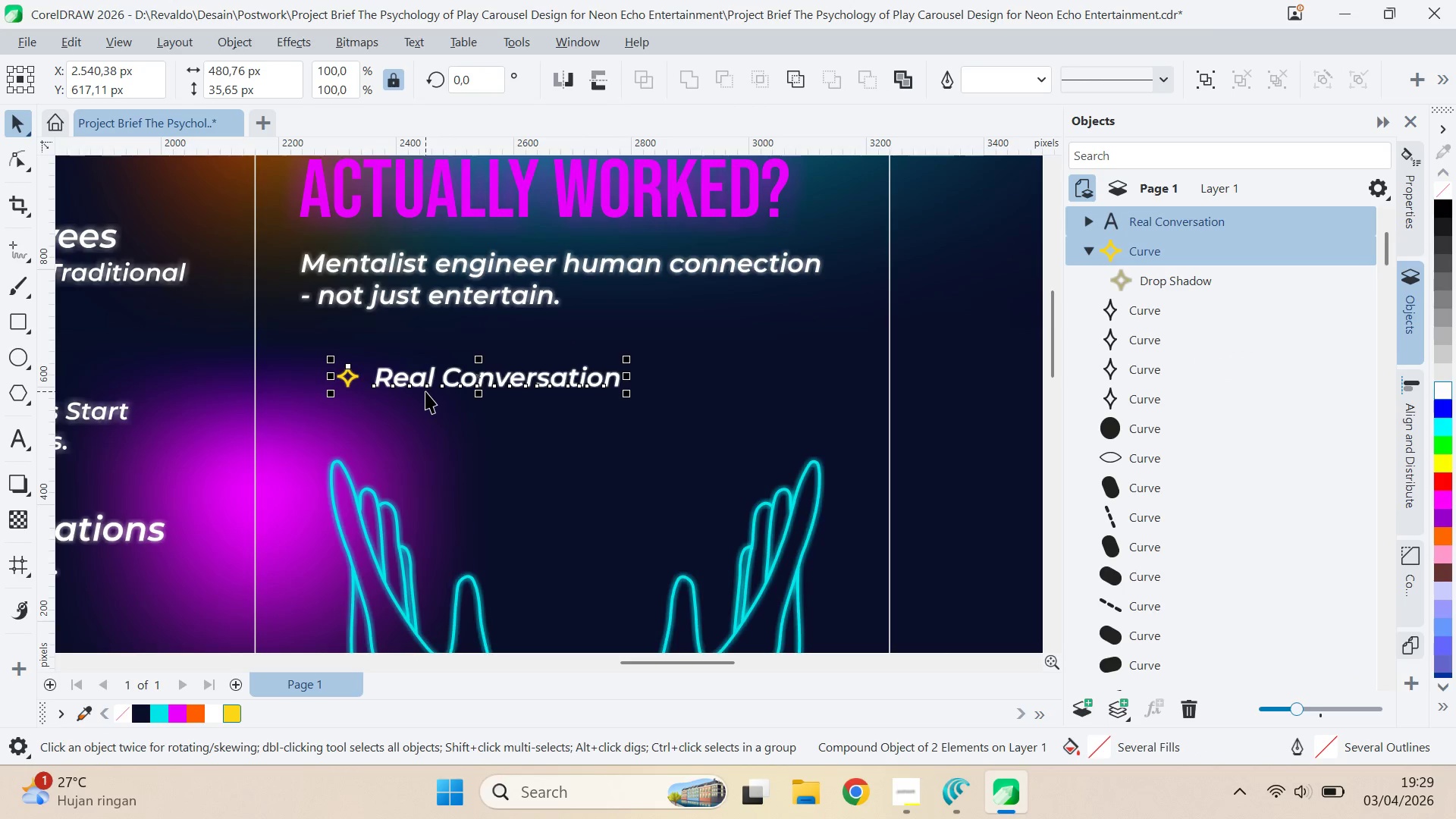 
key(E)
 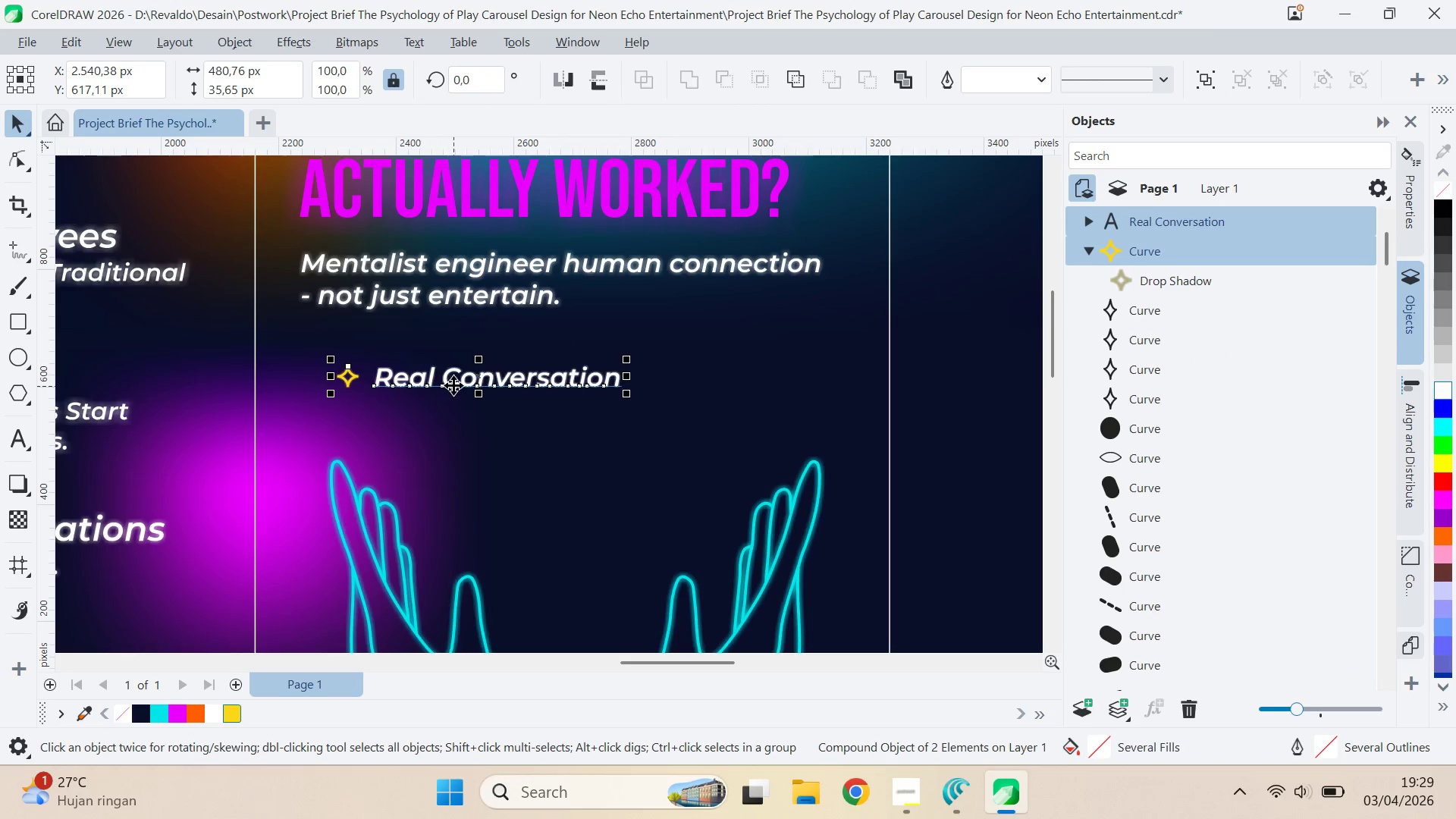 
left_click_drag(start_coordinate=[453, 384], to_coordinate=[412, 344])
 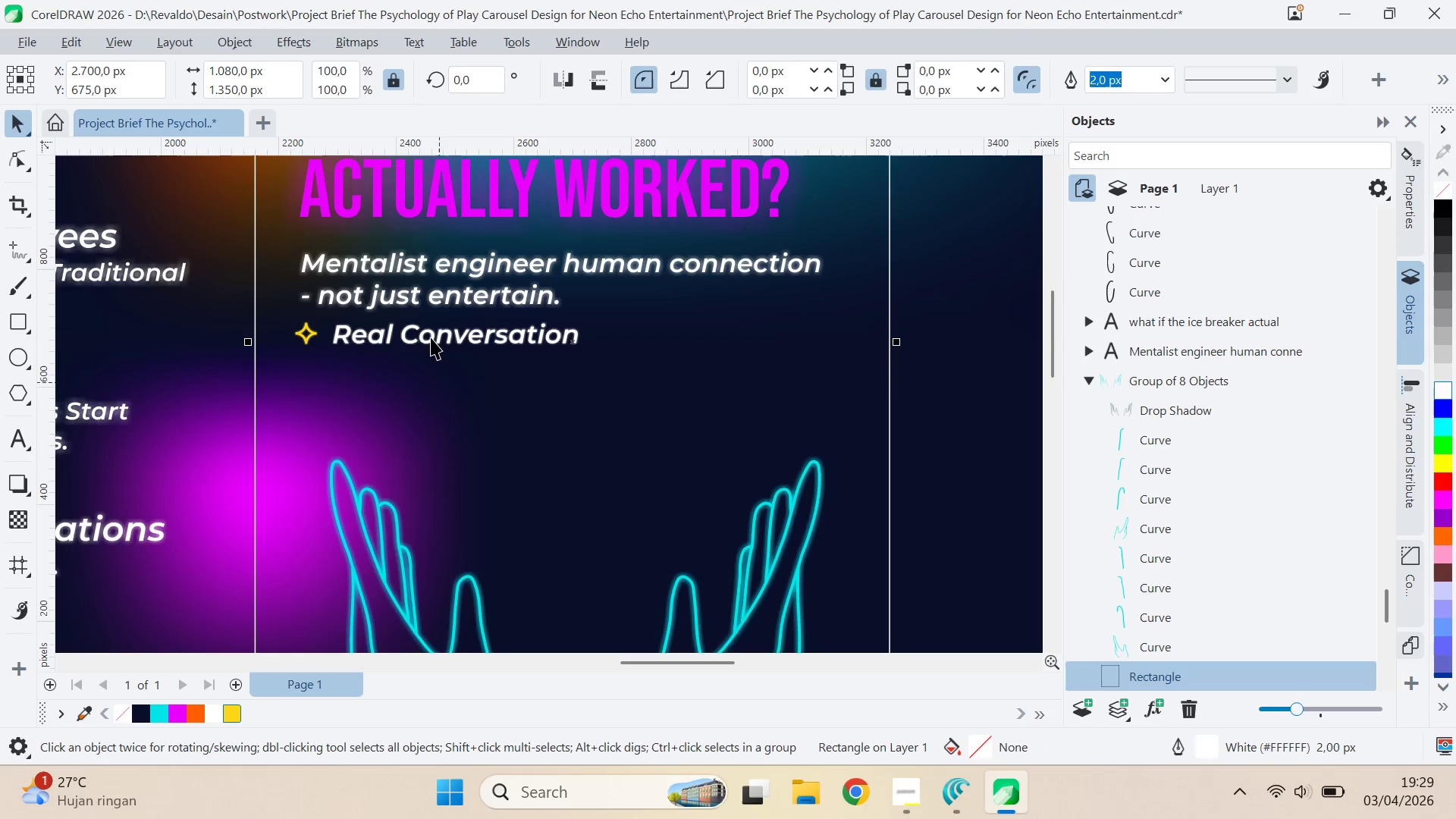 
double_click([431, 336])
 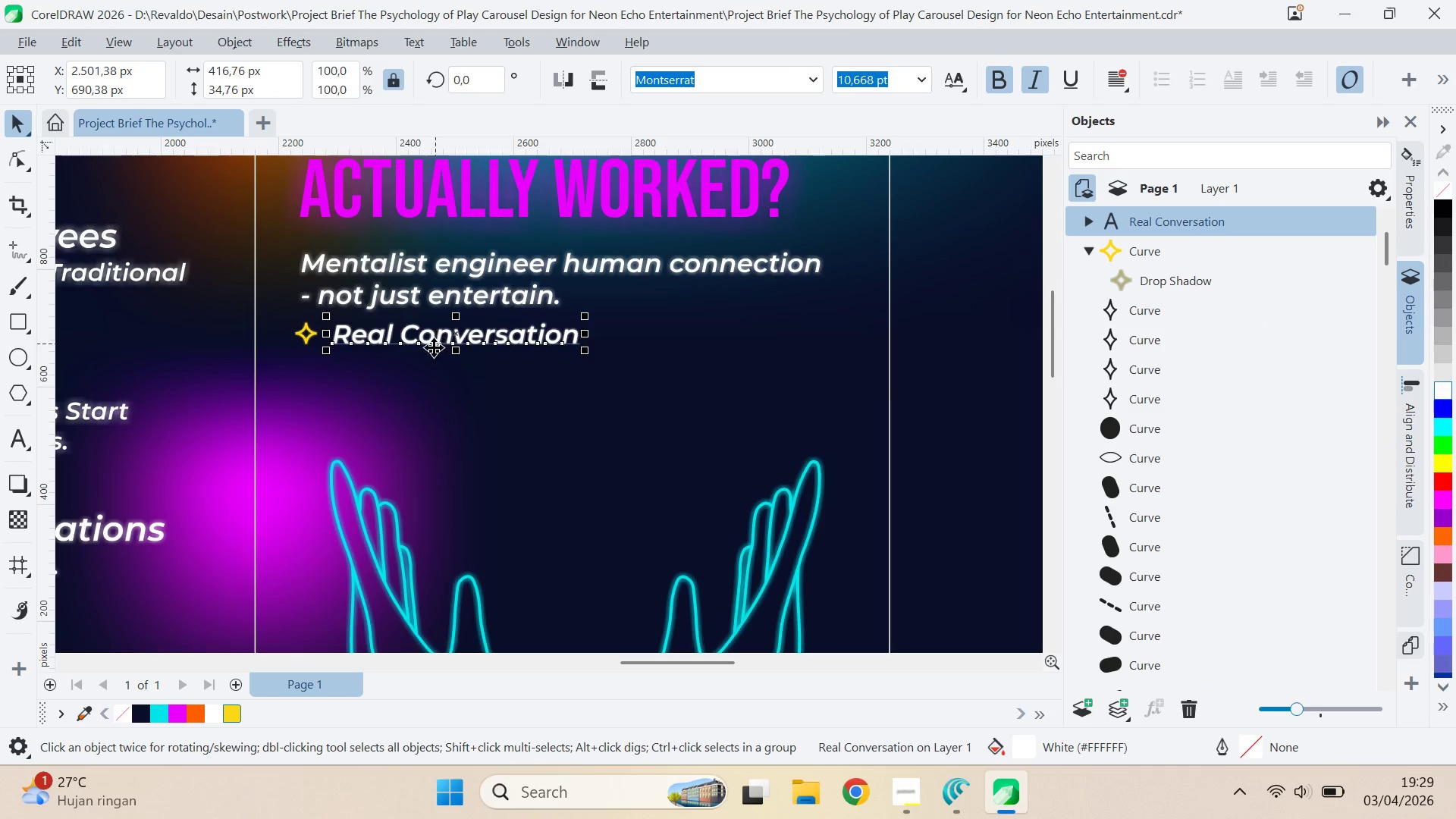 
hold_key(key=ShiftLeft, duration=1.08)
left_click([310, 331])
 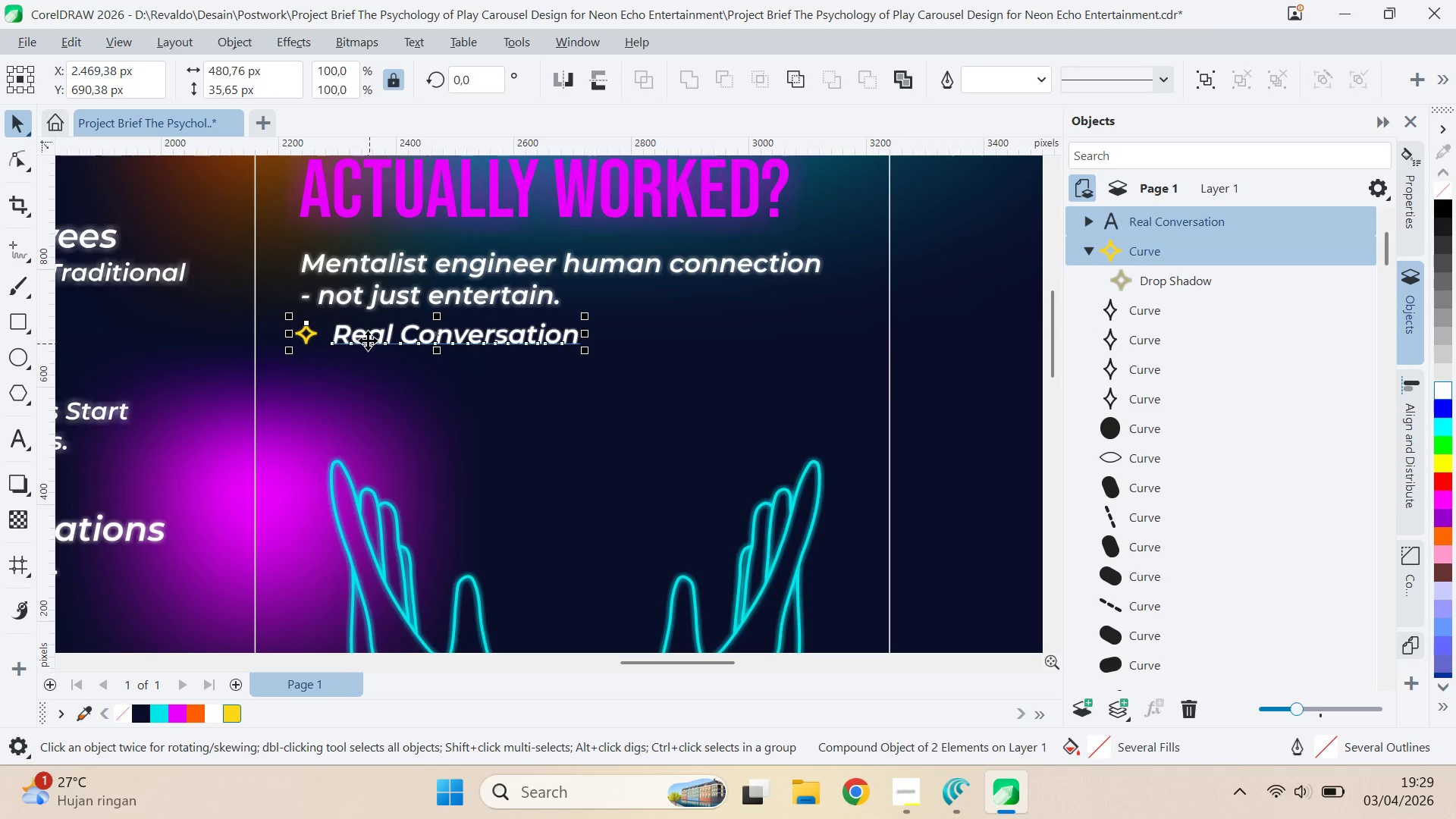 
left_click_drag(start_coordinate=[368, 339], to_coordinate=[671, 337])
 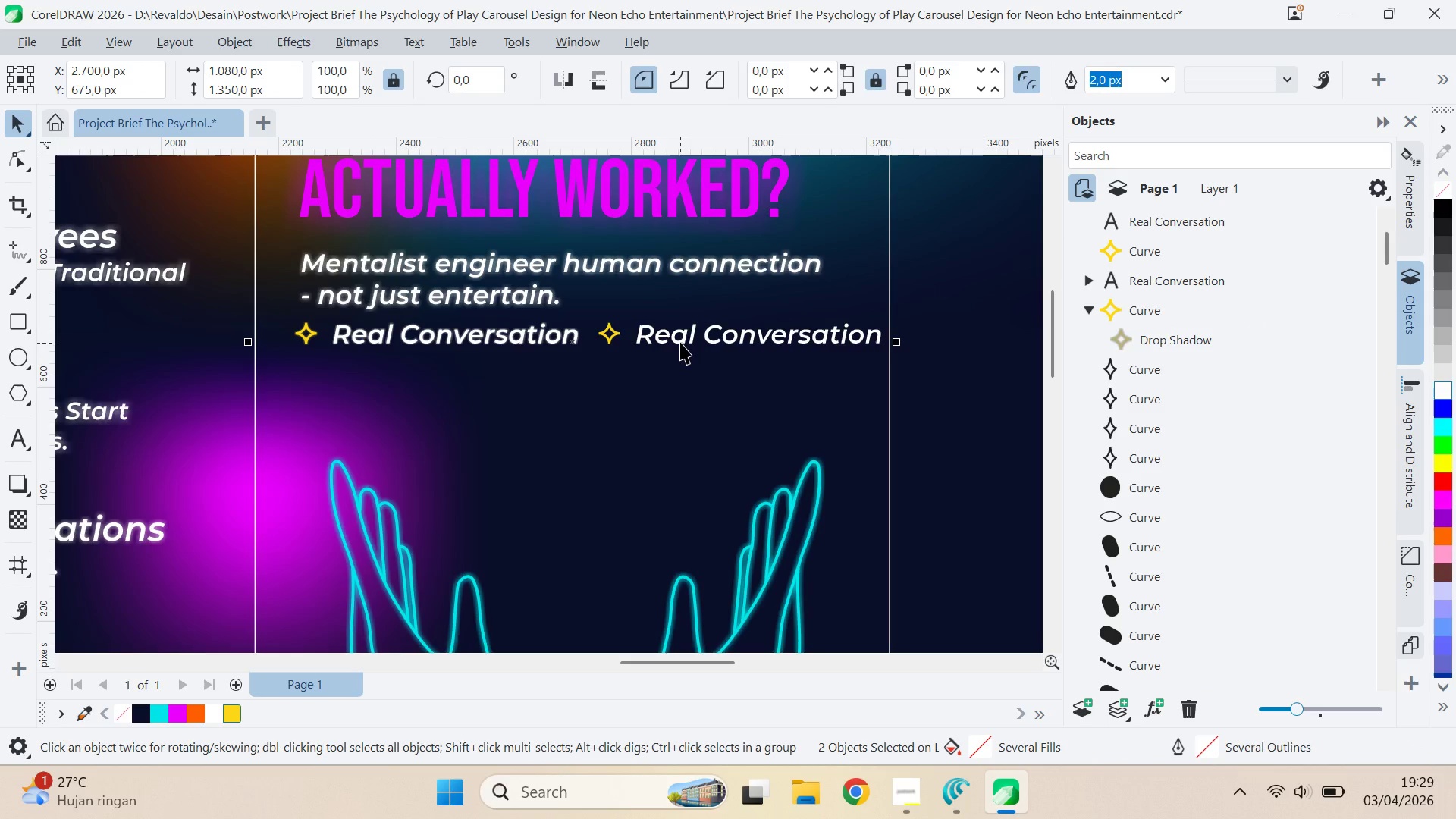 
hold_key(key=ShiftLeft, duration=1.11)
 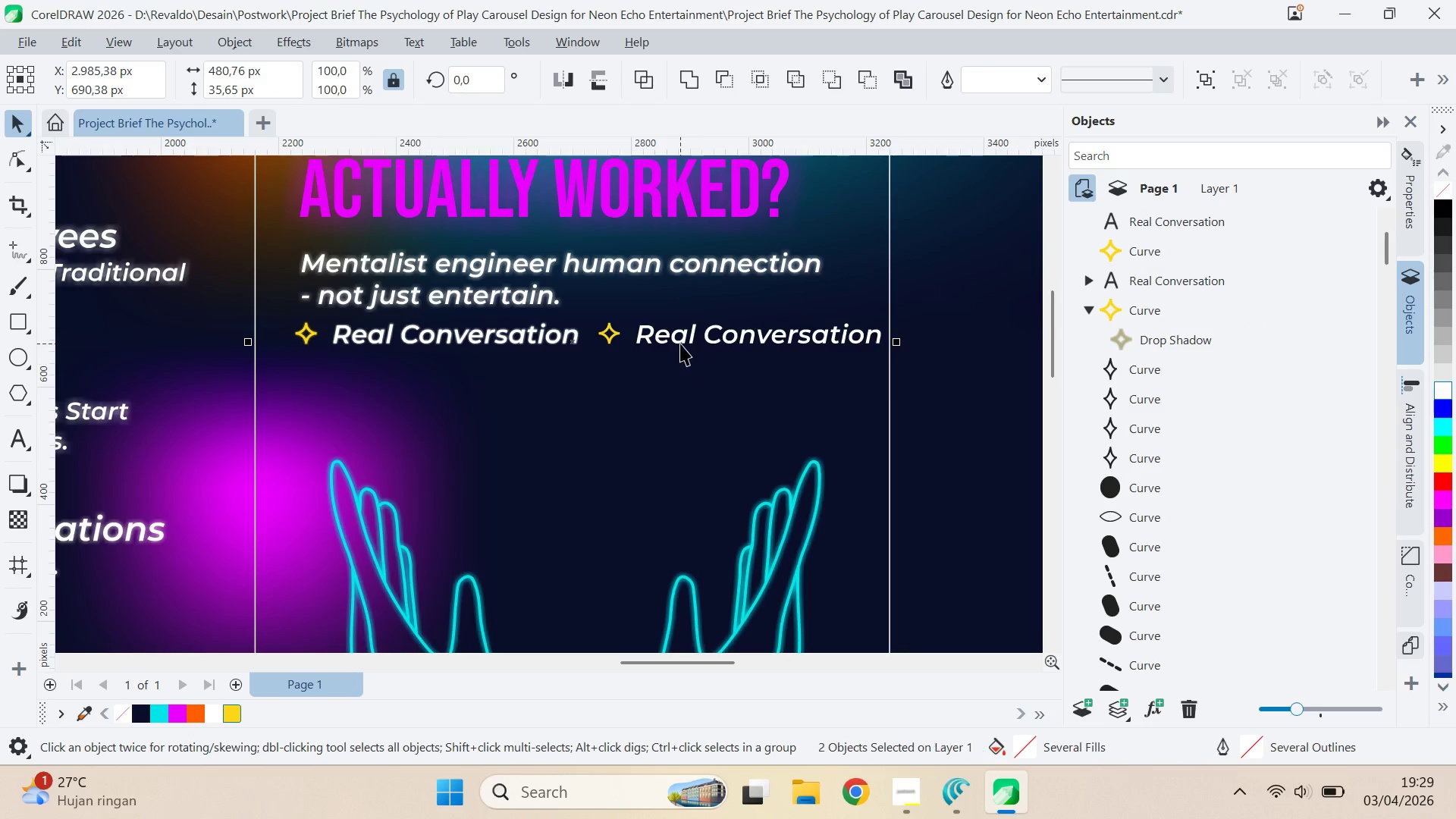 
double_click([680, 342])
 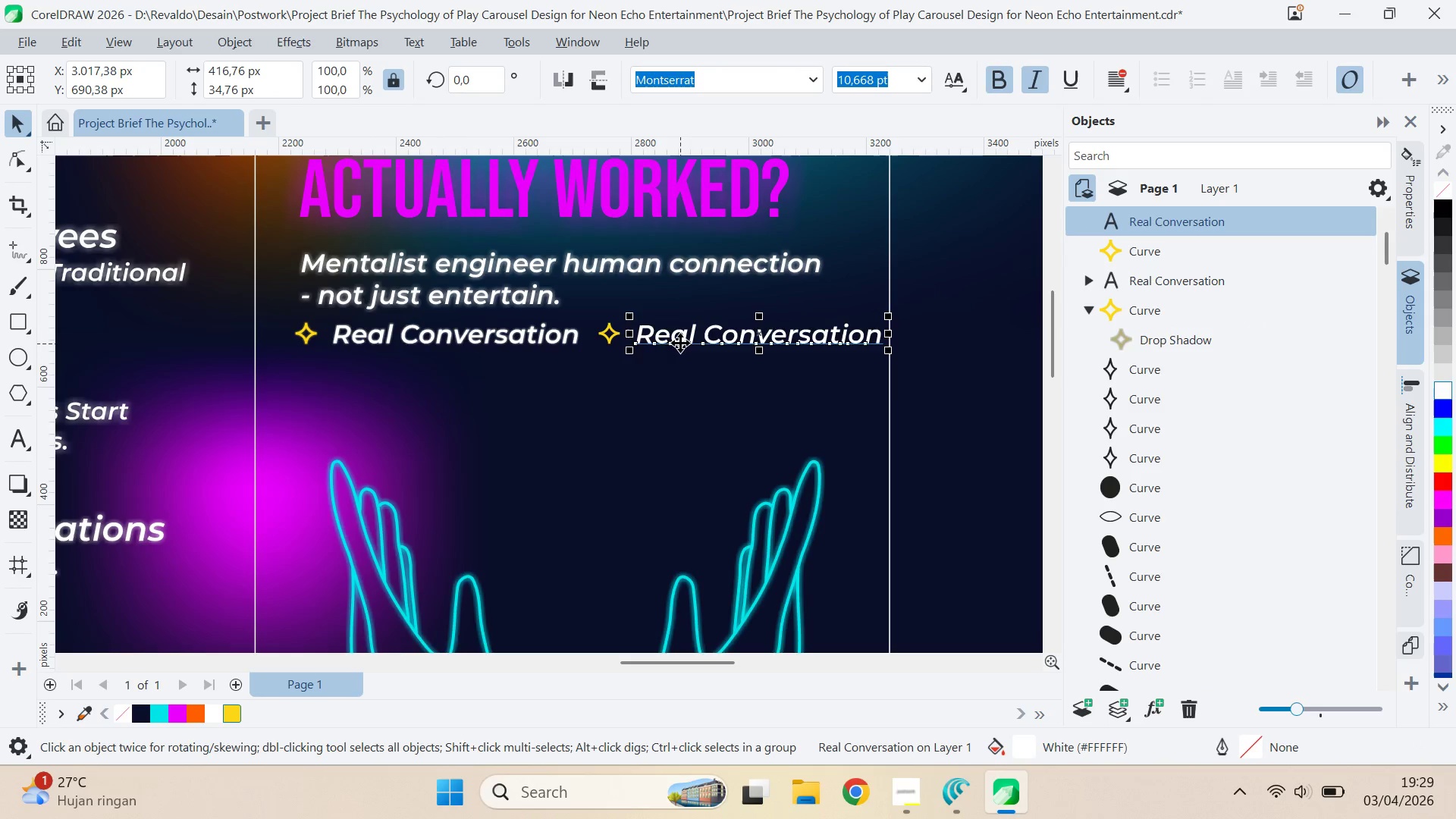 
key(Control+Z)
 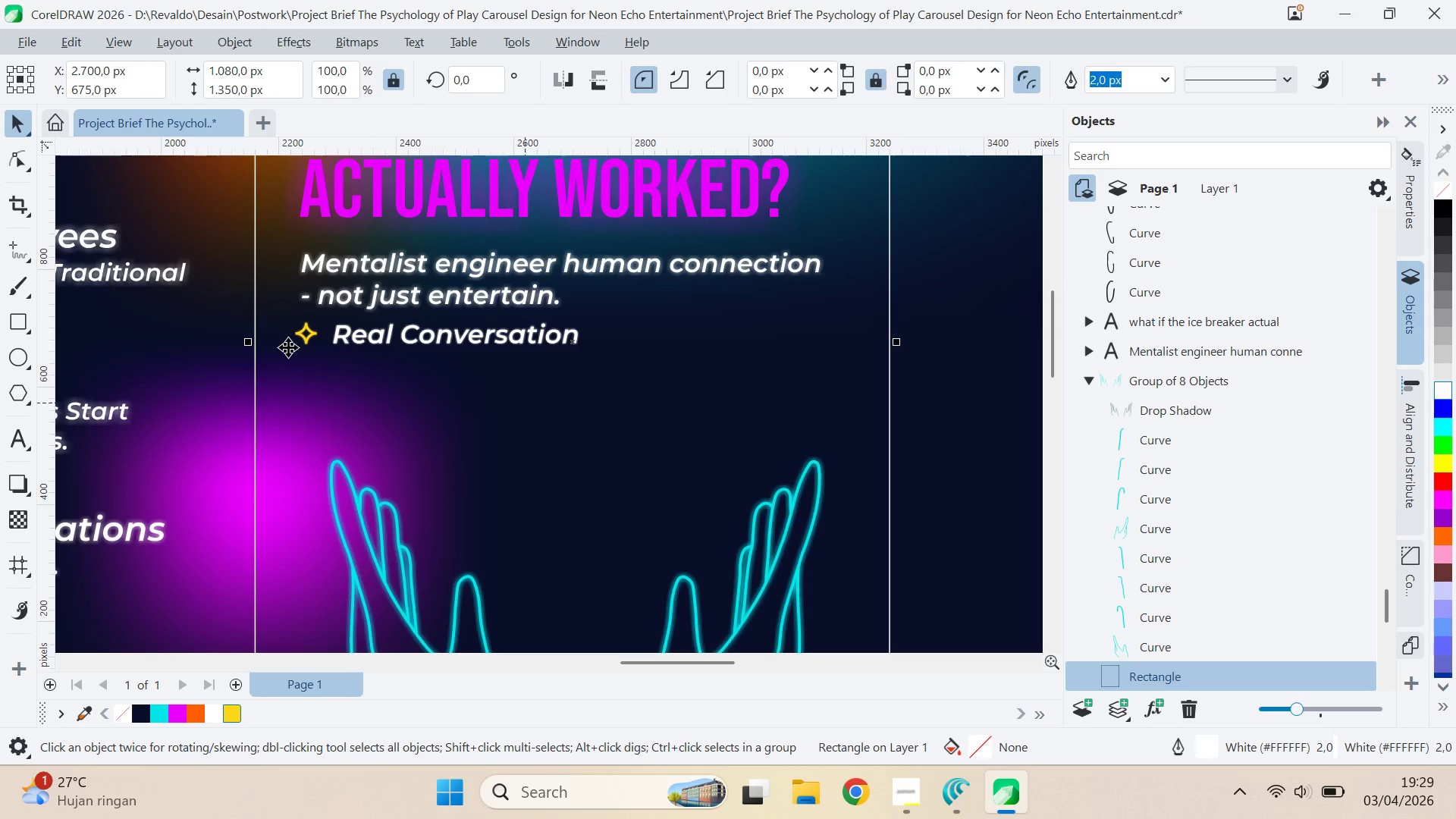 
left_click([356, 580])
 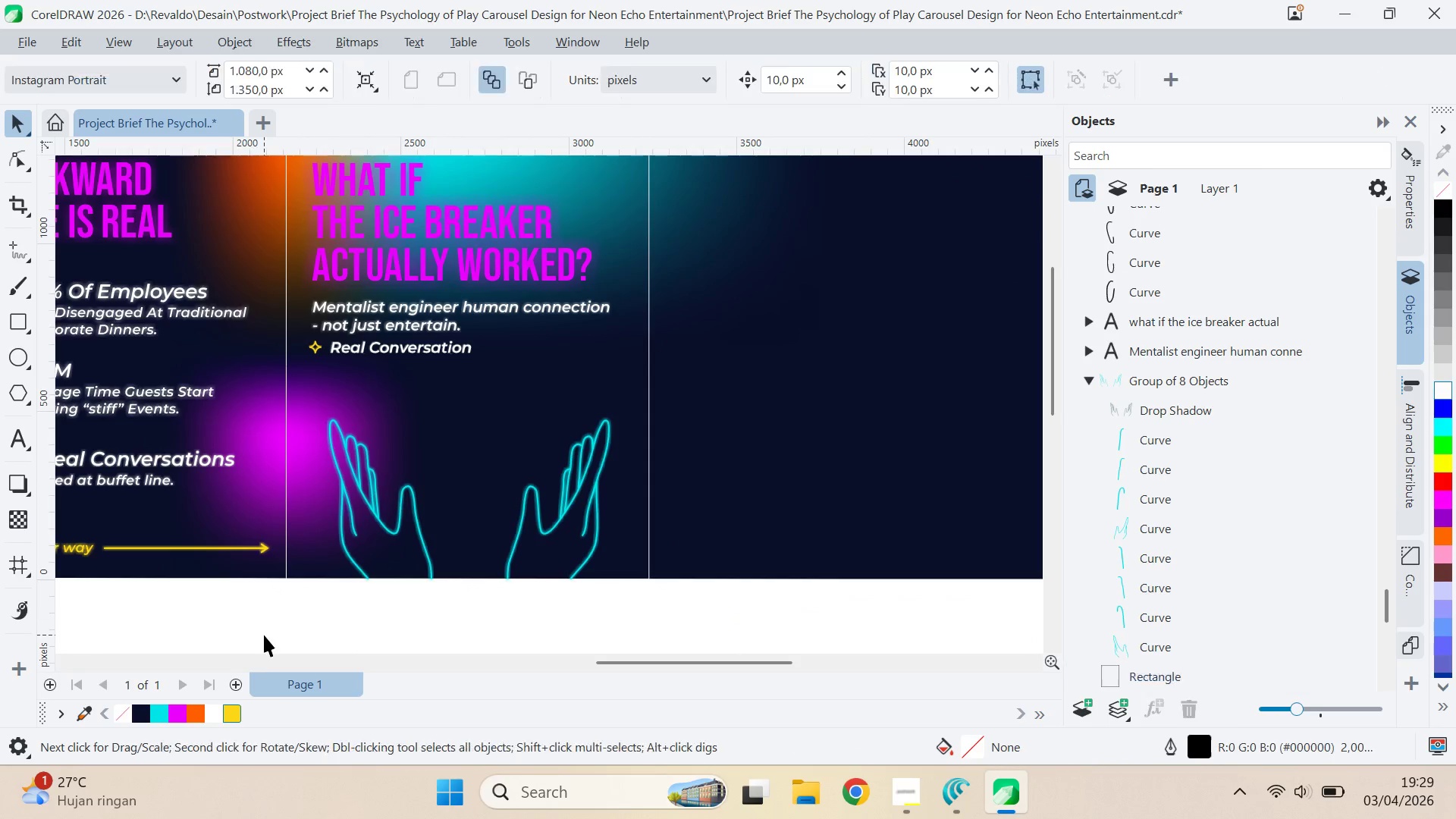 
scroll: coordinate [334, 369], scroll_direction: down, amount: 4.0
 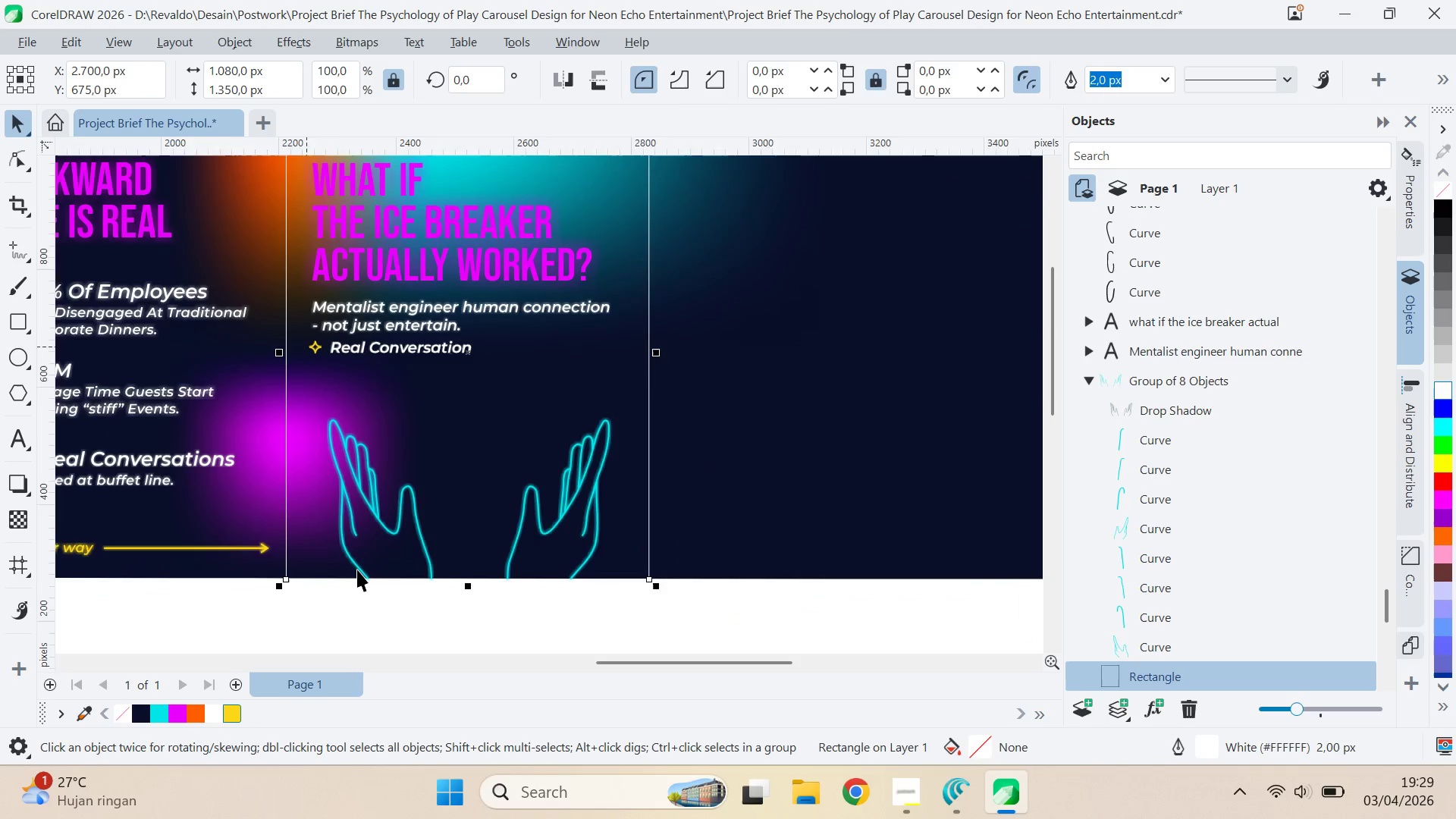 
left_click_drag(start_coordinate=[264, 634], to_coordinate=[541, 328])
 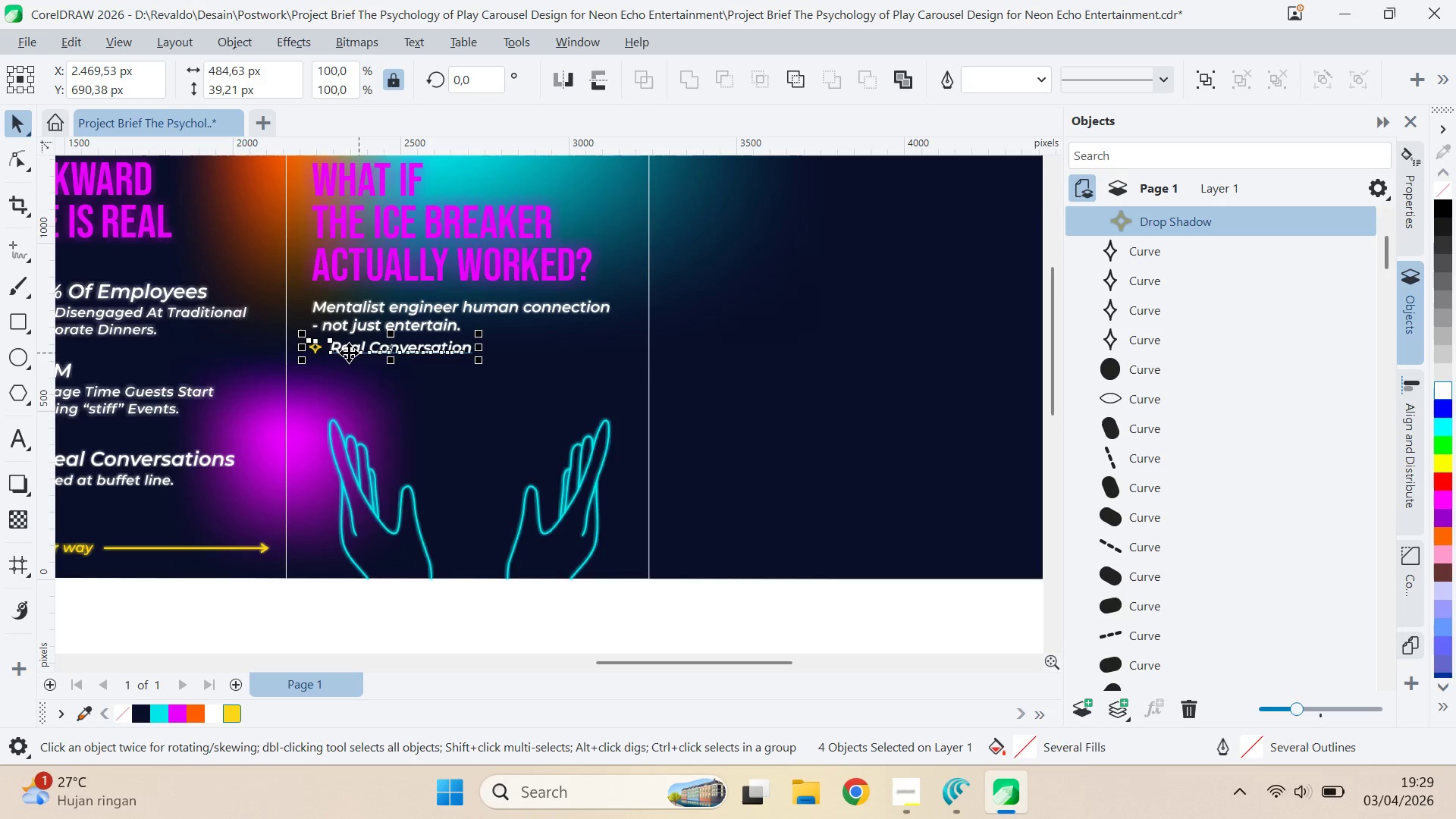 
left_click_drag(start_coordinate=[347, 350], to_coordinate=[523, 349])
 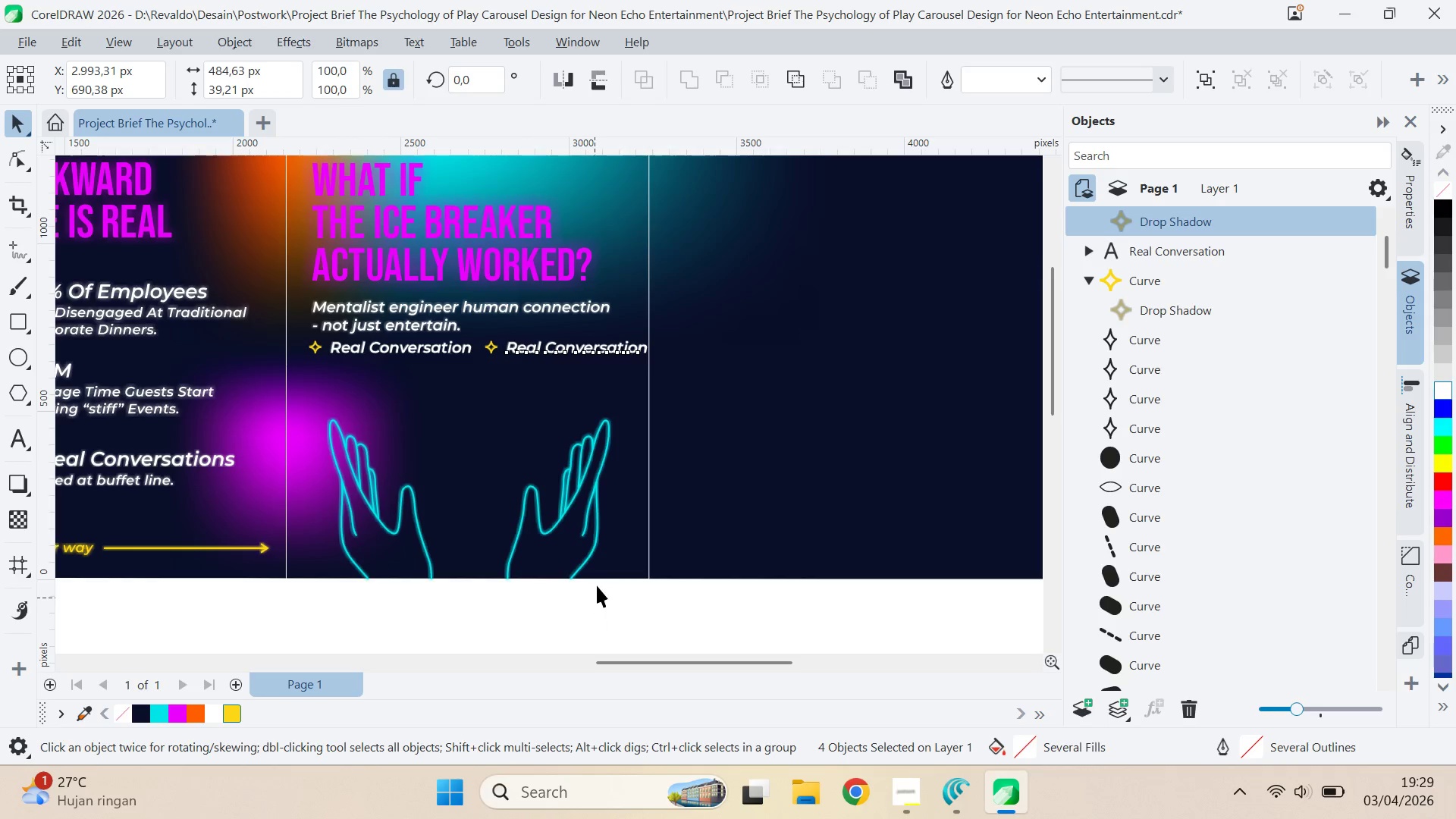 
hold_key(key=ShiftLeft, duration=1.52)
right_click([526, 350])
 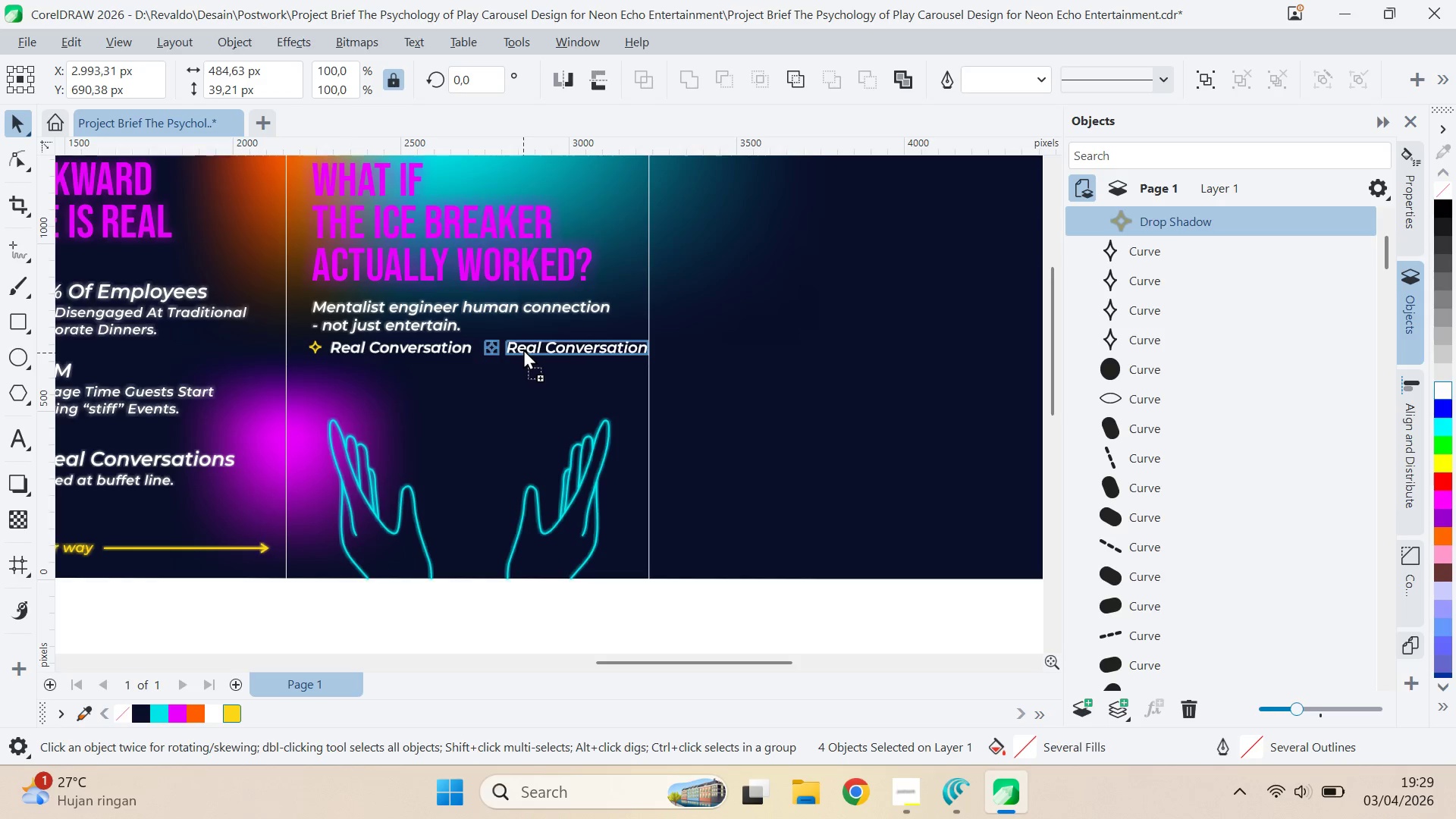 
key(Shift+ShiftLeft)
 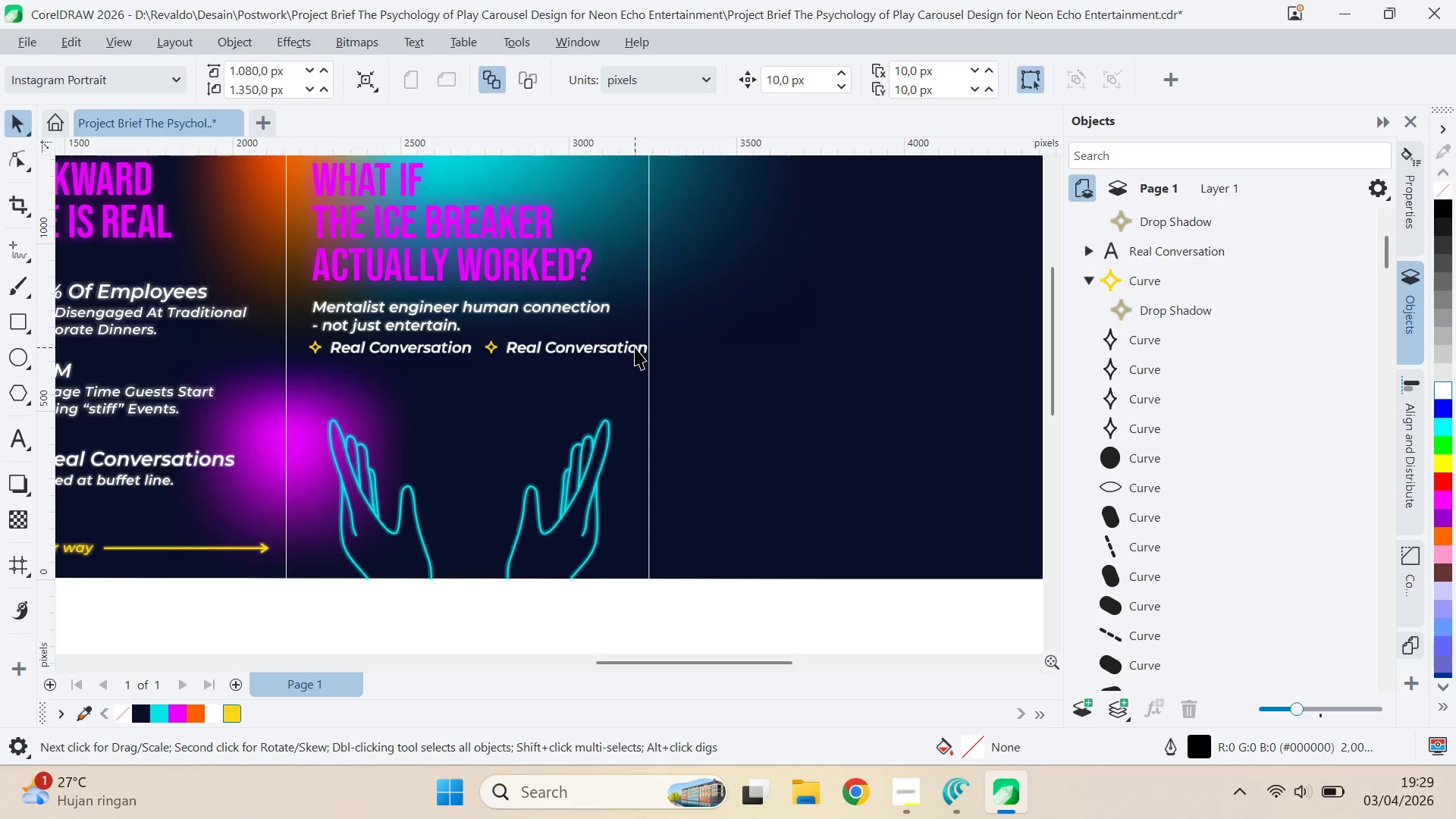 
double_click([635, 347])
 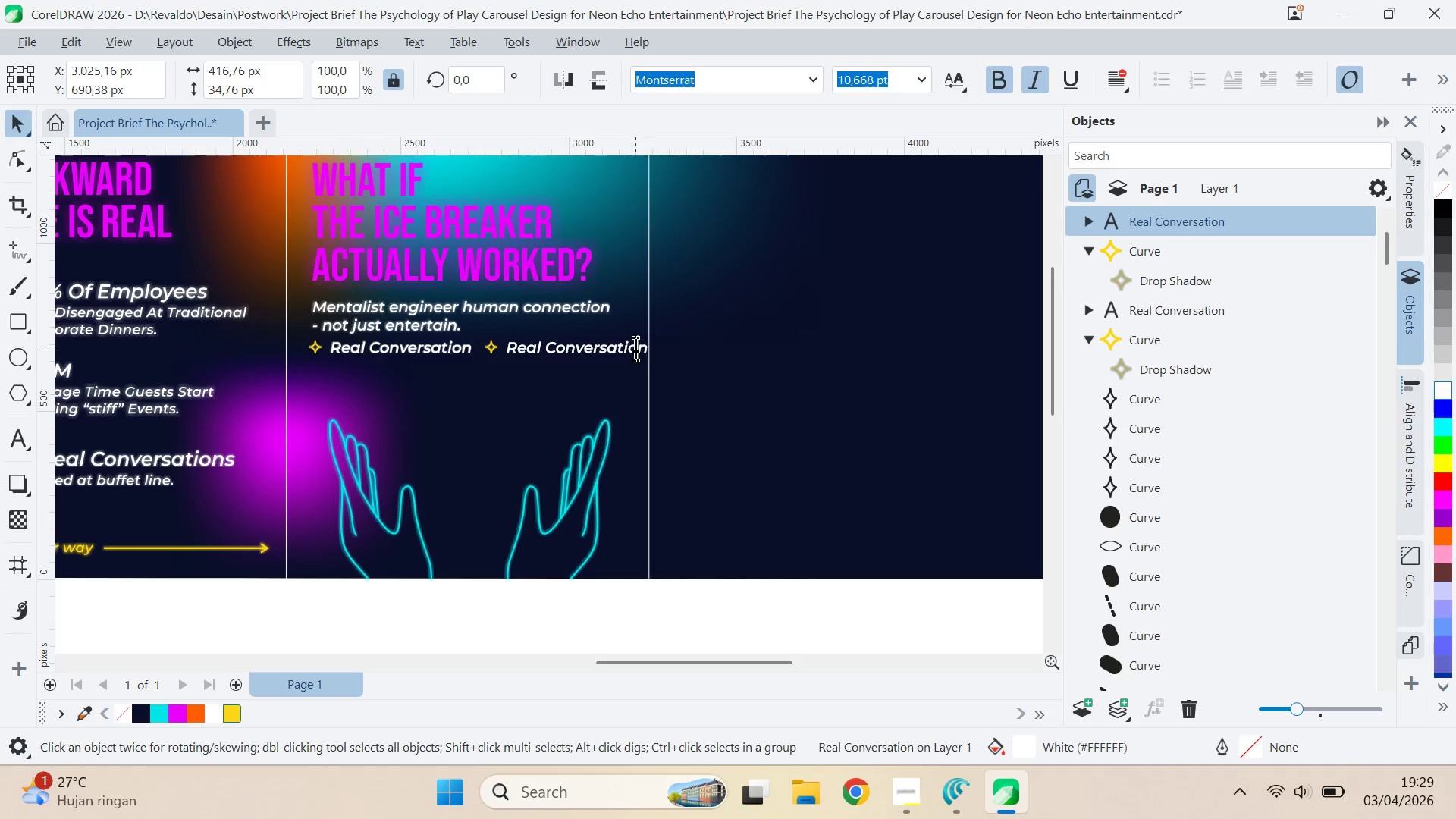 
key(Control+ControlLeft)
 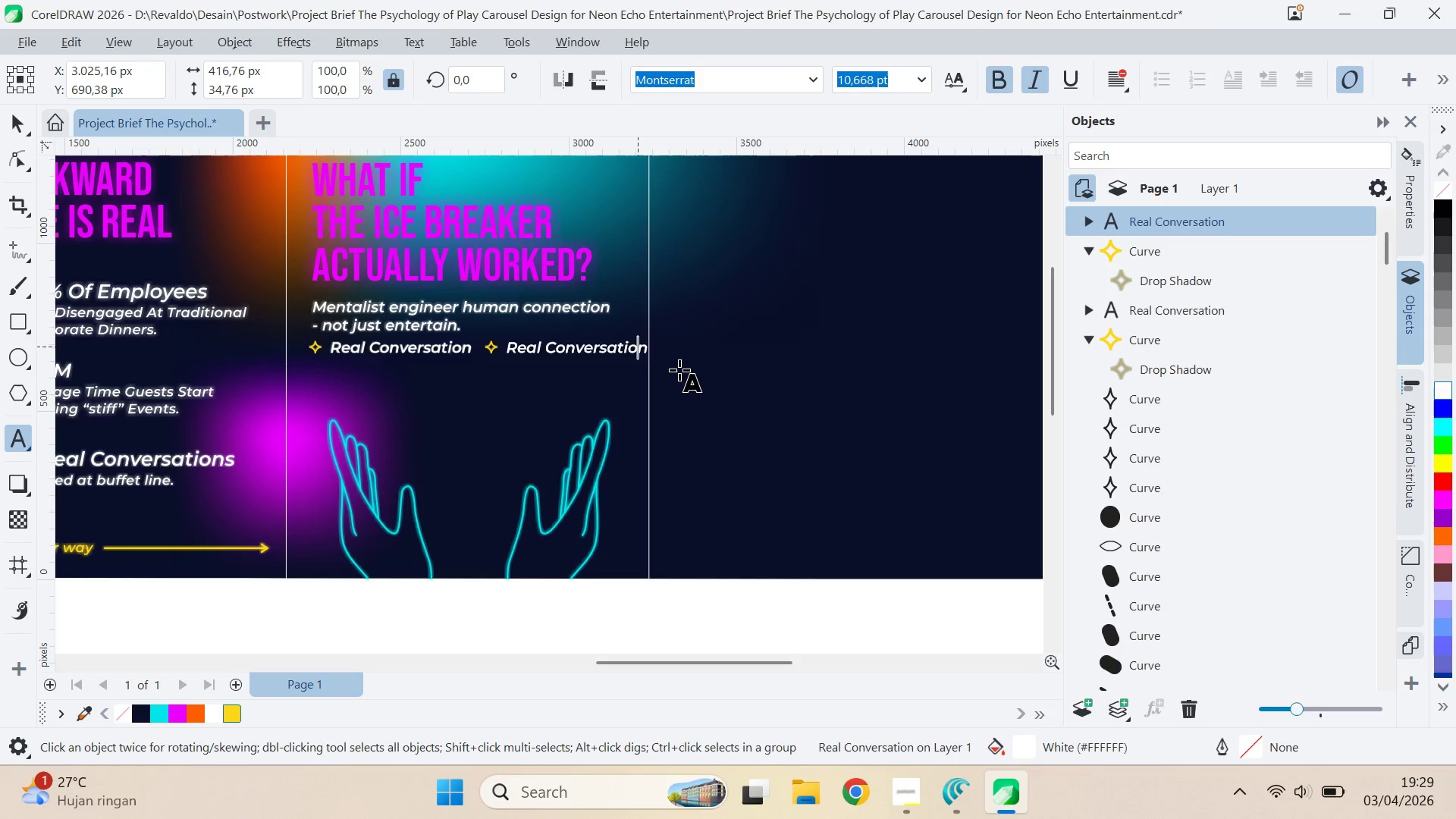 
key(Control+A)
 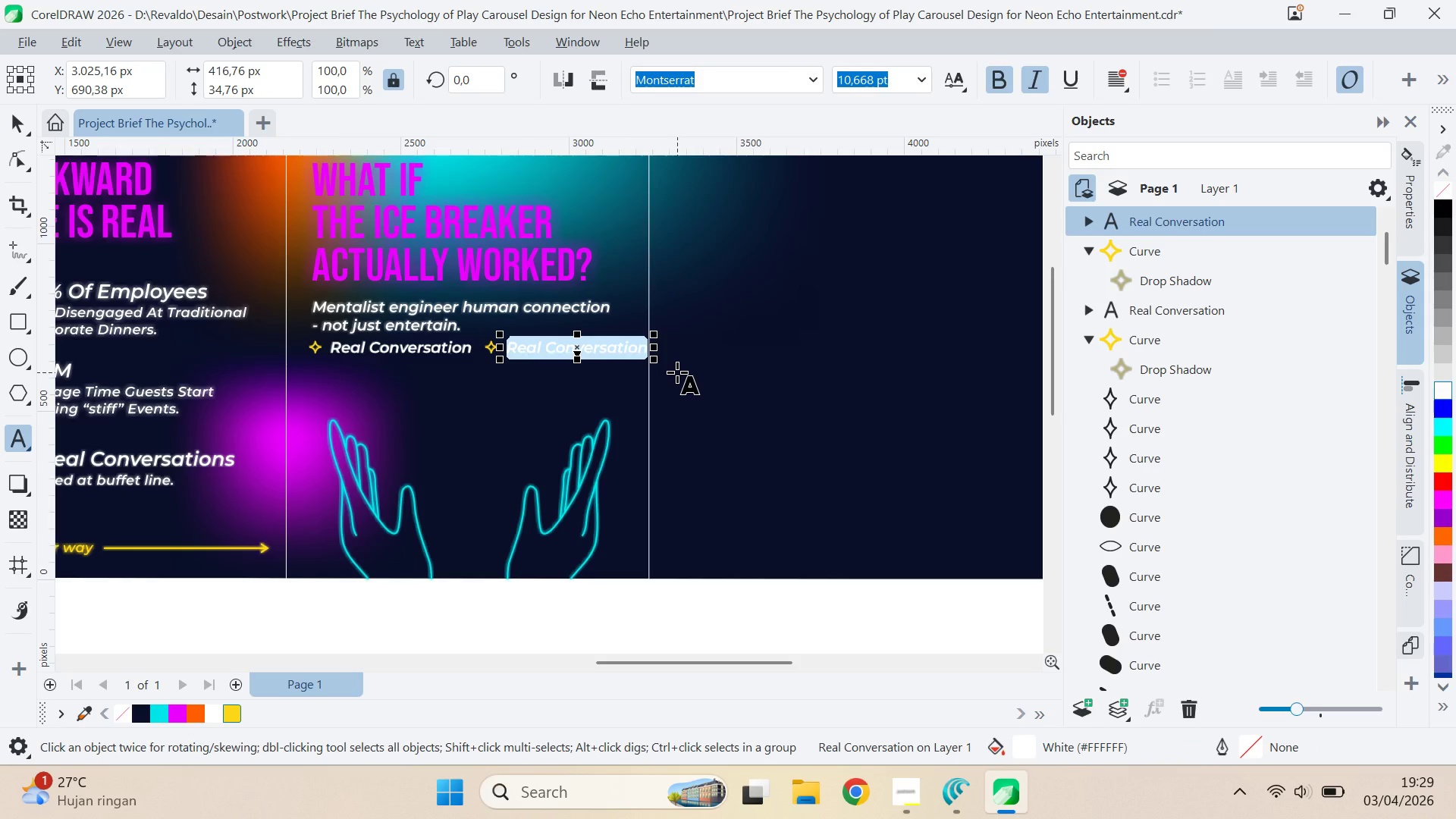 
wait(5.61)
 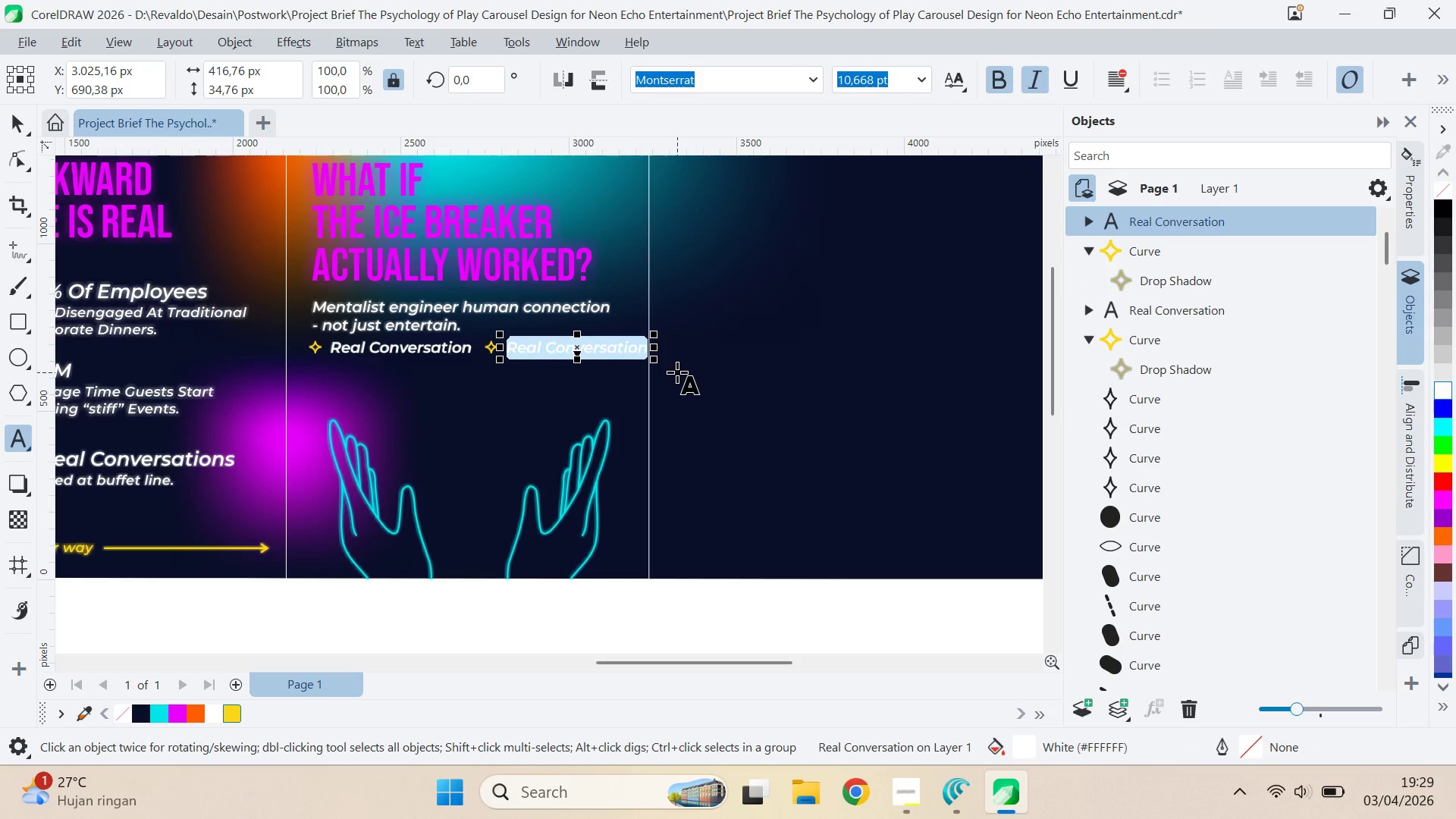 
type(Instat)
key(Backspace)
type(nt Ls)
key(Backspace)
key(Backspace)
type(Trus )
key(Backspace)
type(t )
key(Backspace)
 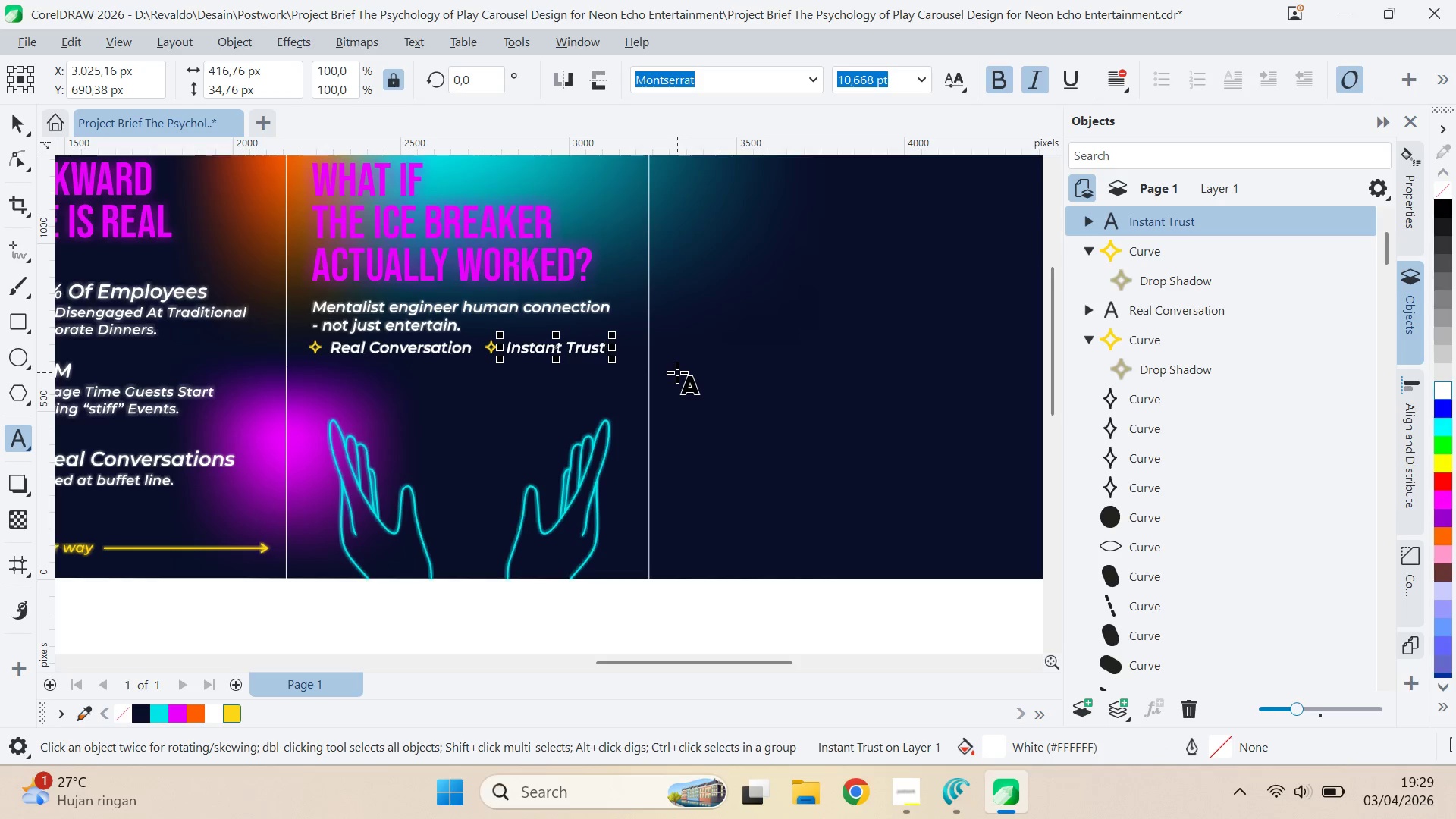 
hold_key(key=ShiftLeft, duration=0.92)
left_click([487, 347])
 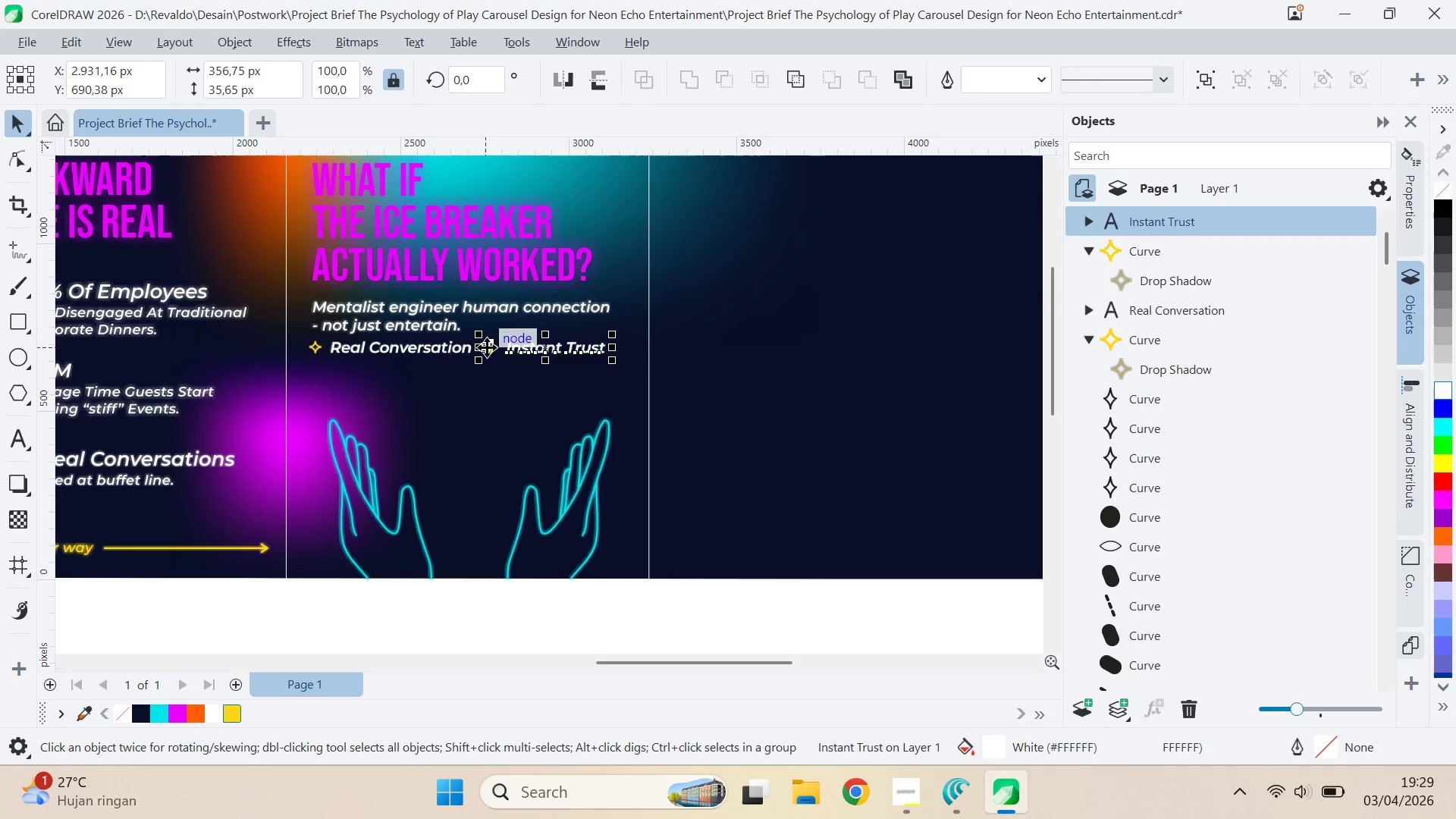 
hold_key(key=ShiftLeft, duration=2.61)
 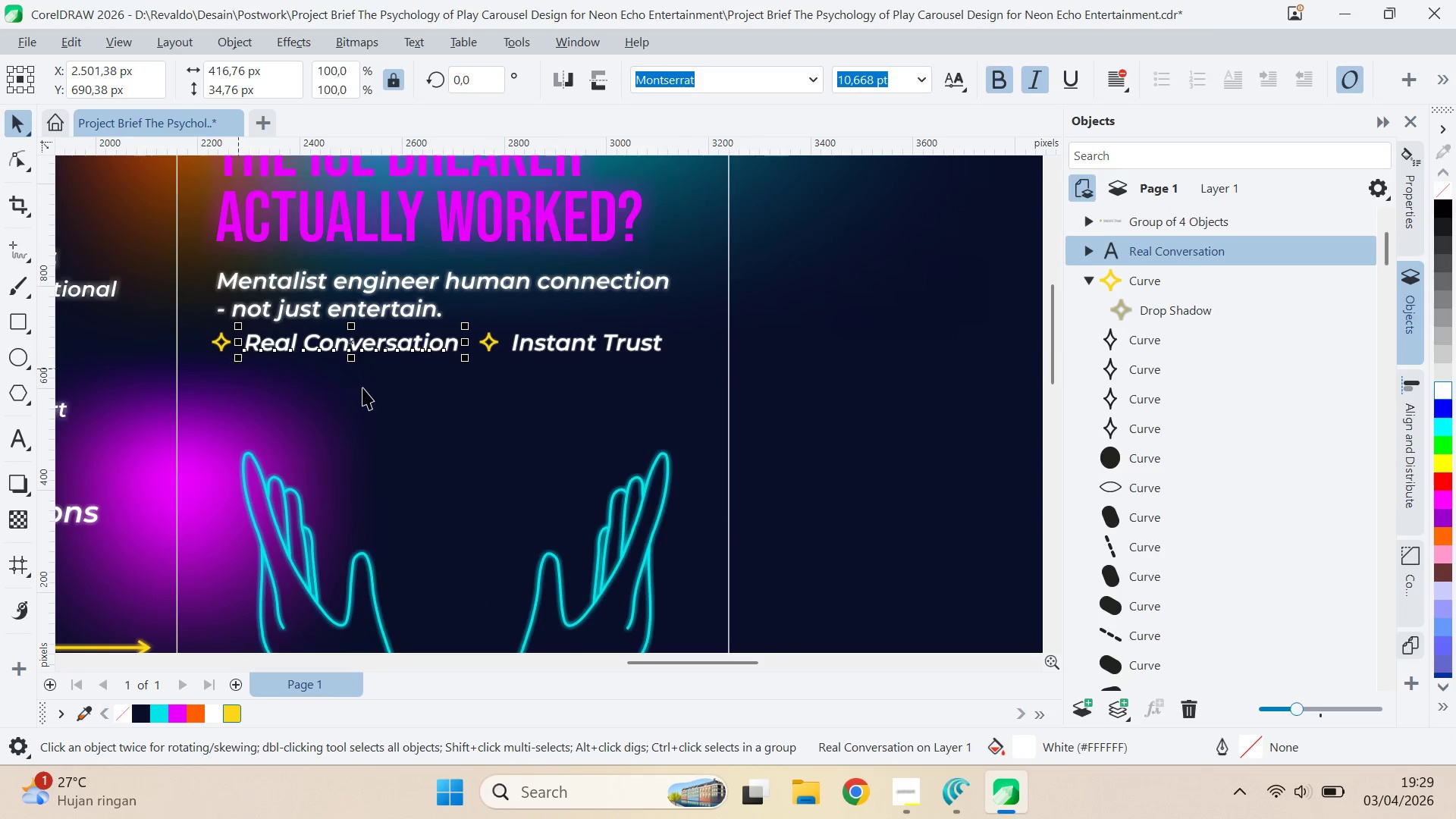 
key(Control+G)
 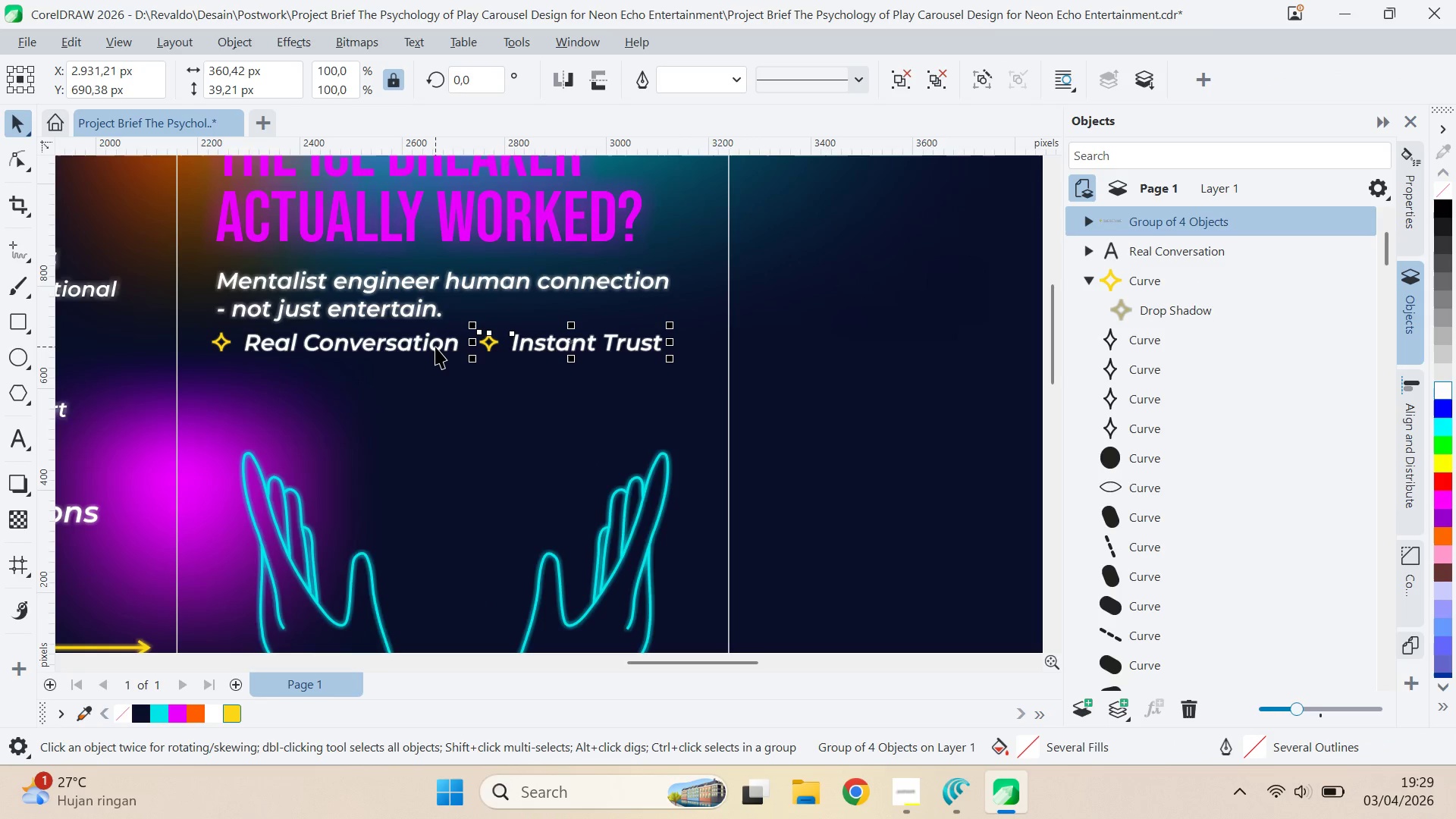 
scroll: coordinate [496, 357], scroll_direction: up, amount: 3.0
 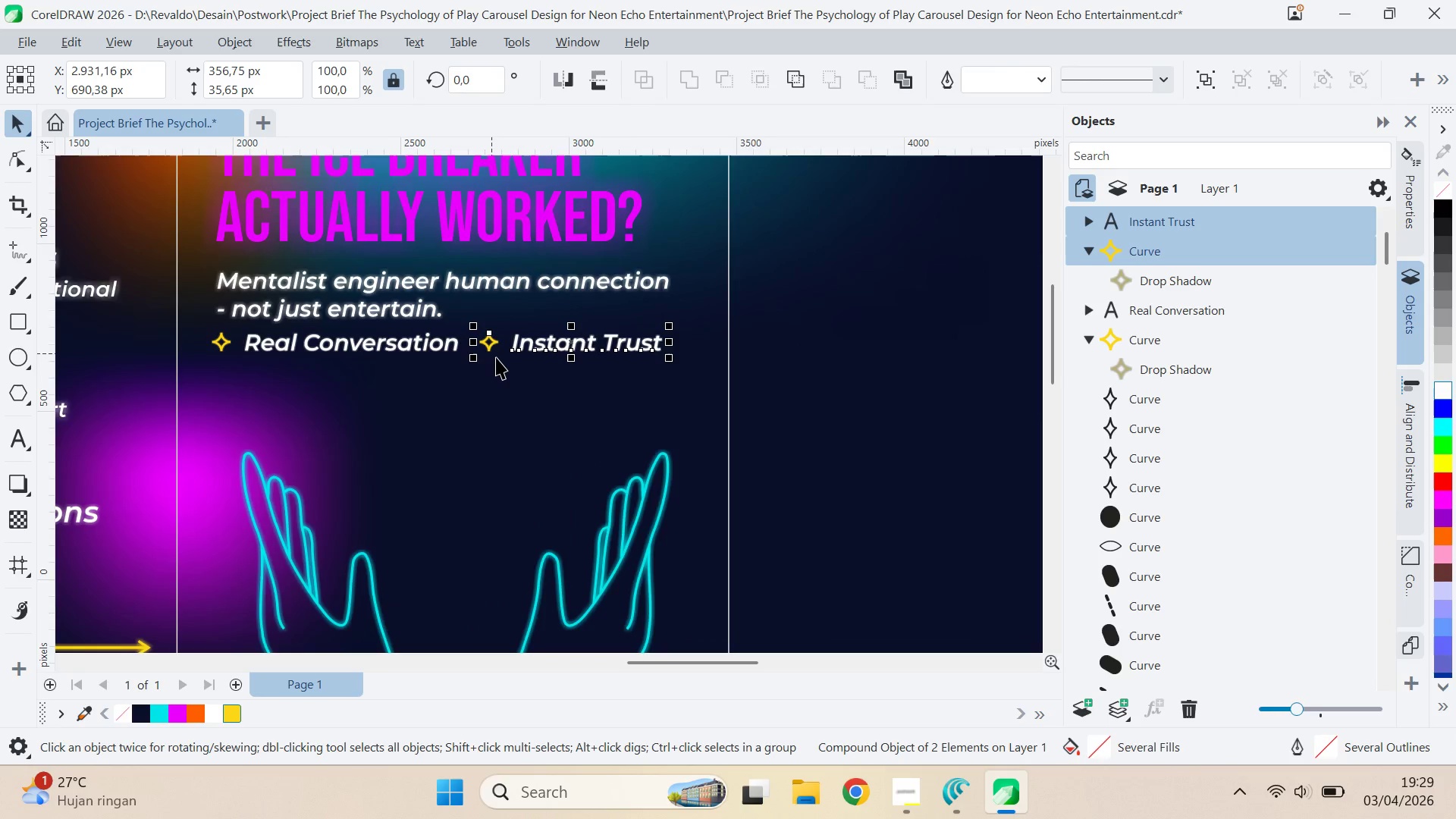 
left_click([435, 346])
 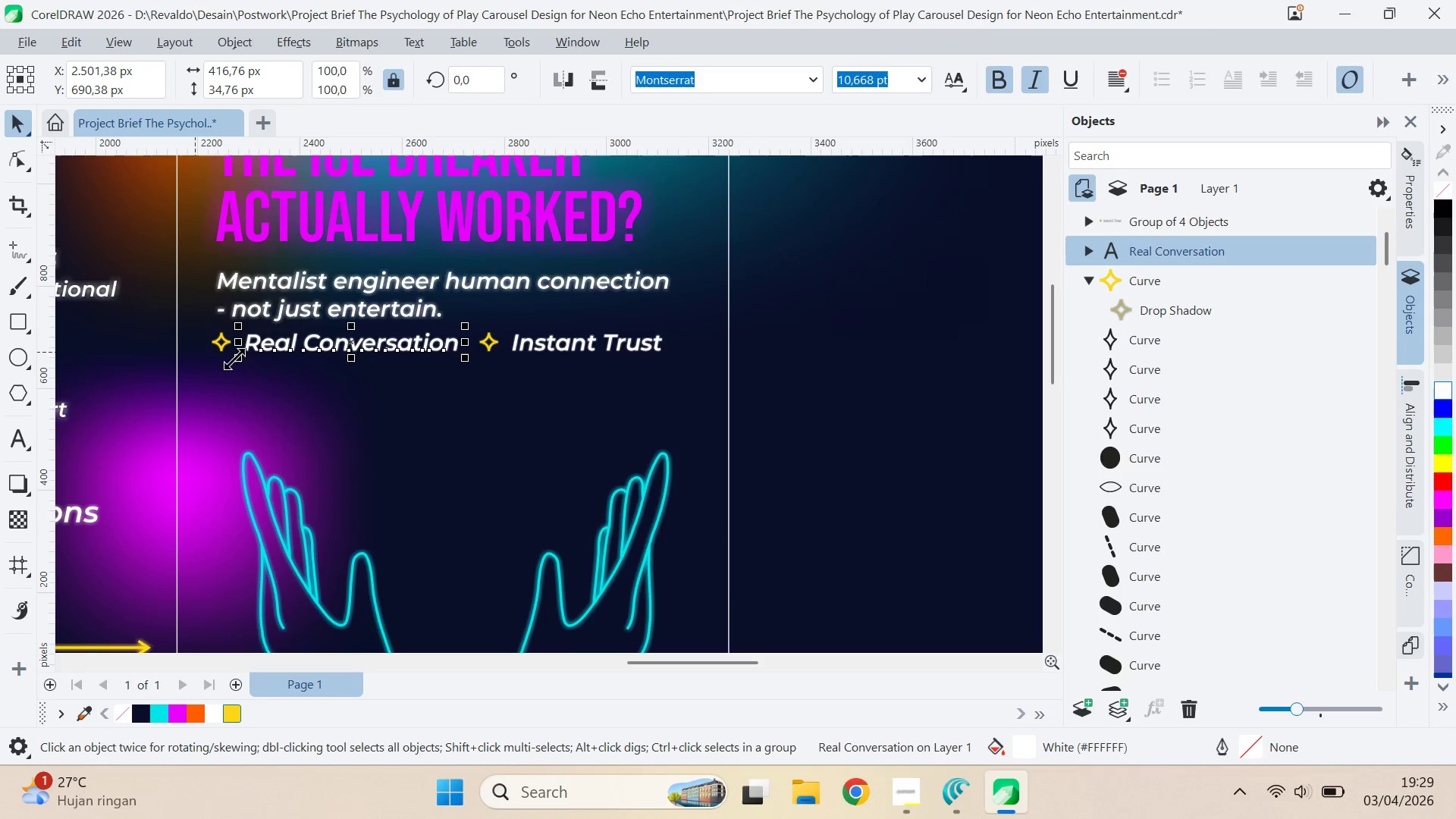 
hold_key(key=ShiftLeft, duration=0.39)
left_click([231, 354])
 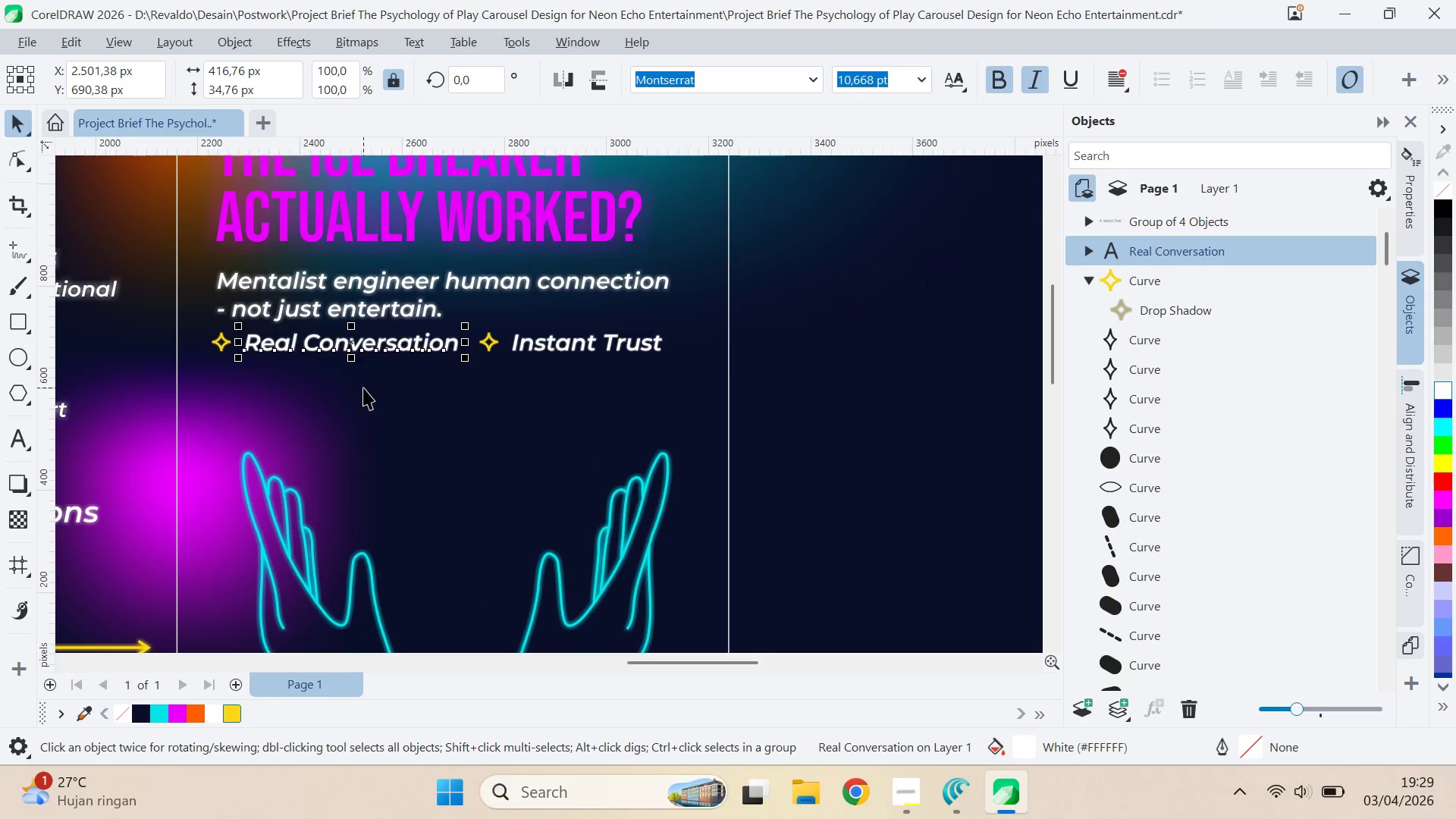 
key(Control+ControlLeft)
 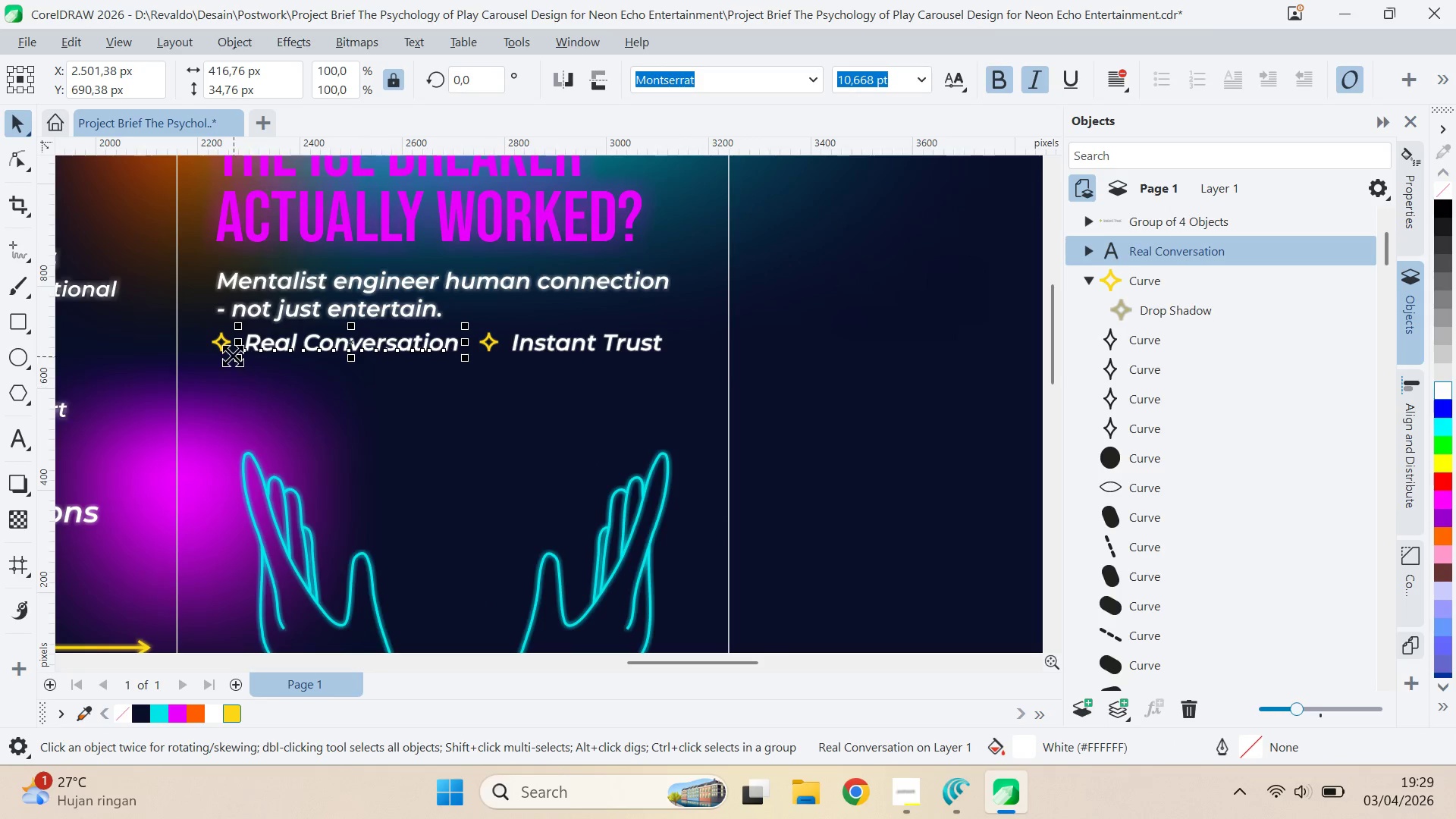 
hold_key(key=ShiftLeft, duration=0.41)
left_click([224, 347])
 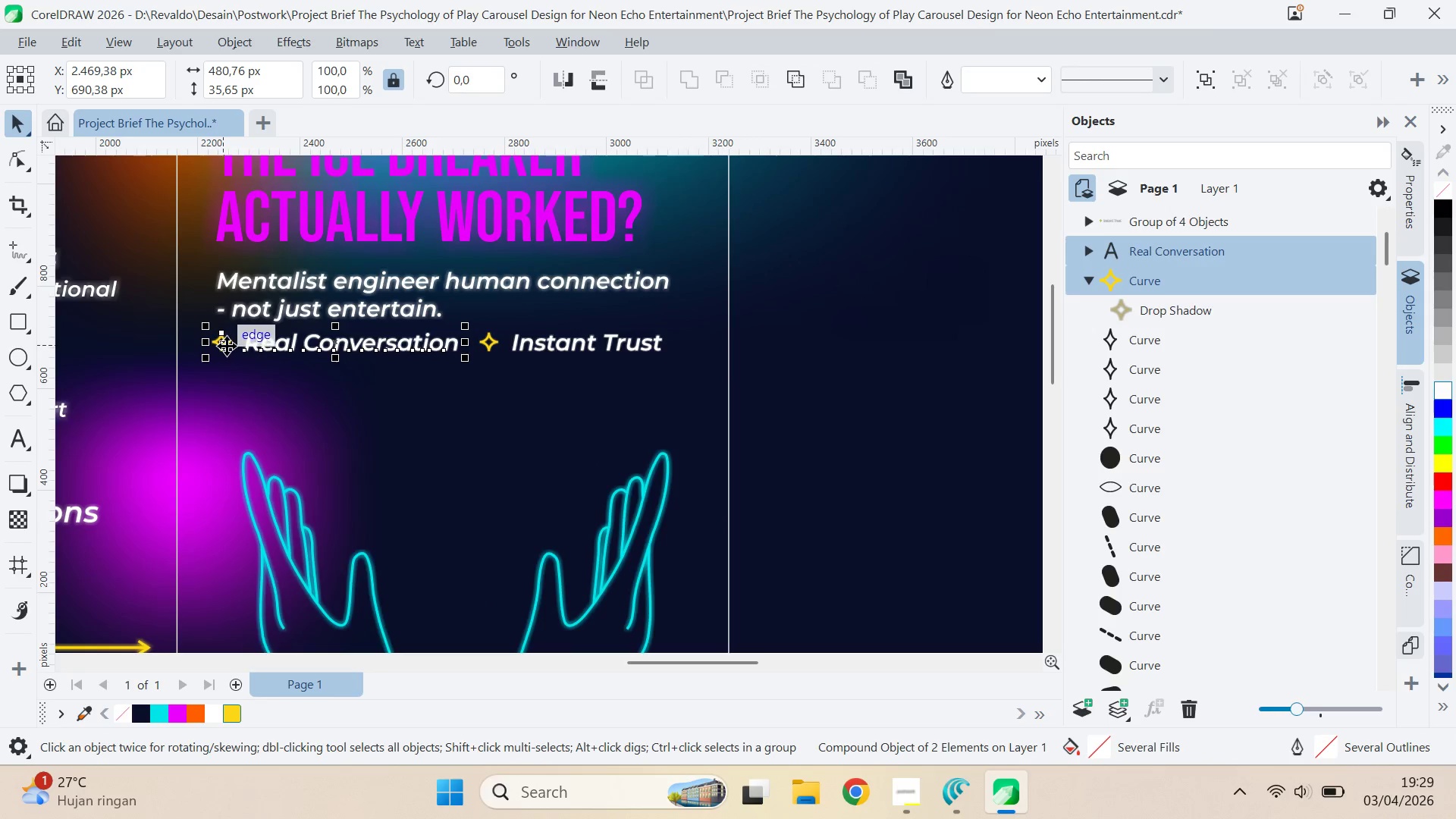 
key(Control+G)
 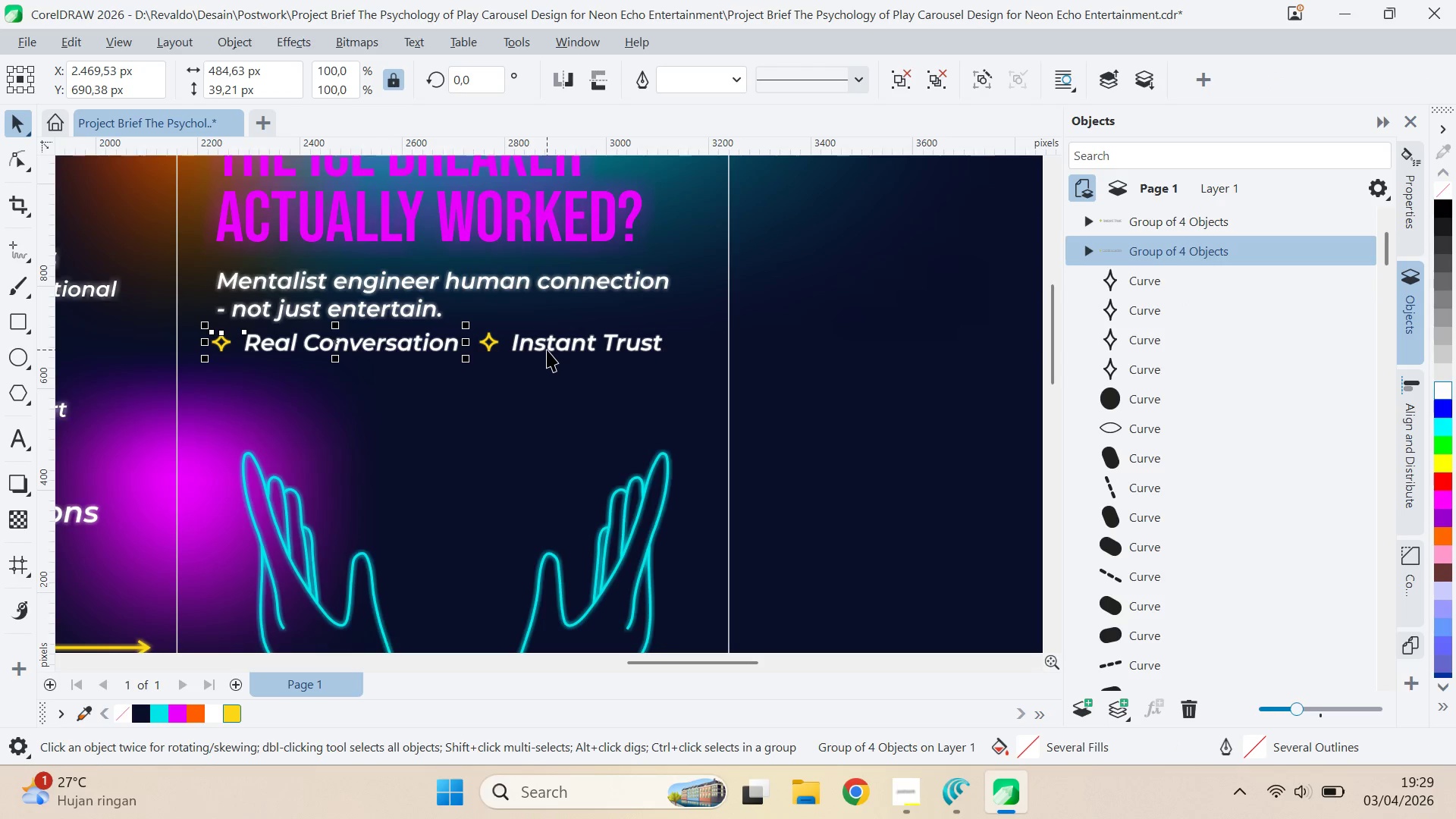 
hold_key(key=ShiftLeft, duration=0.34)
double_click([595, 277])
 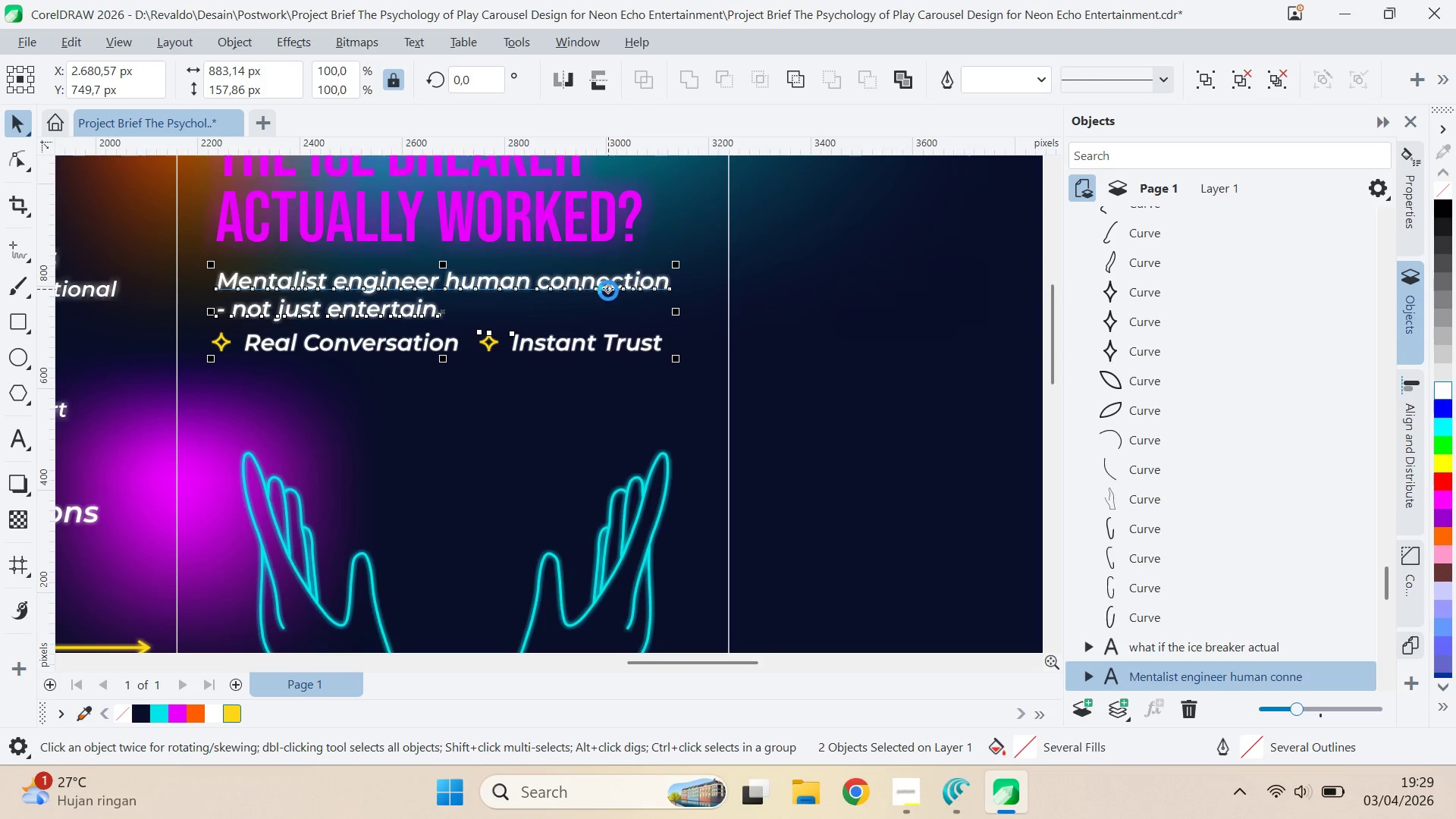 
type(rrr)
 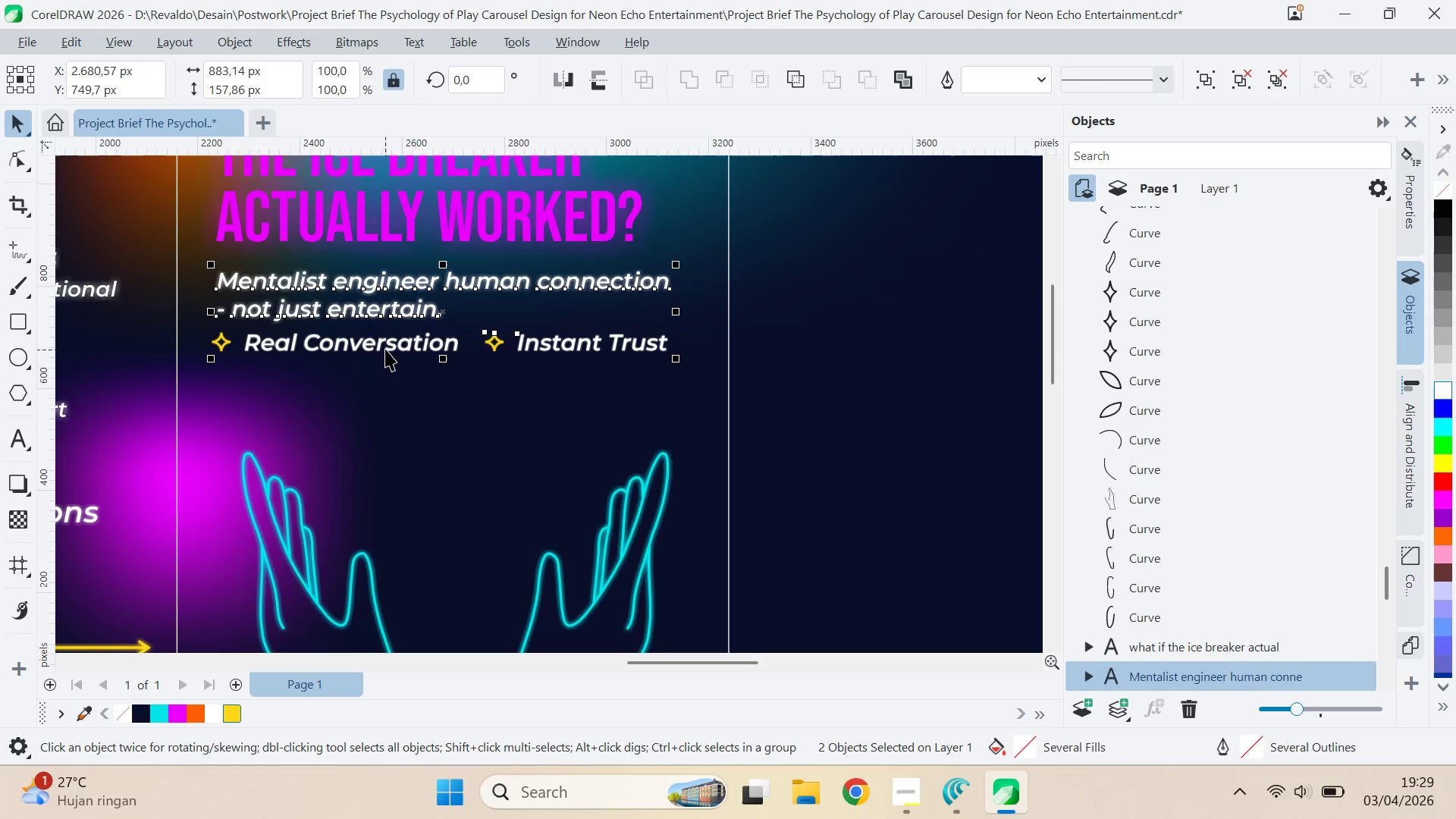 
left_click([385, 349])
 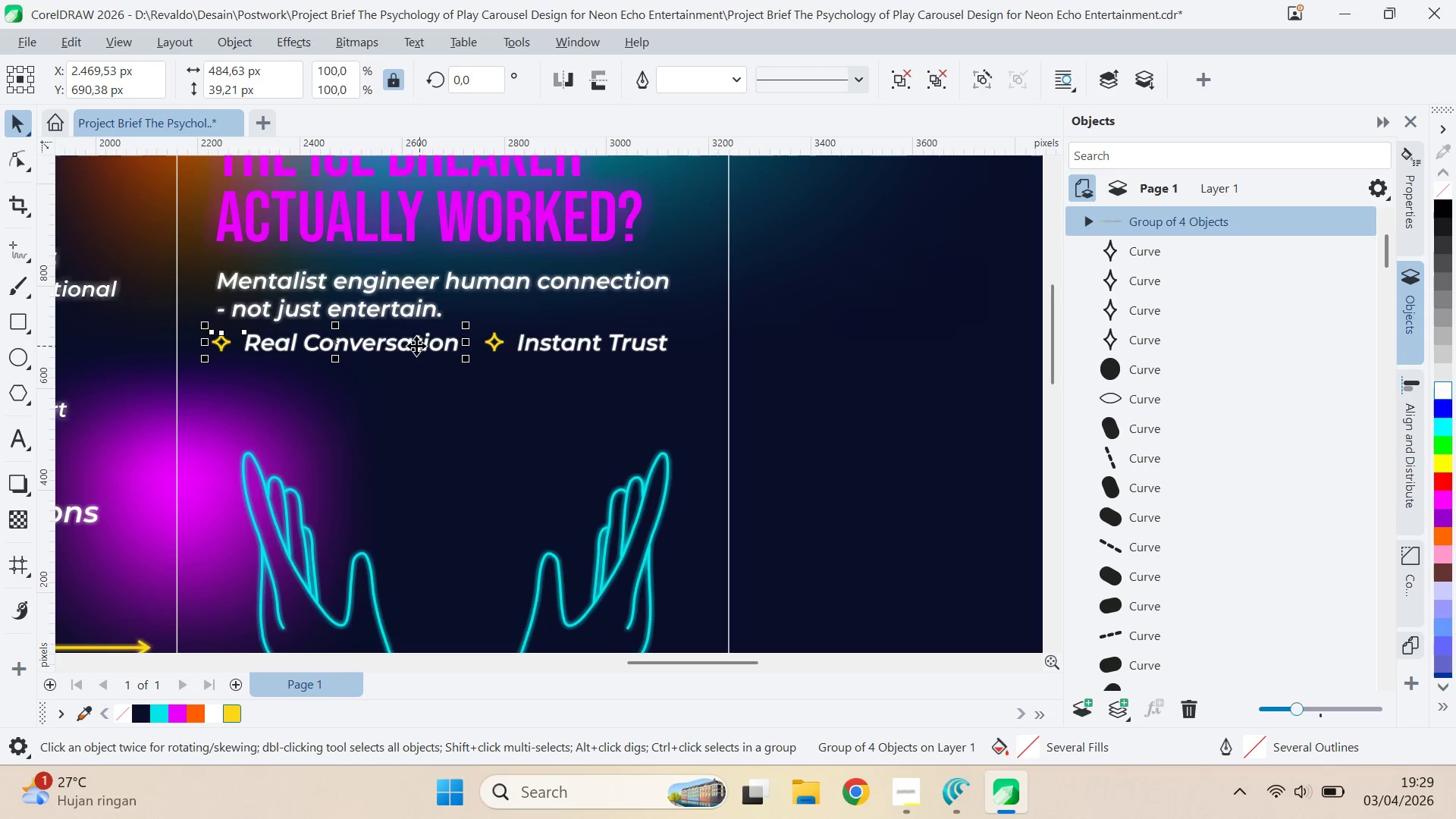 
left_click_drag(start_coordinate=[412, 346], to_coordinate=[423, 410])
 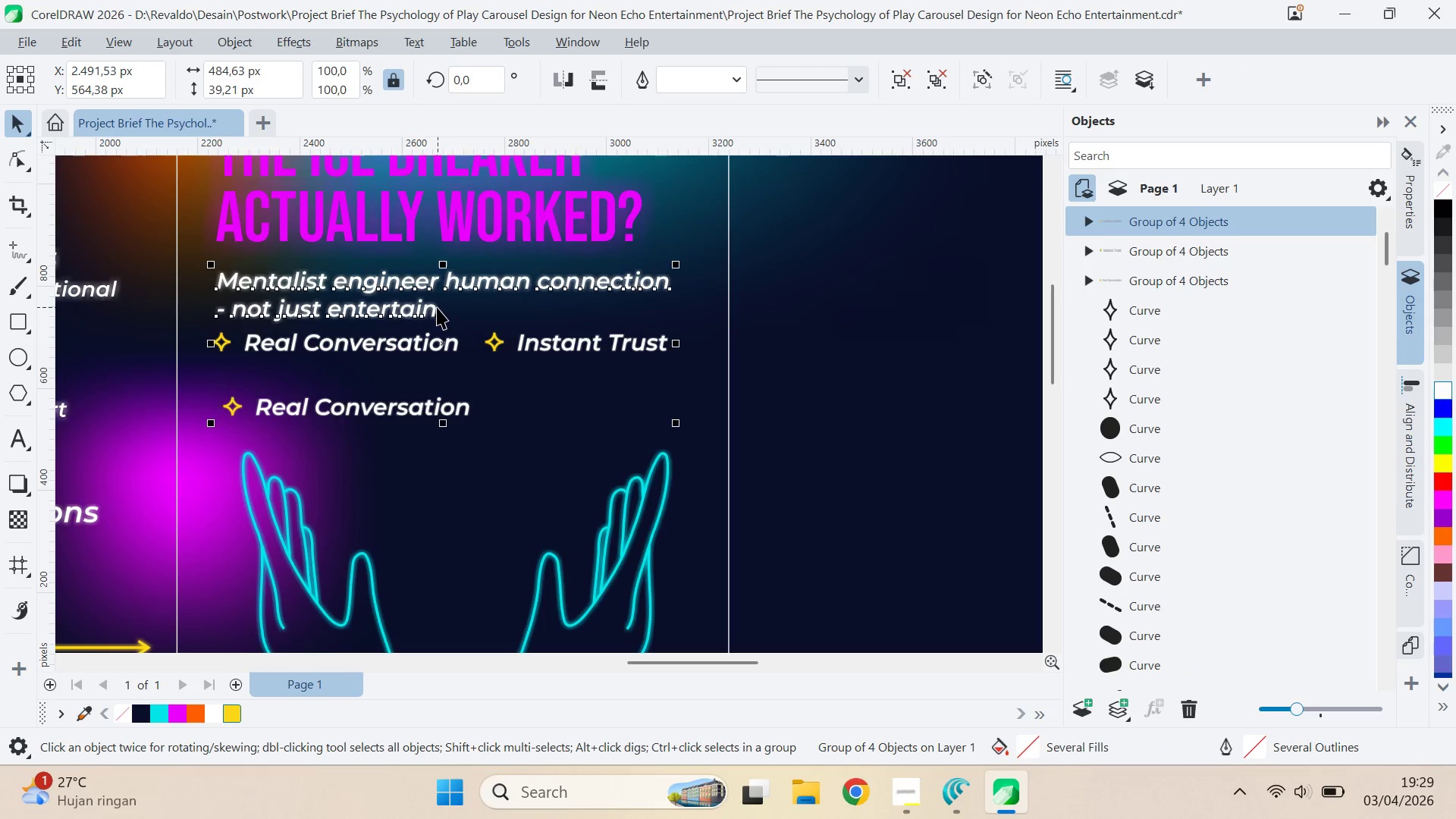 
right_click([434, 428])
 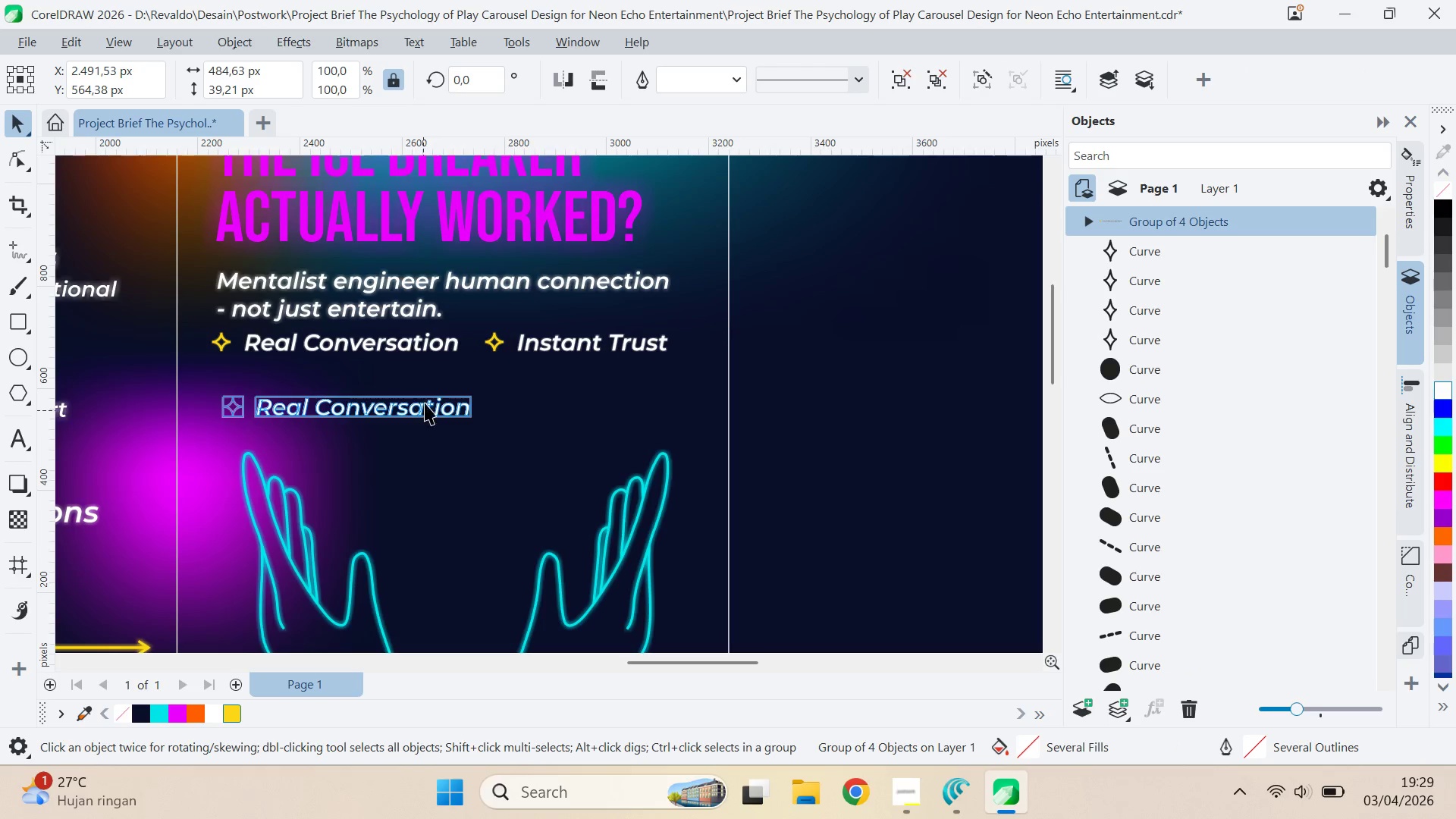 
hold_key(key=ShiftLeft, duration=0.55)
left_click([437, 307])
 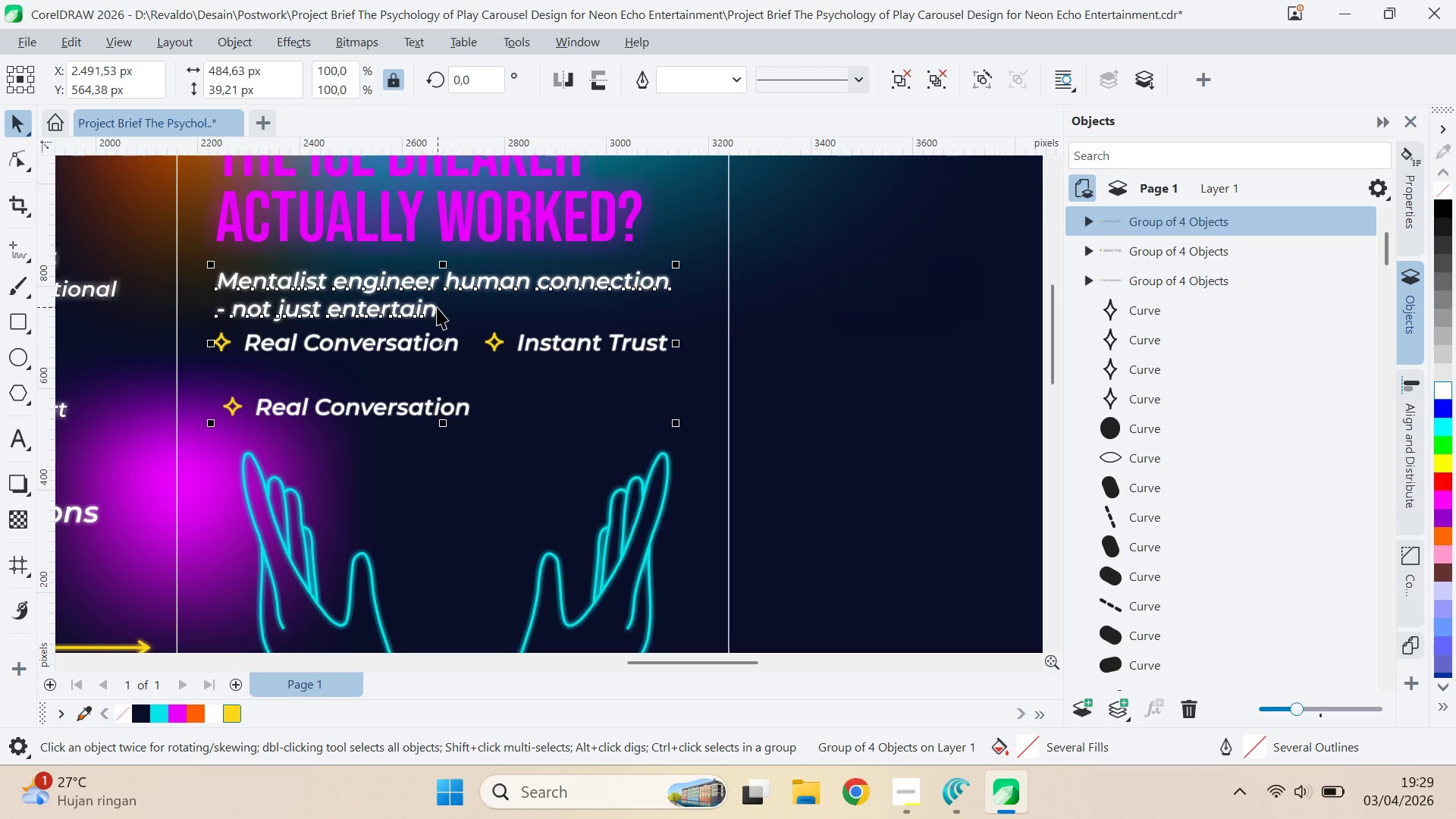 
type(cqvq)
 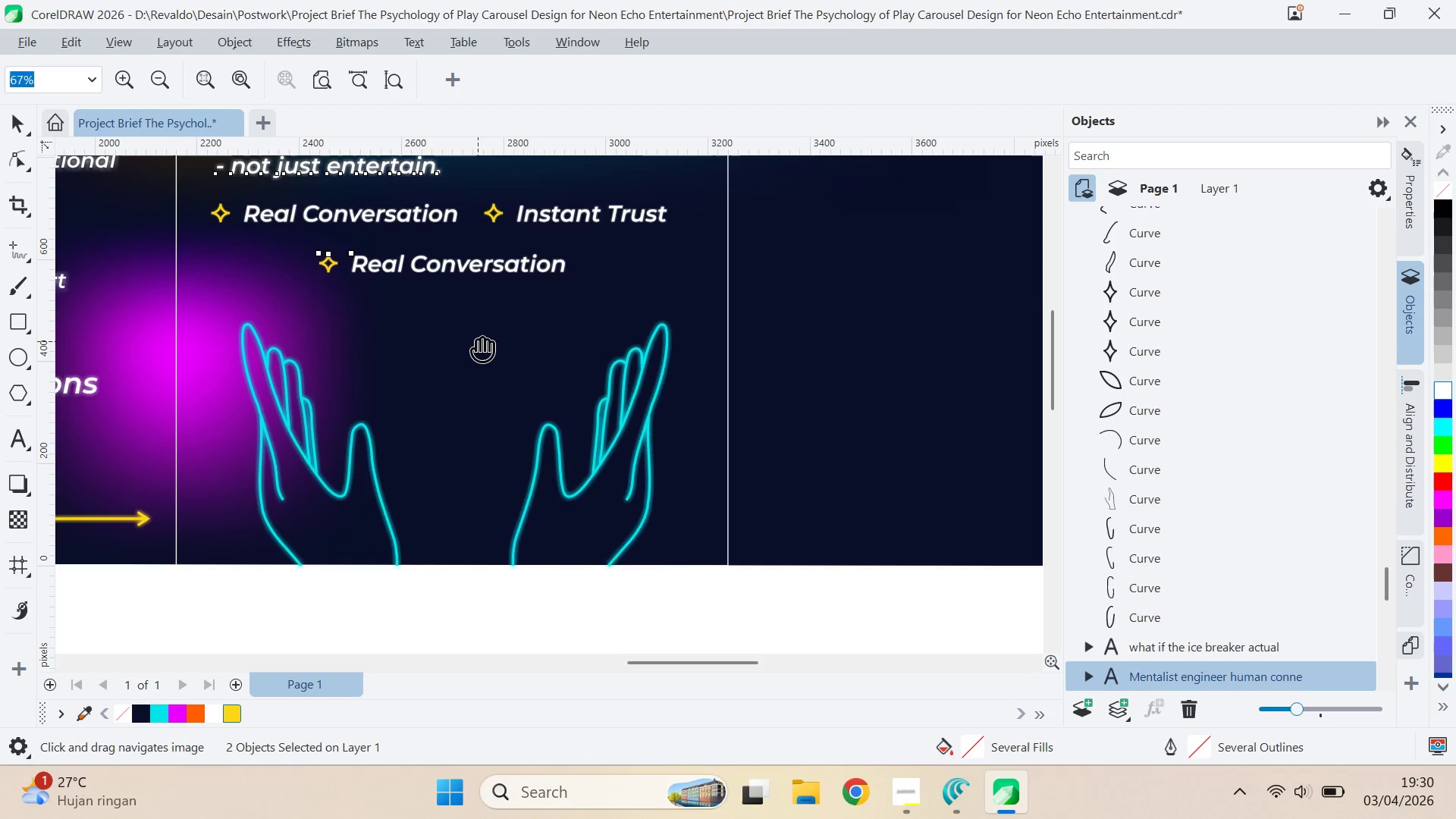 
left_click_drag(start_coordinate=[479, 470], to_coordinate=[461, 420])
 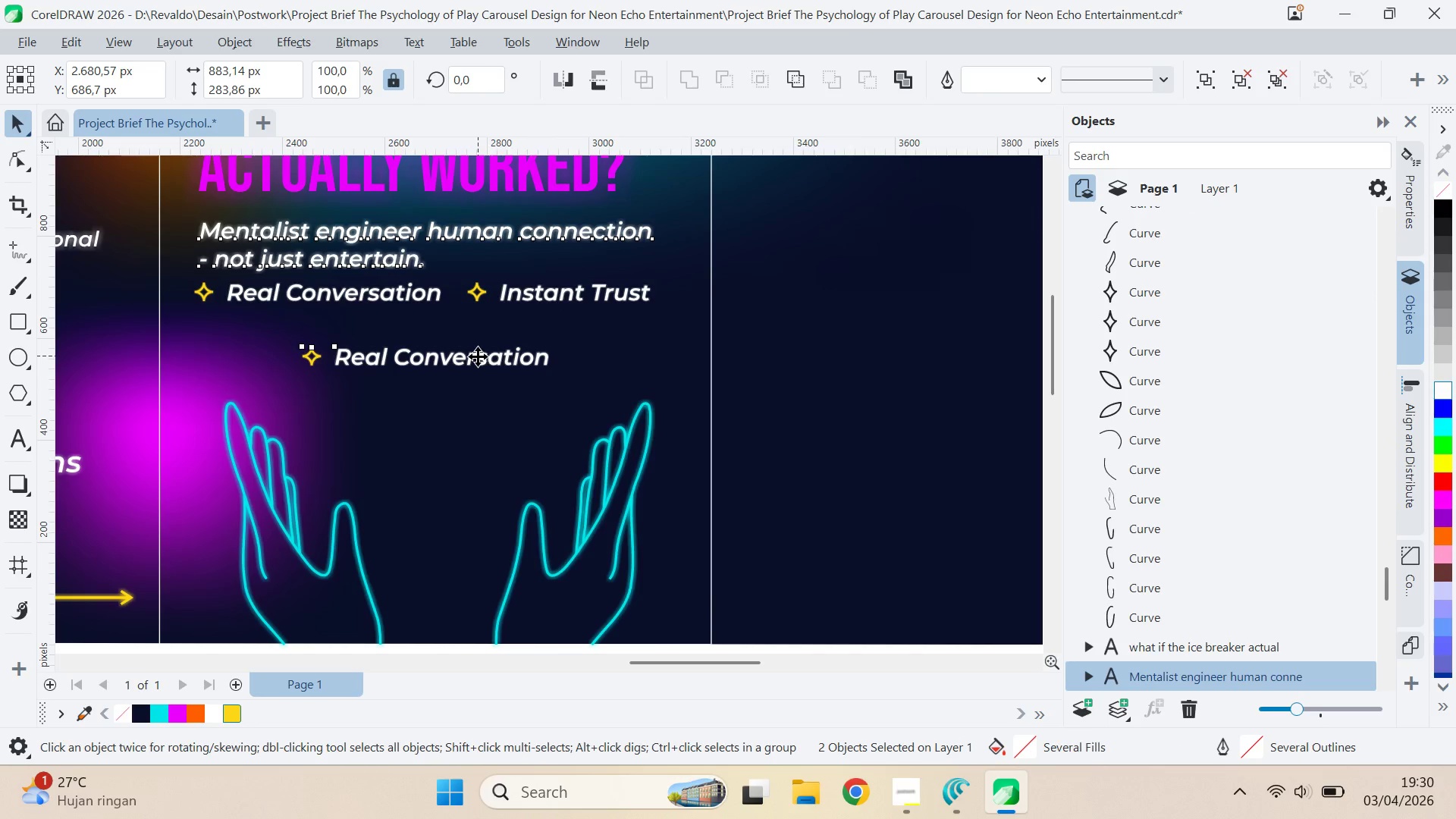 
left_click_drag(start_coordinate=[478, 356], to_coordinate=[478, 341])
 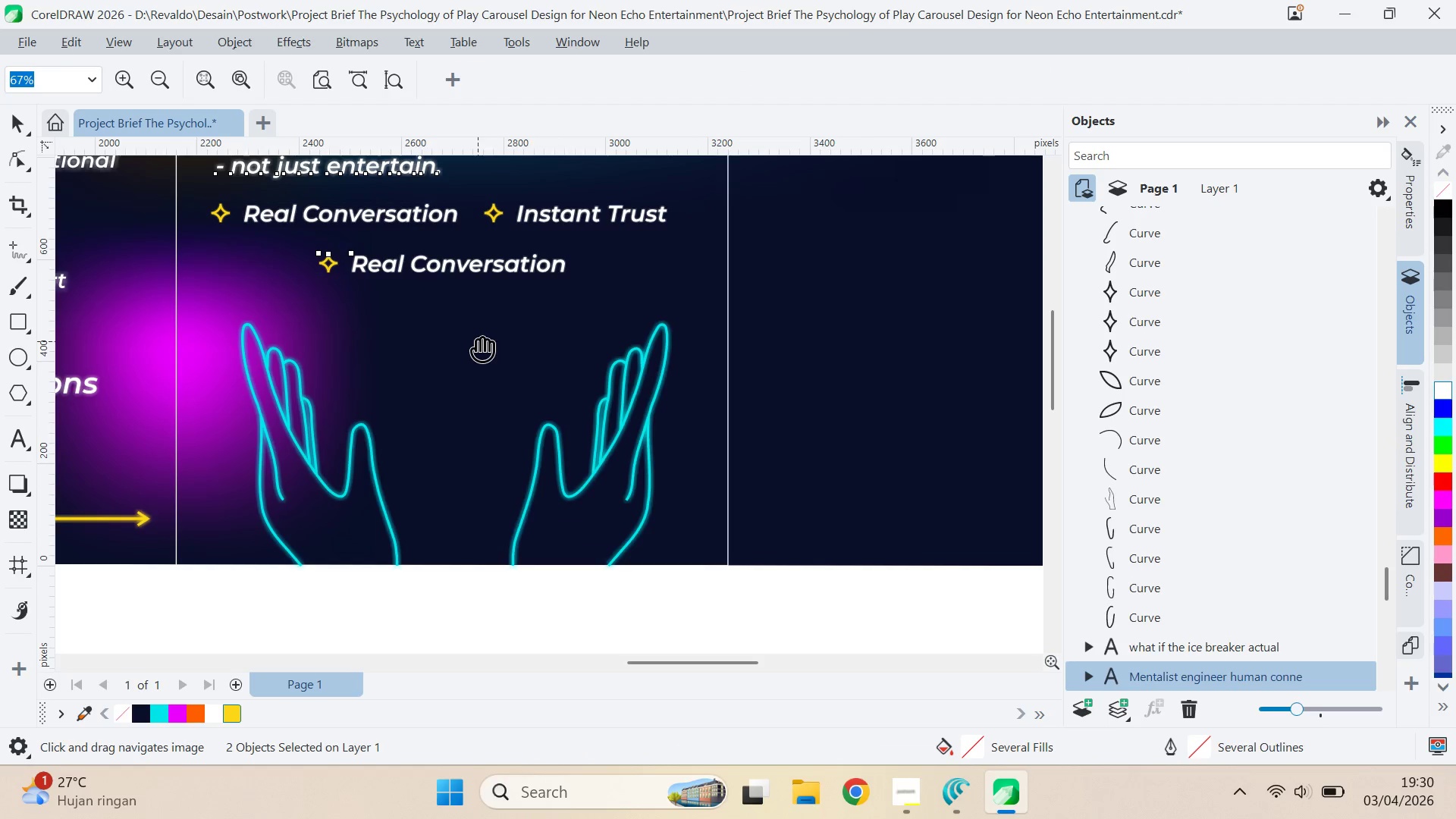 
key(Control+ControlLeft)
 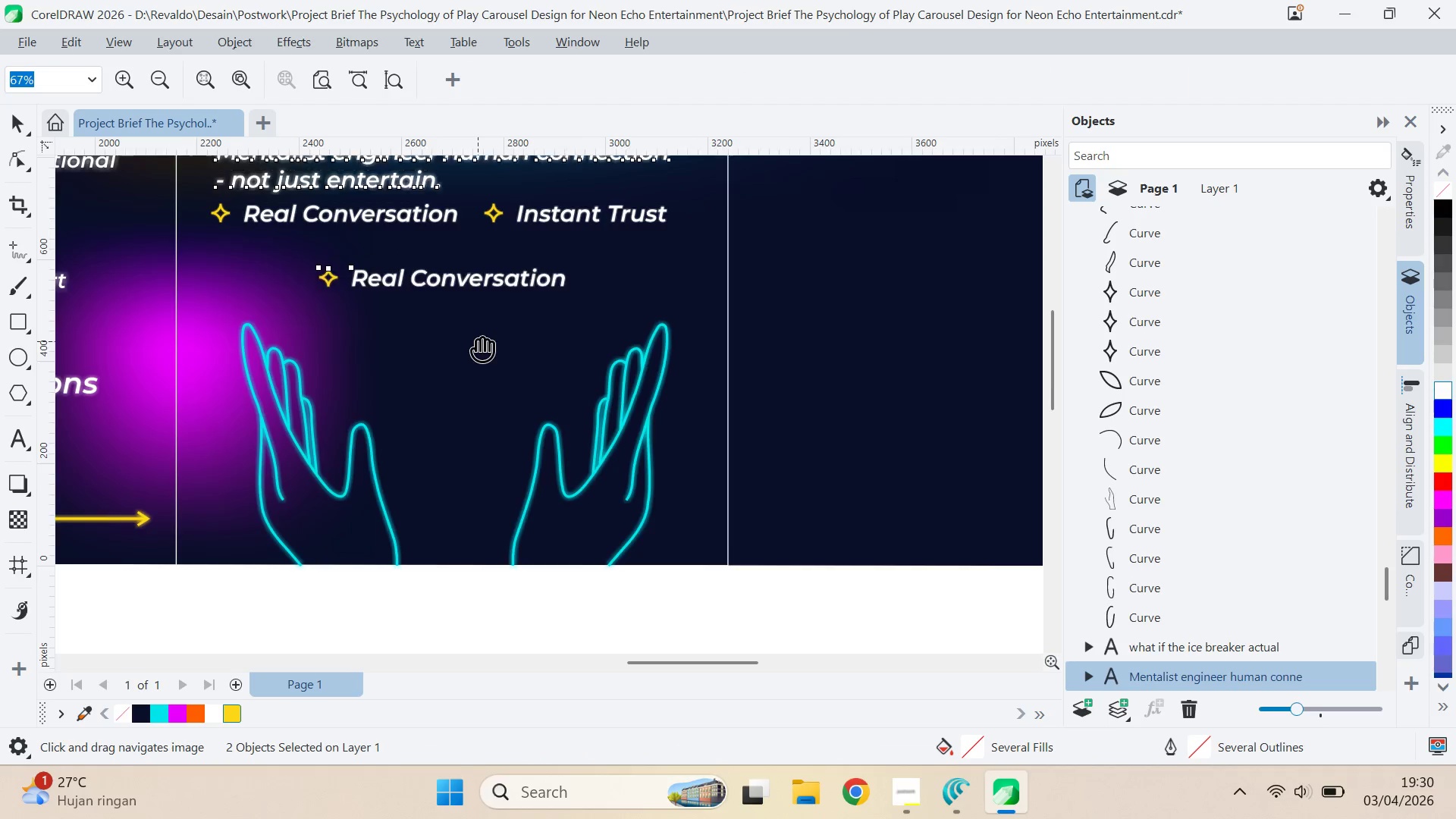 
key(Control+Z)
 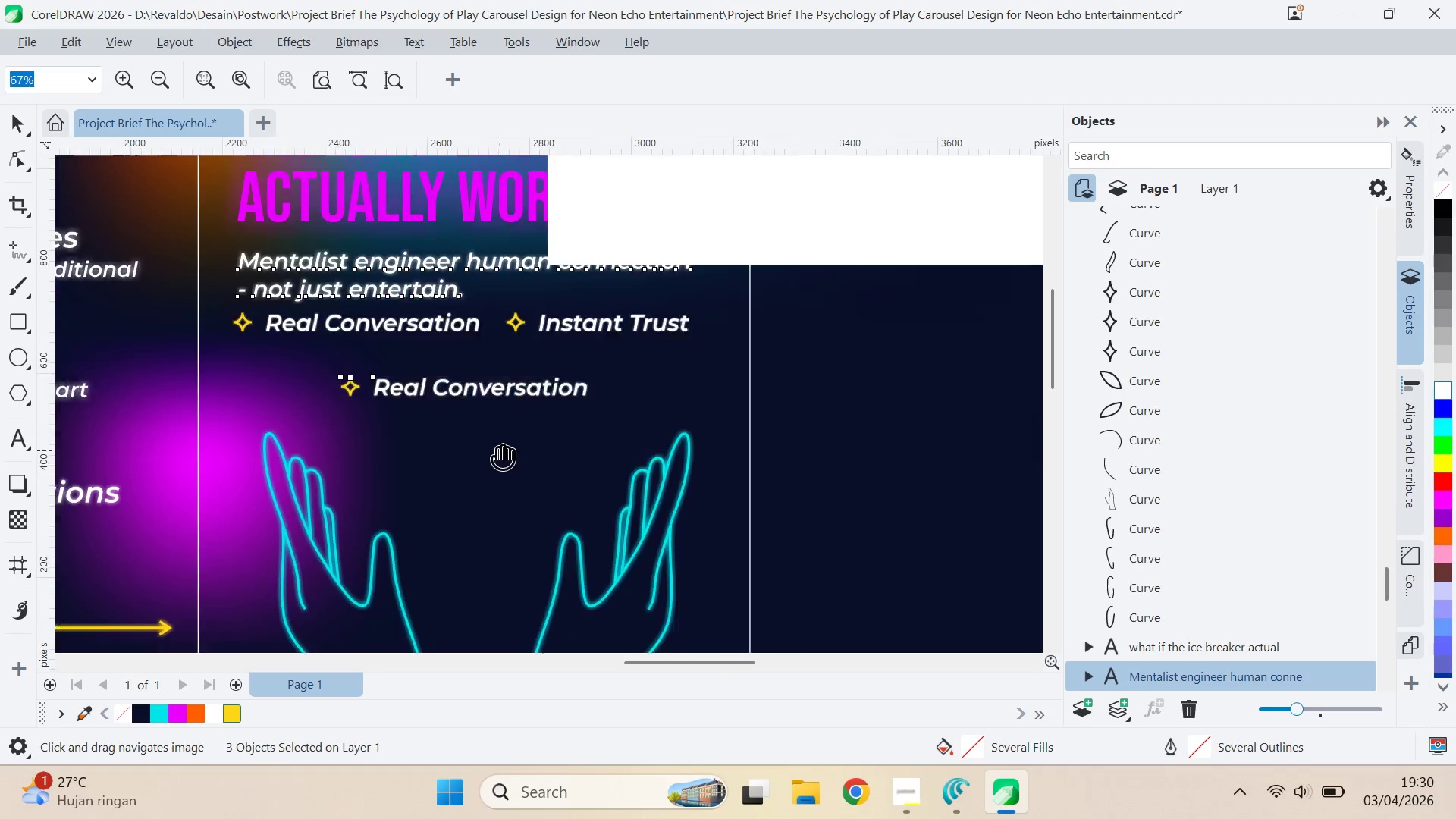 
left_click_drag(start_coordinate=[493, 444], to_coordinate=[486, 442])
 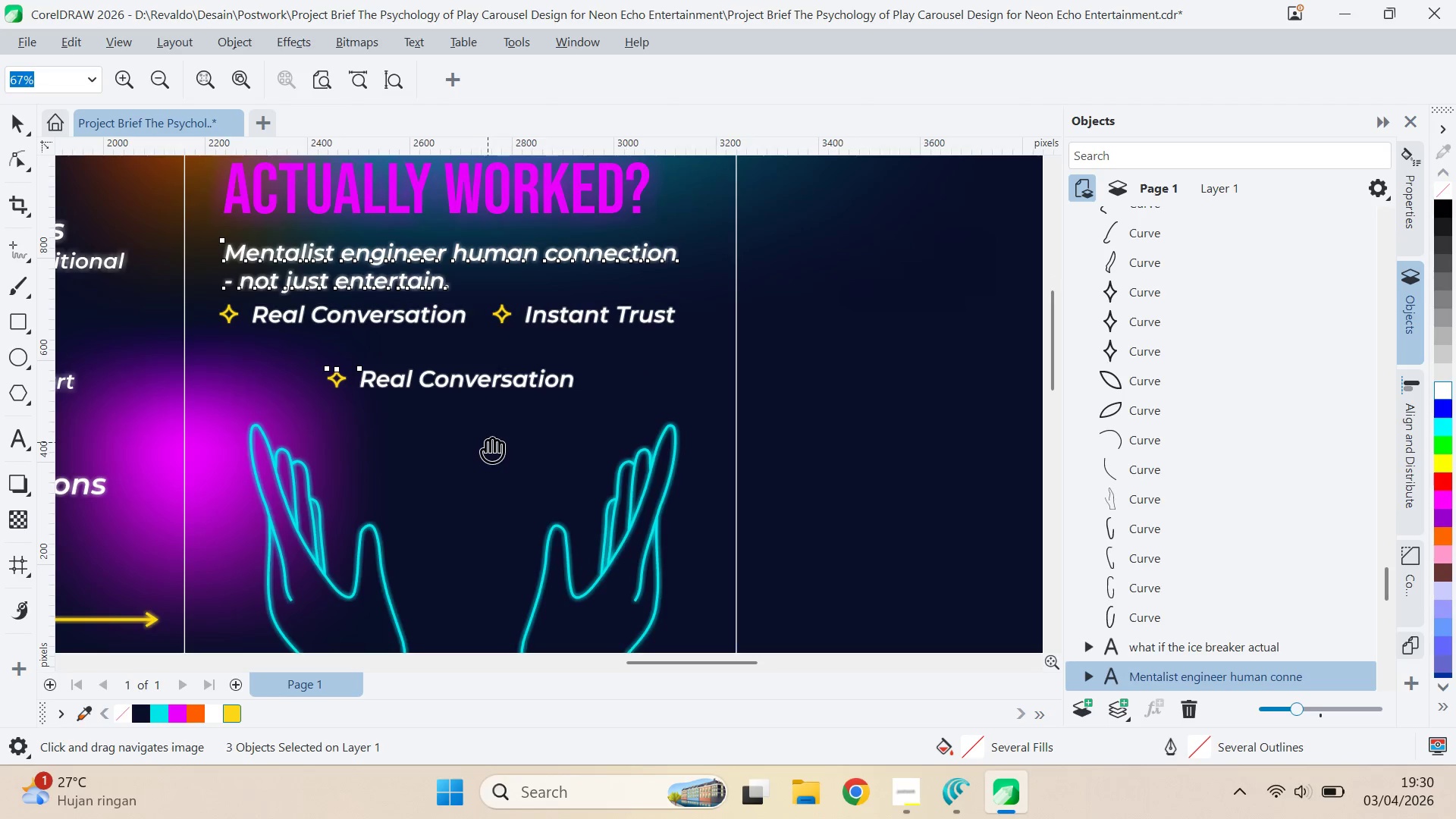 
key(V)
 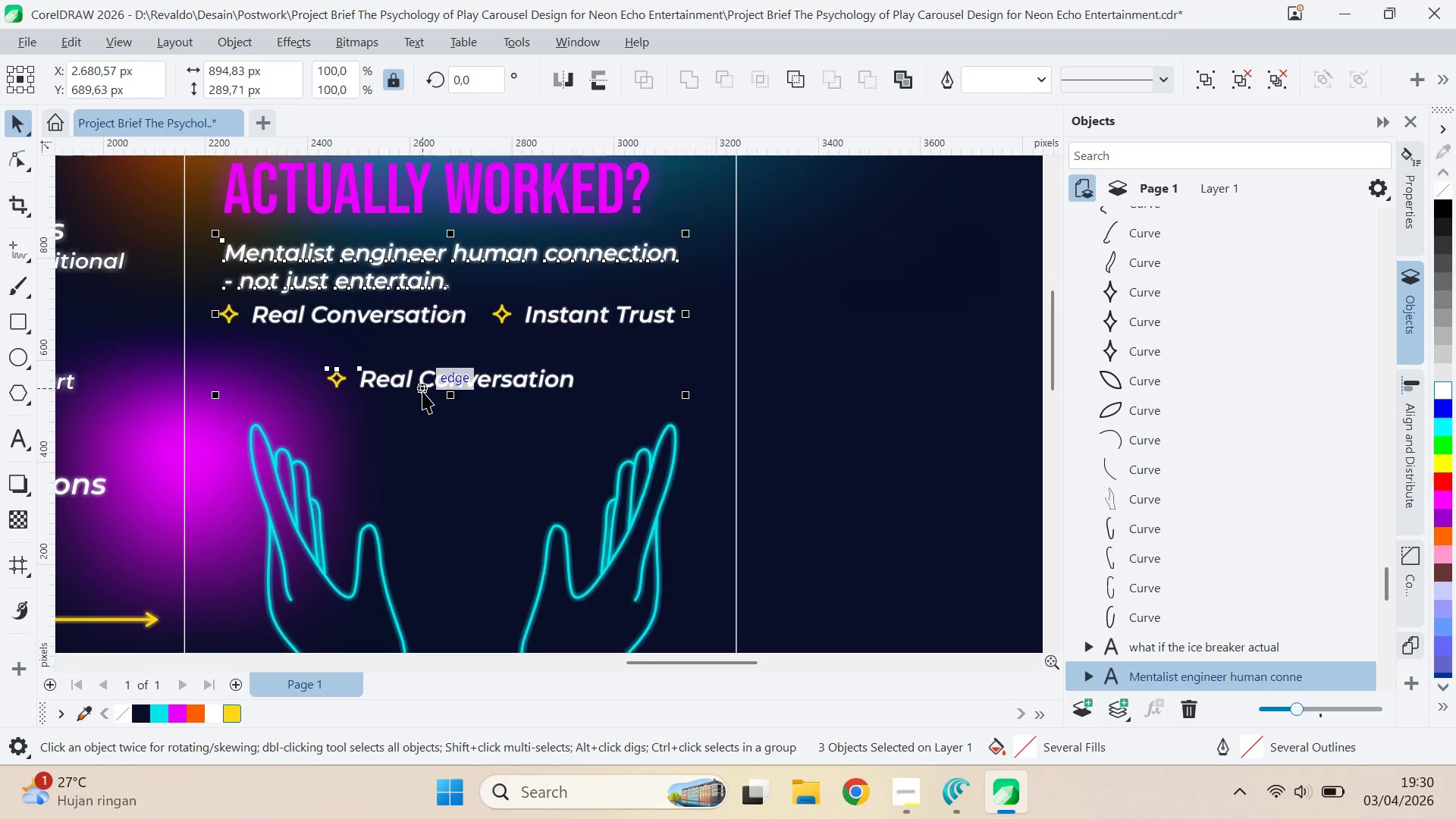 
key(Control+U)
 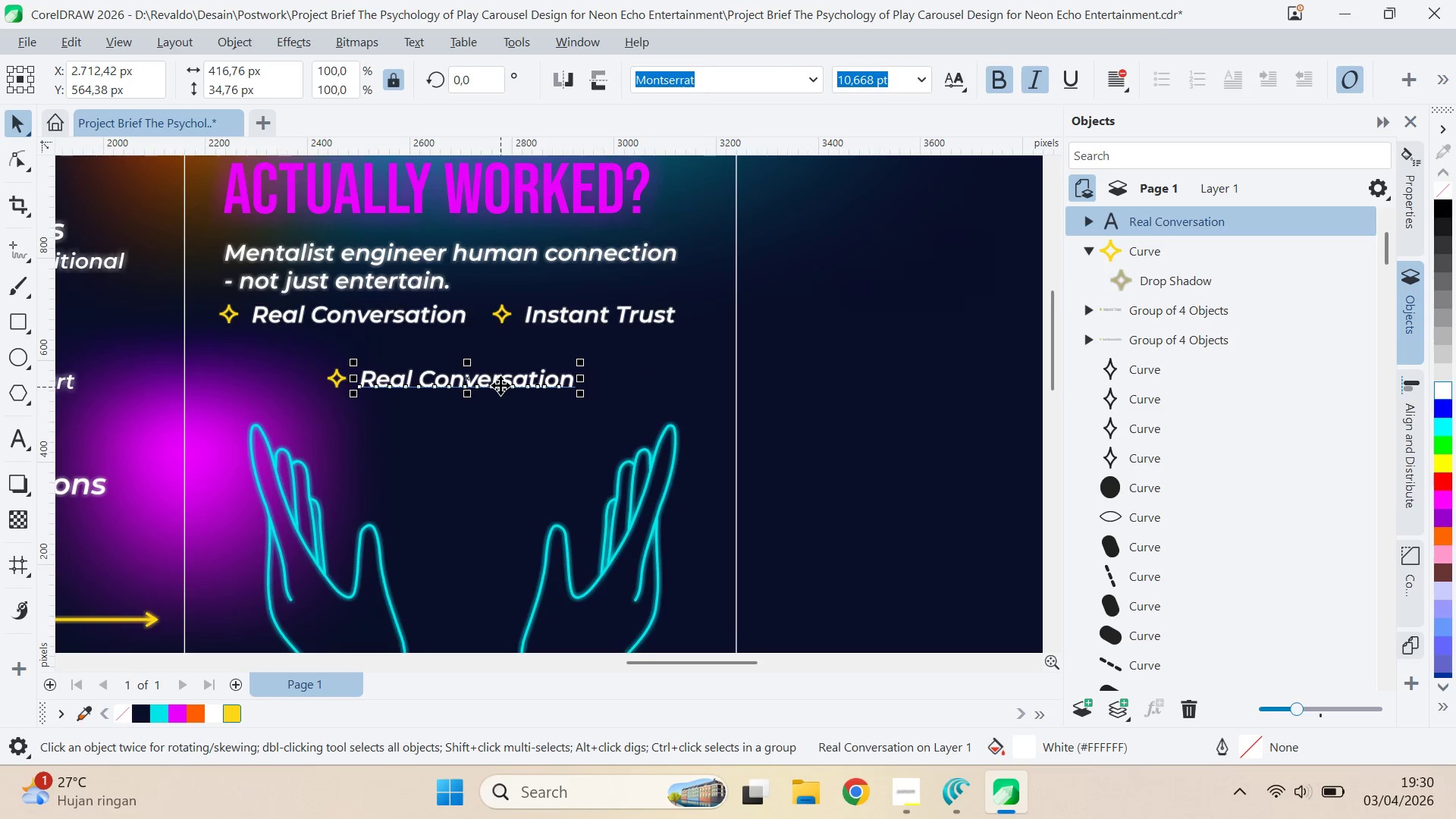 
wait(5.28)
 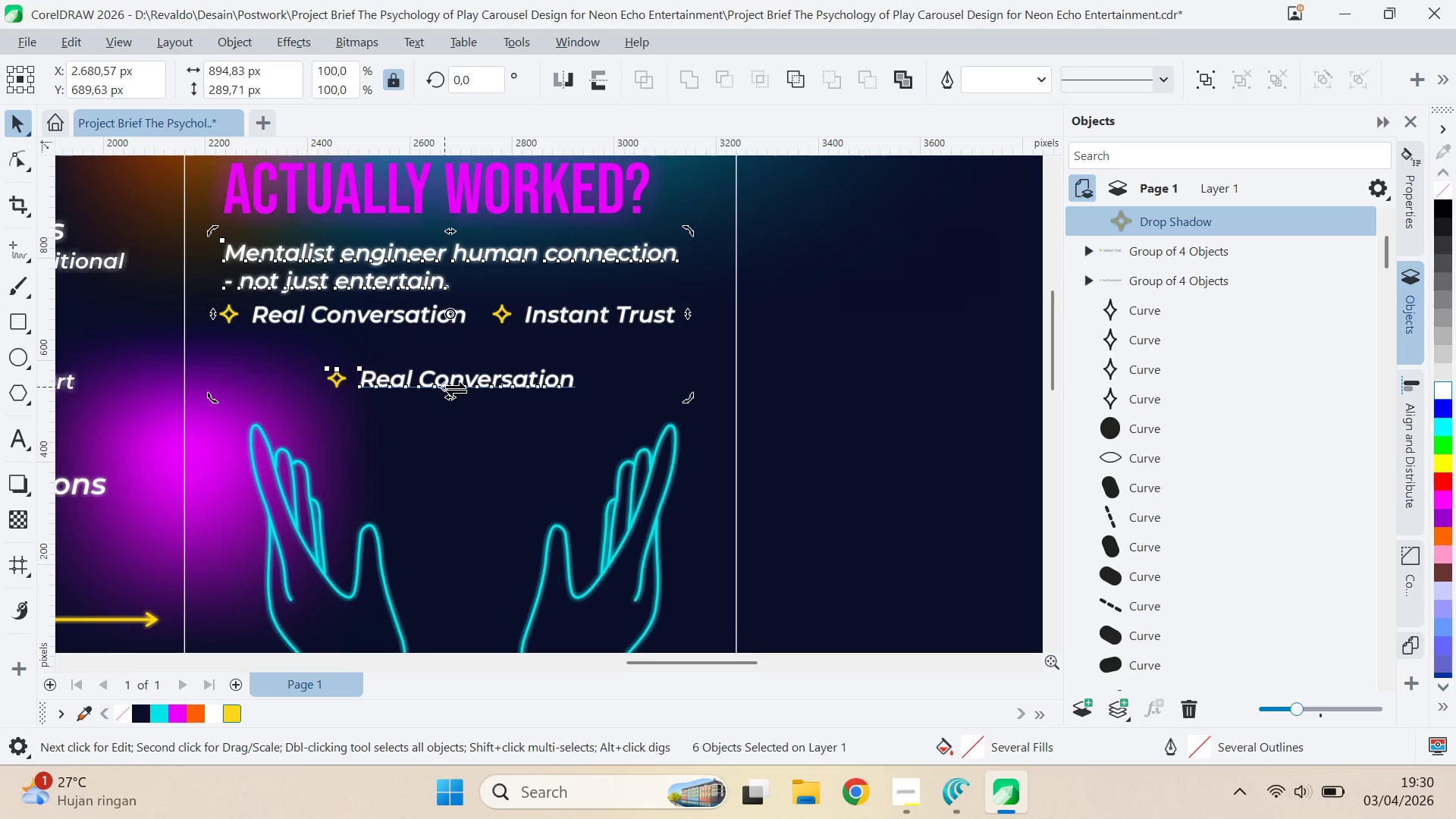 
left_click([19, 474])
 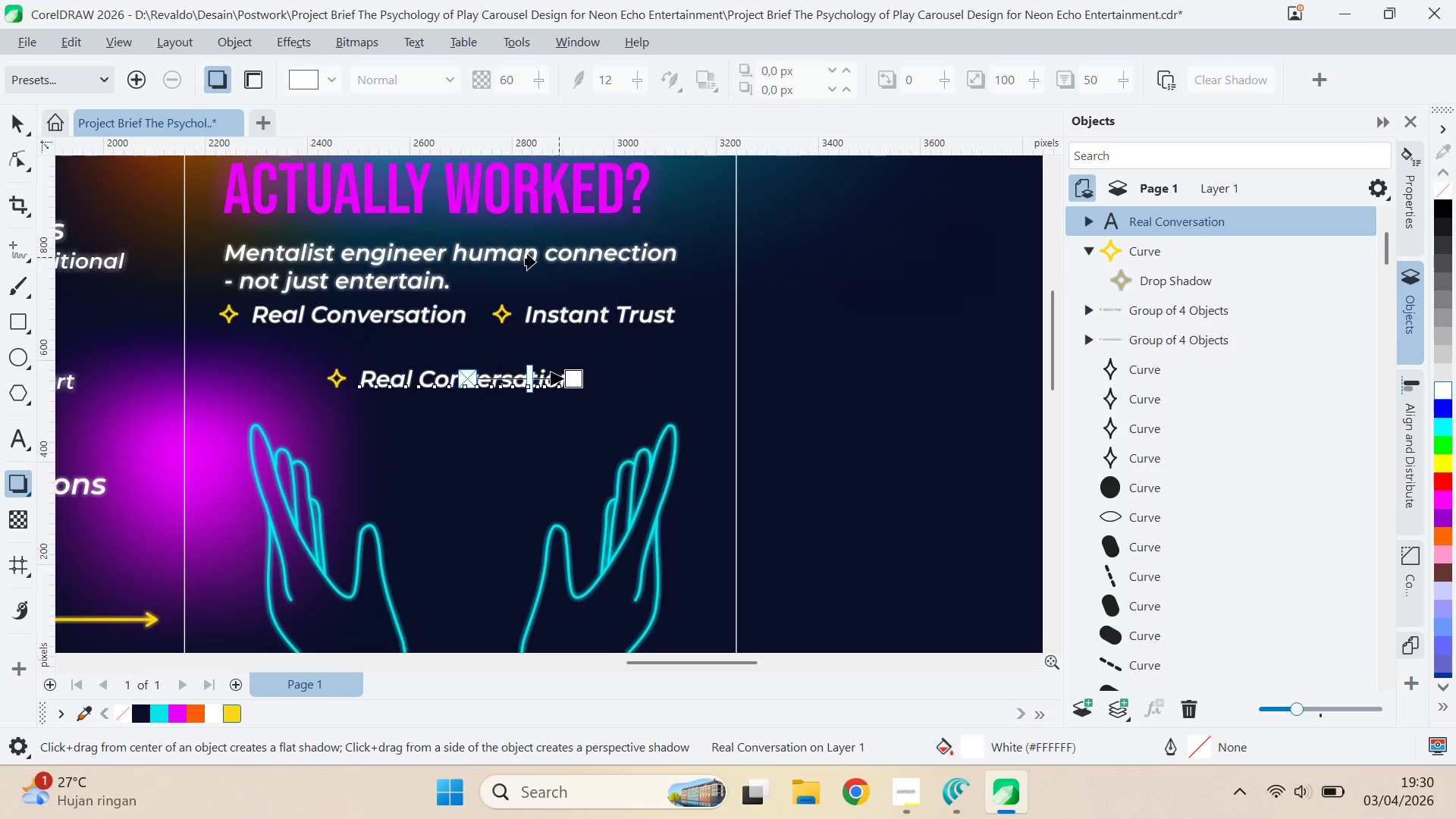 
left_click([535, 262])
 